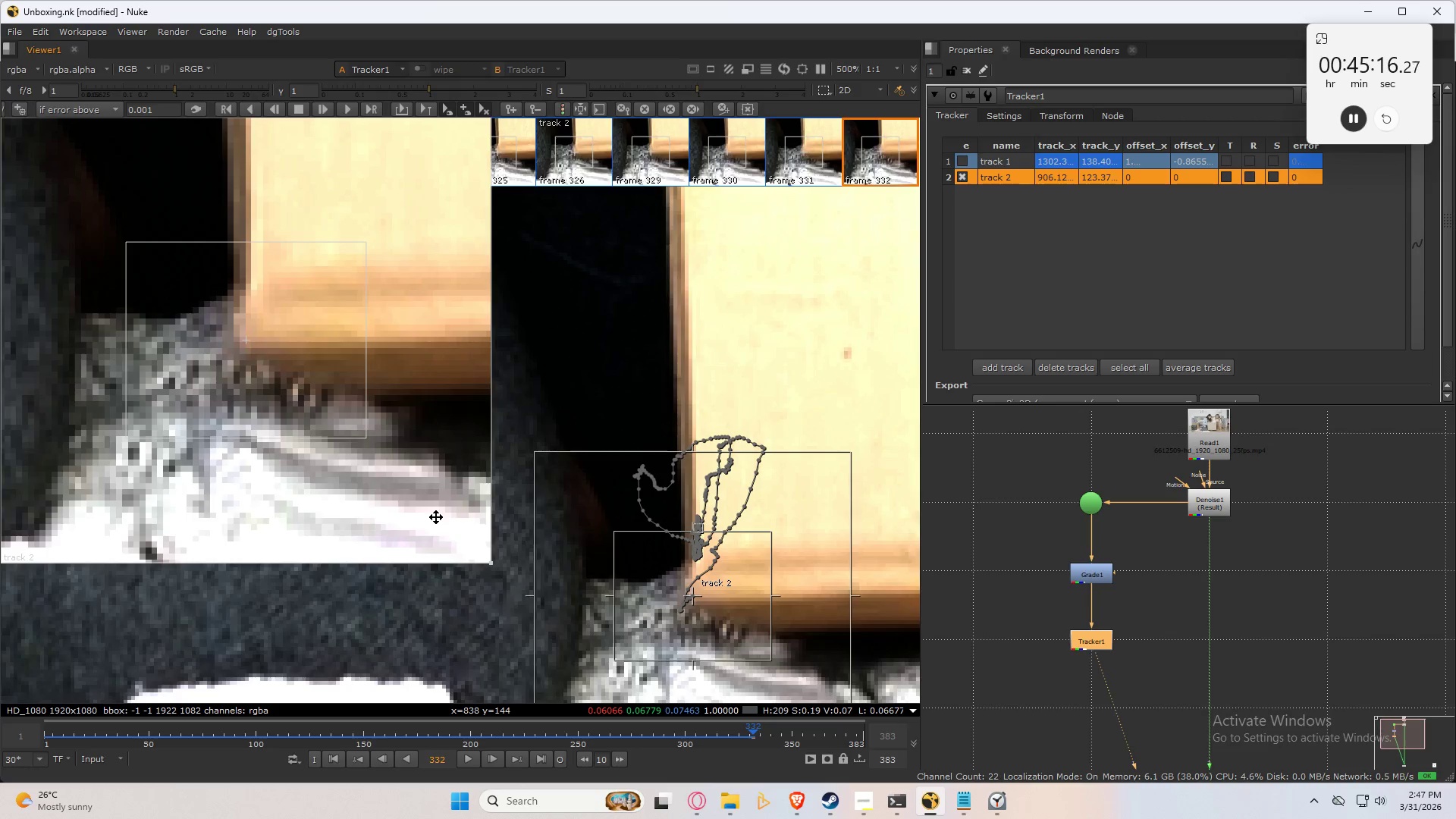 
key(ArrowLeft)
 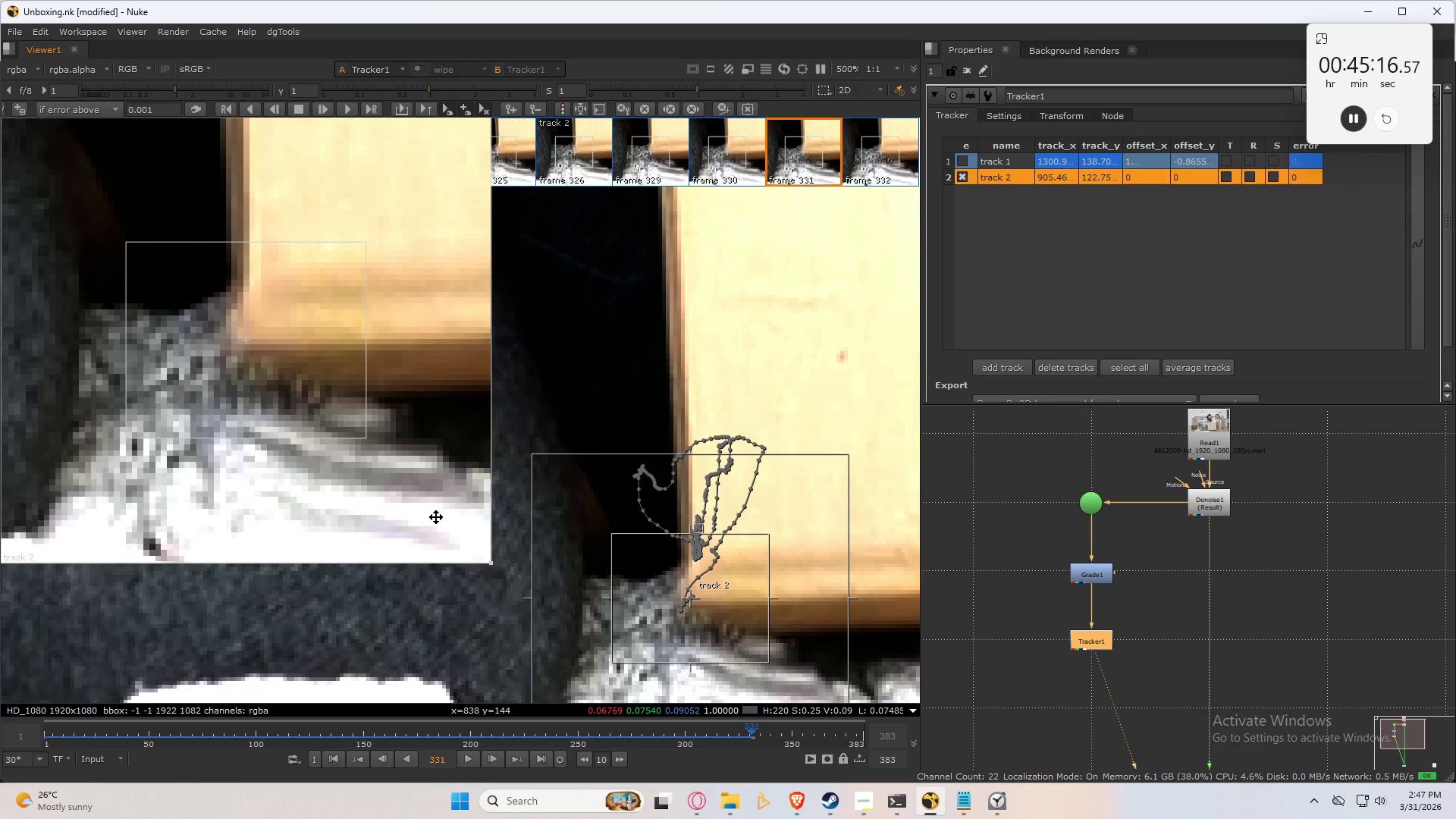 
key(ArrowRight)
 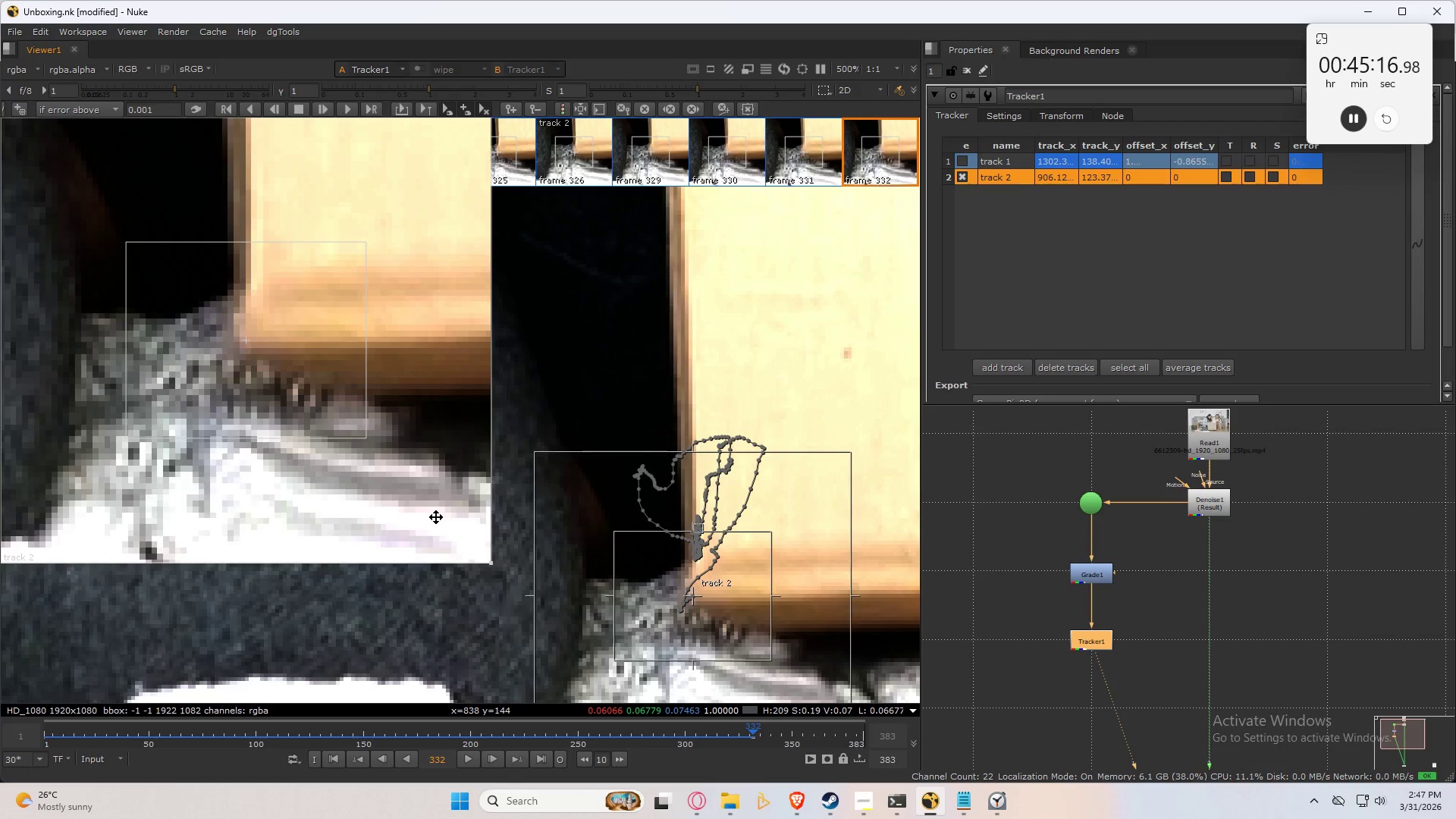 
key(C)
 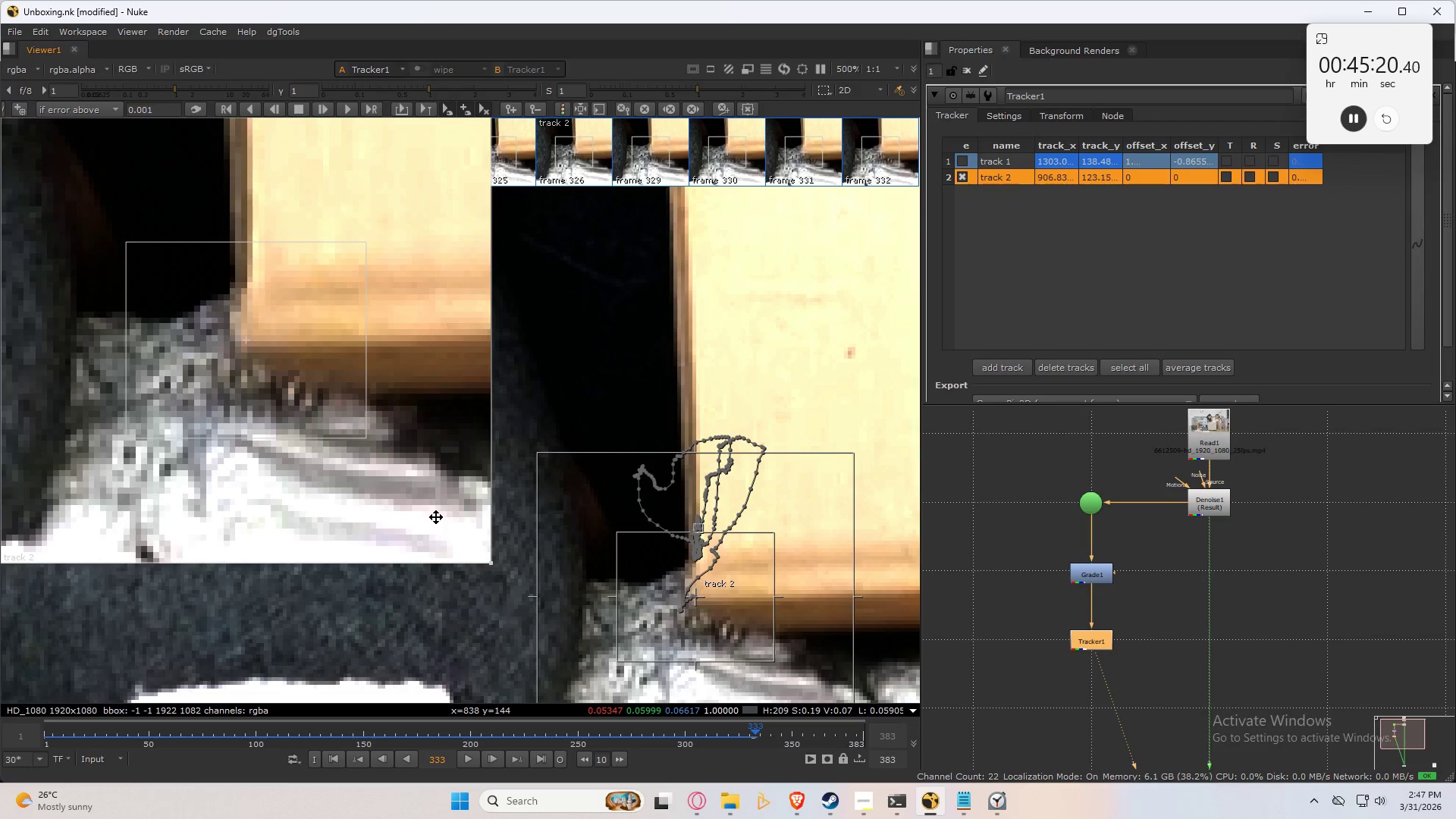 
key(ArrowLeft)
 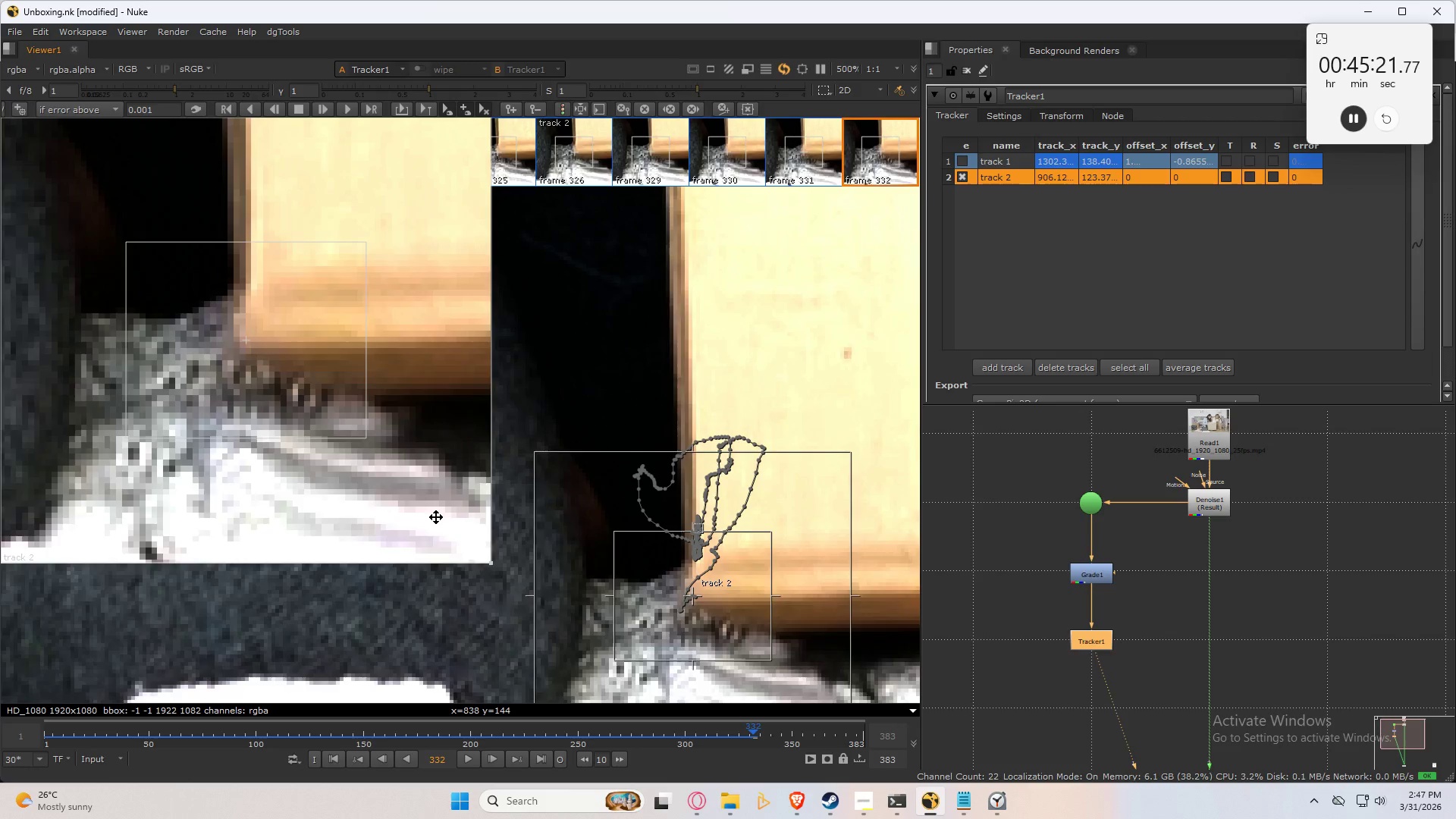 
key(ArrowRight)
 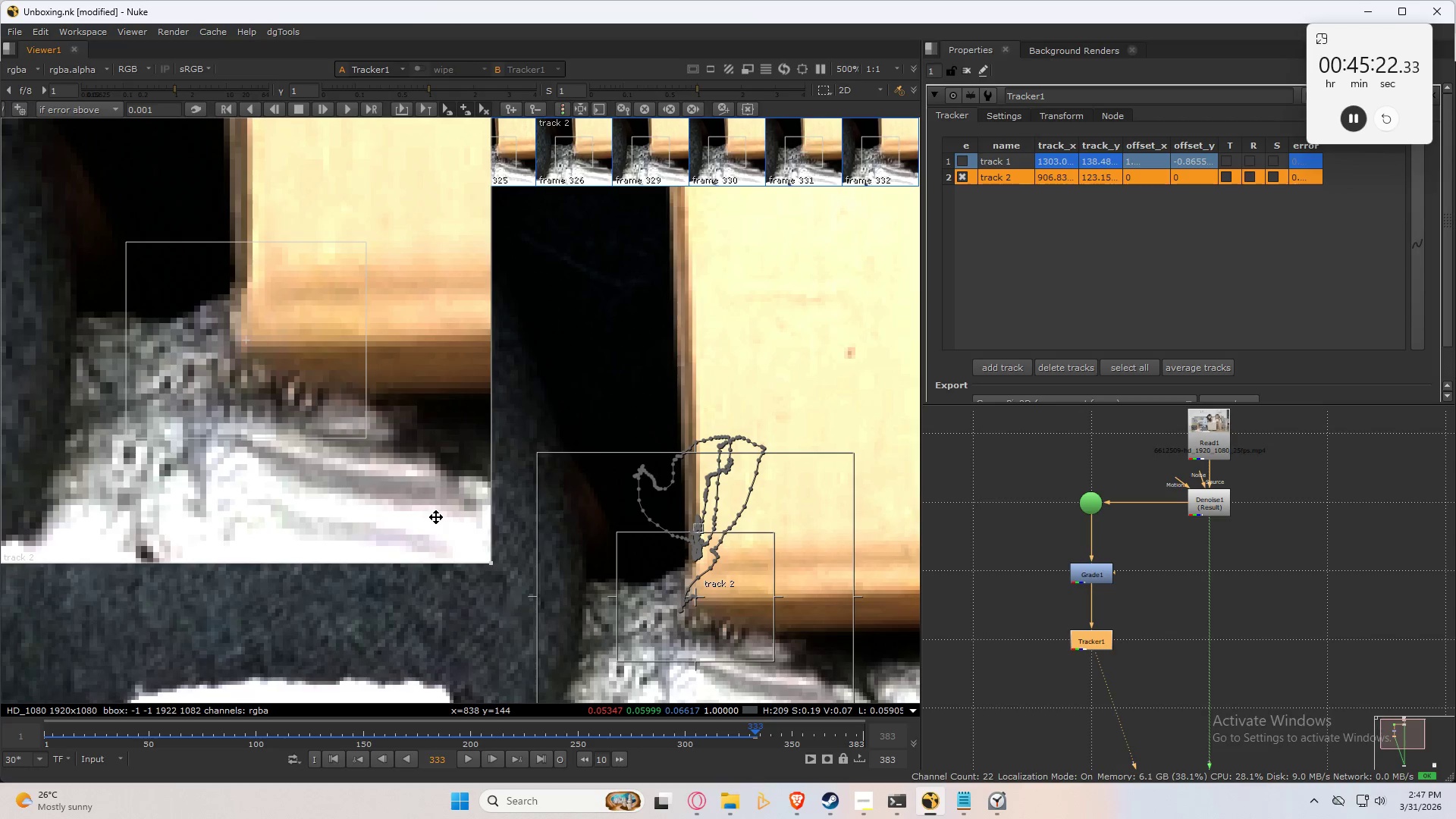 
key(ArrowLeft)
 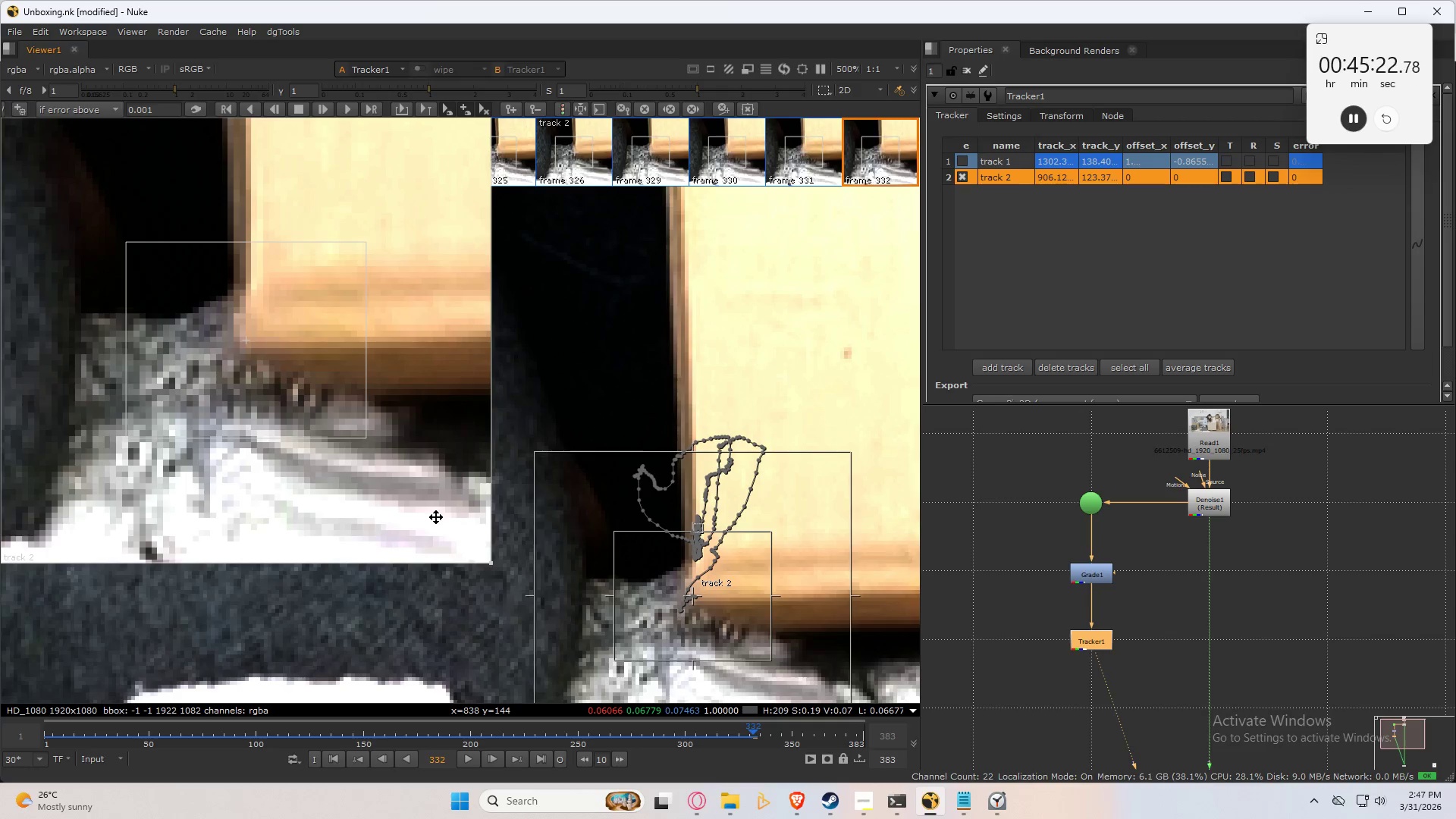 
key(ArrowRight)
 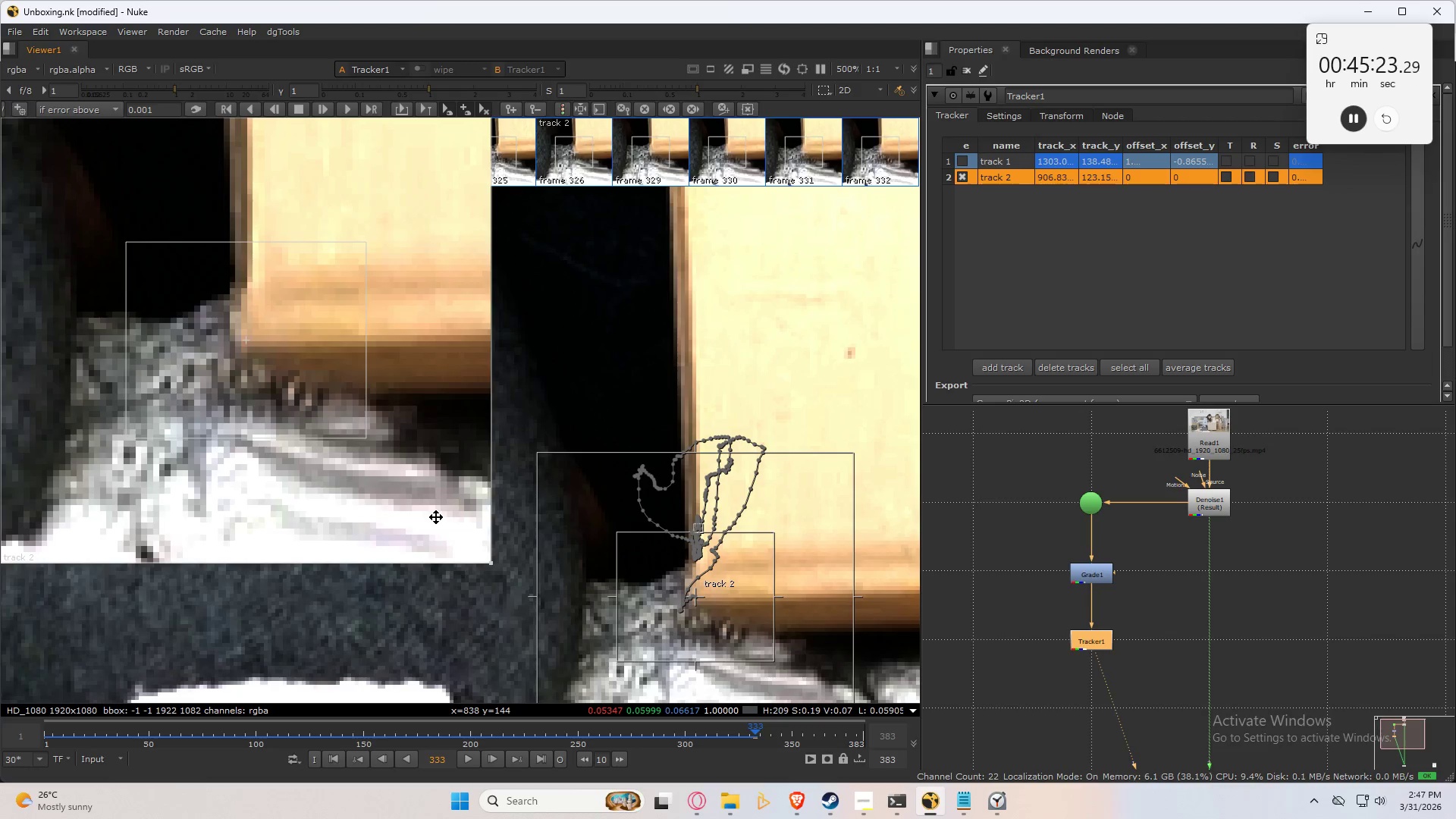 
key(C)
 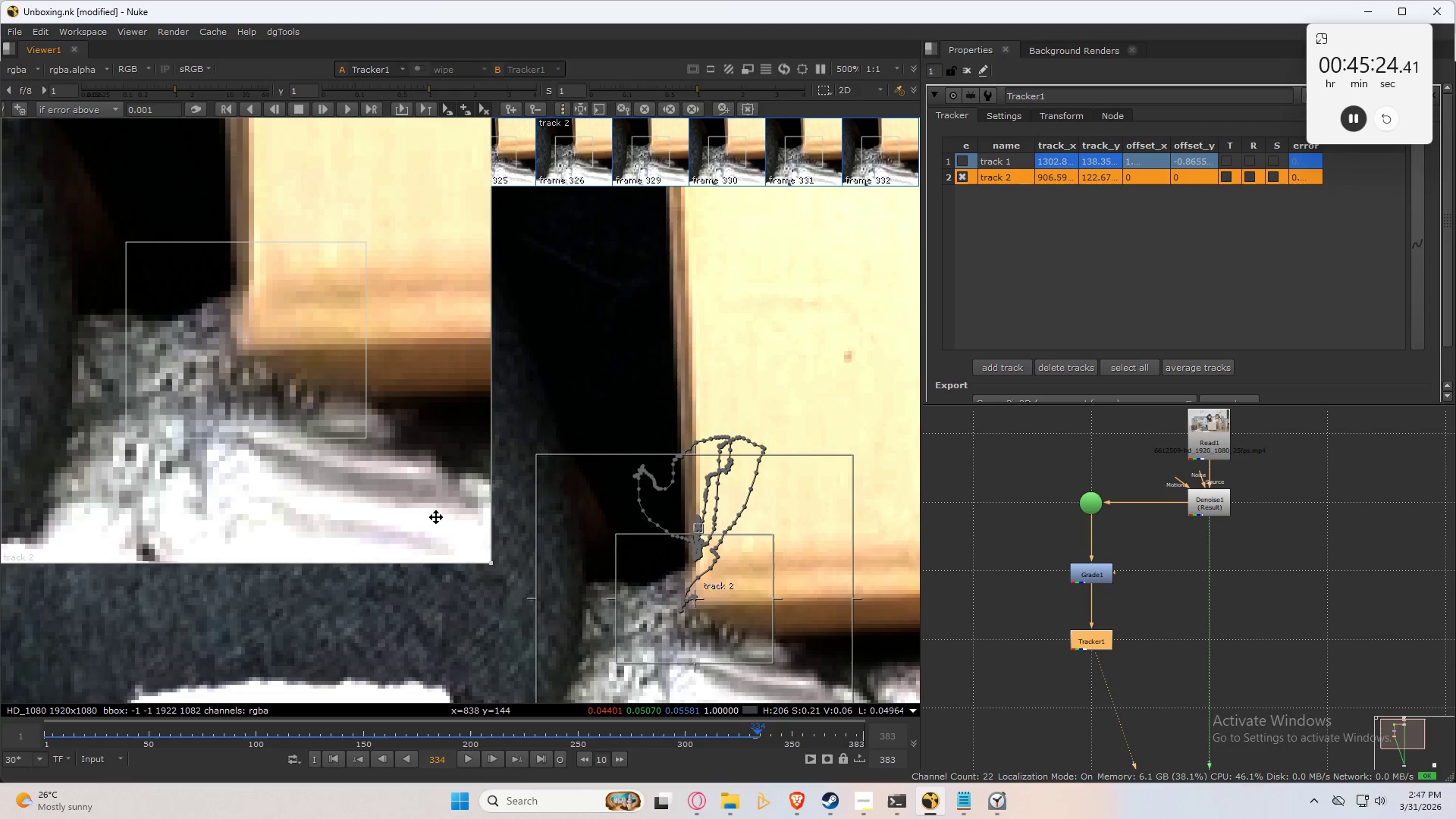 
key(Control+Numpad2)
 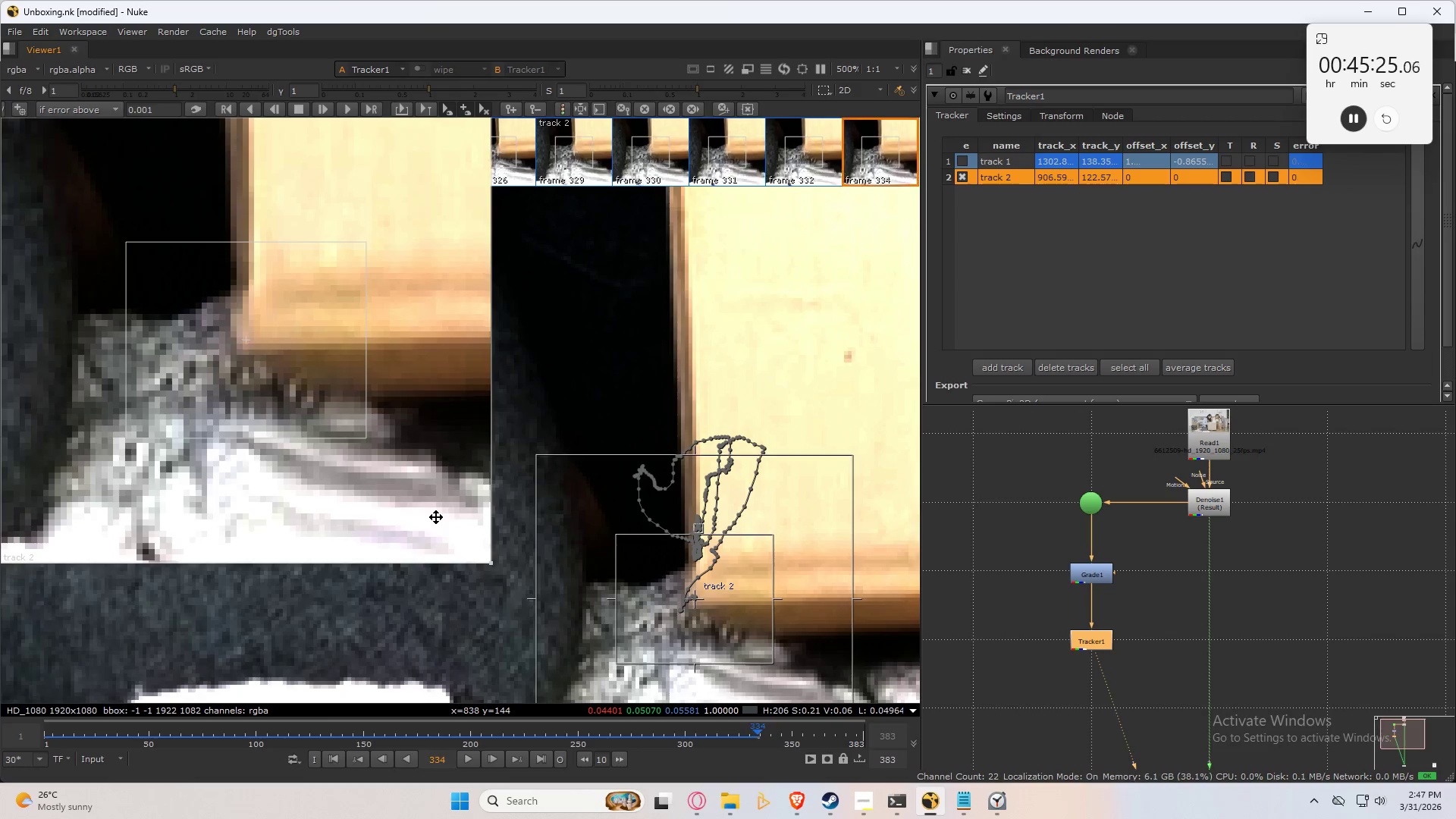 
key(Control+Numpad2)
 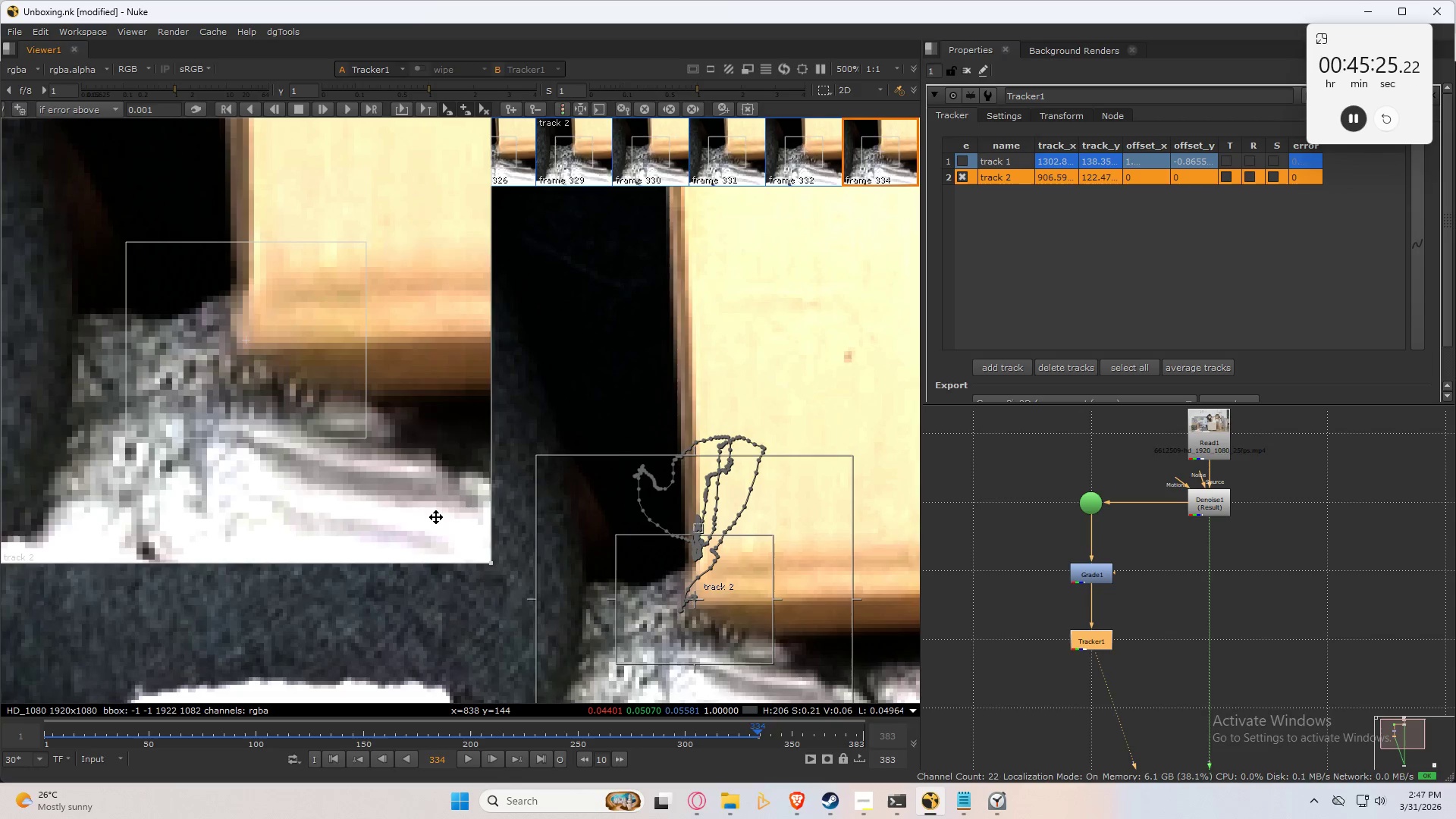 
key(Control+Numpad2)
 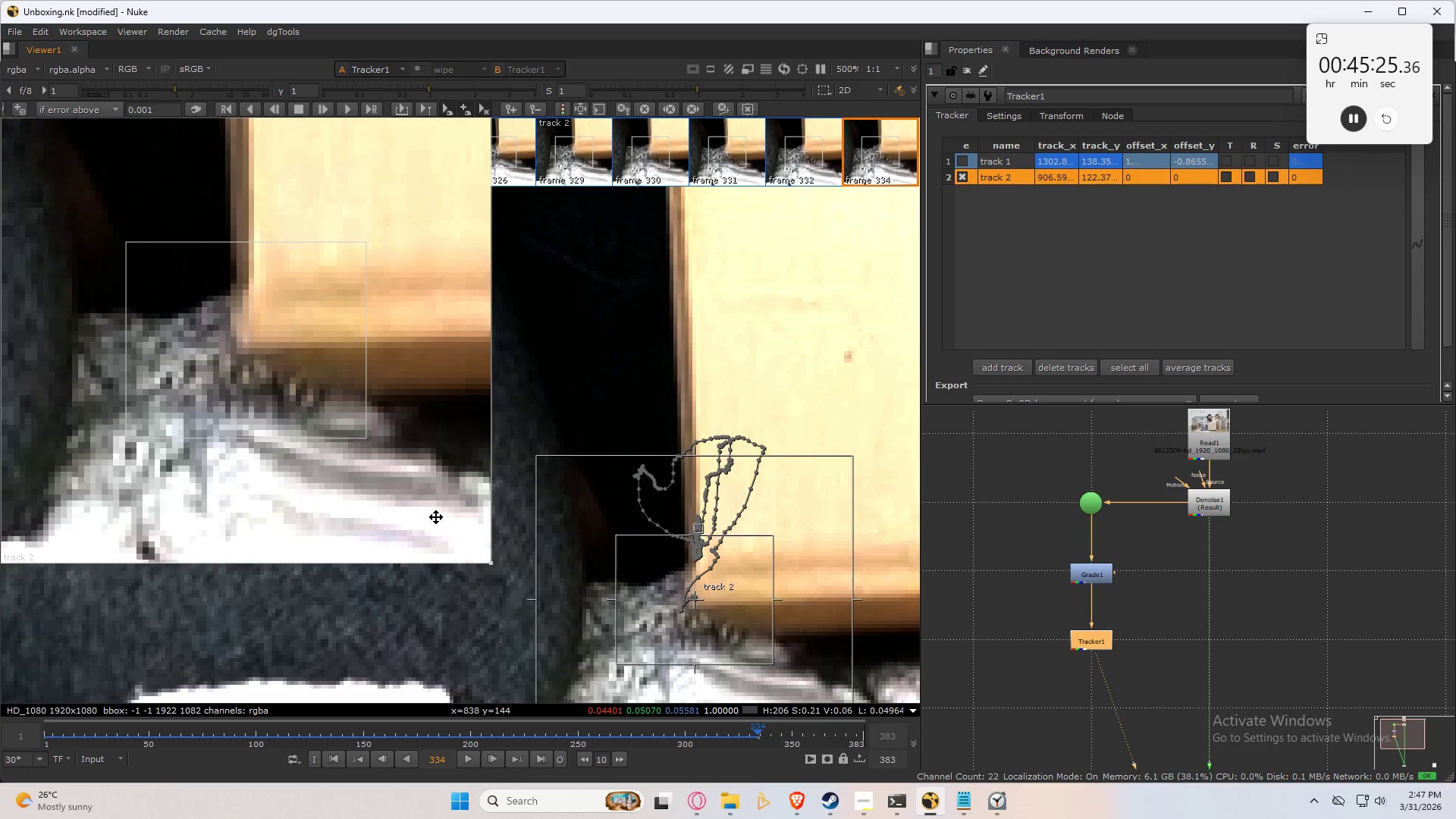 
key(Control+Numpad3)
 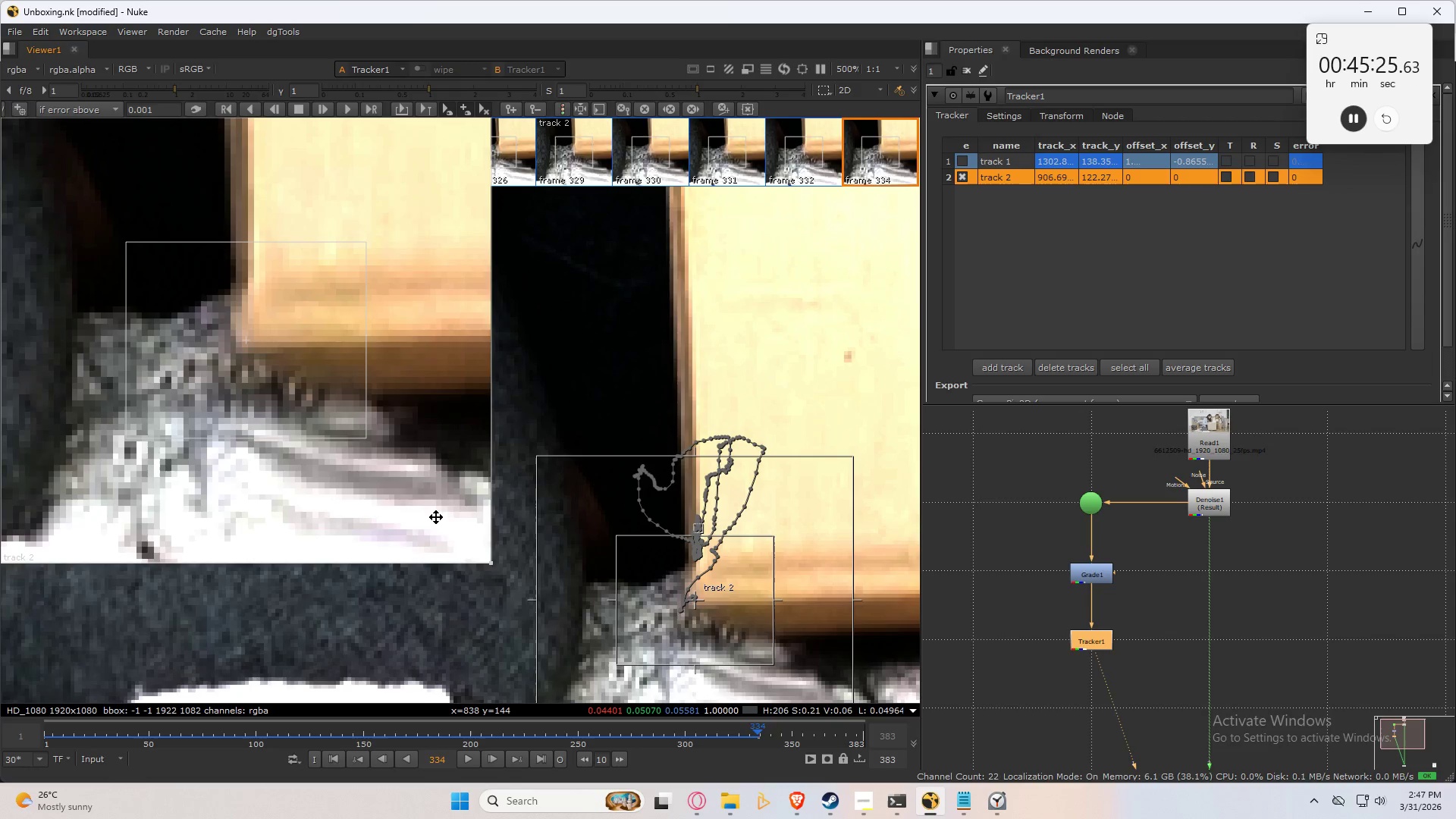 
key(Control+Numpad2)
 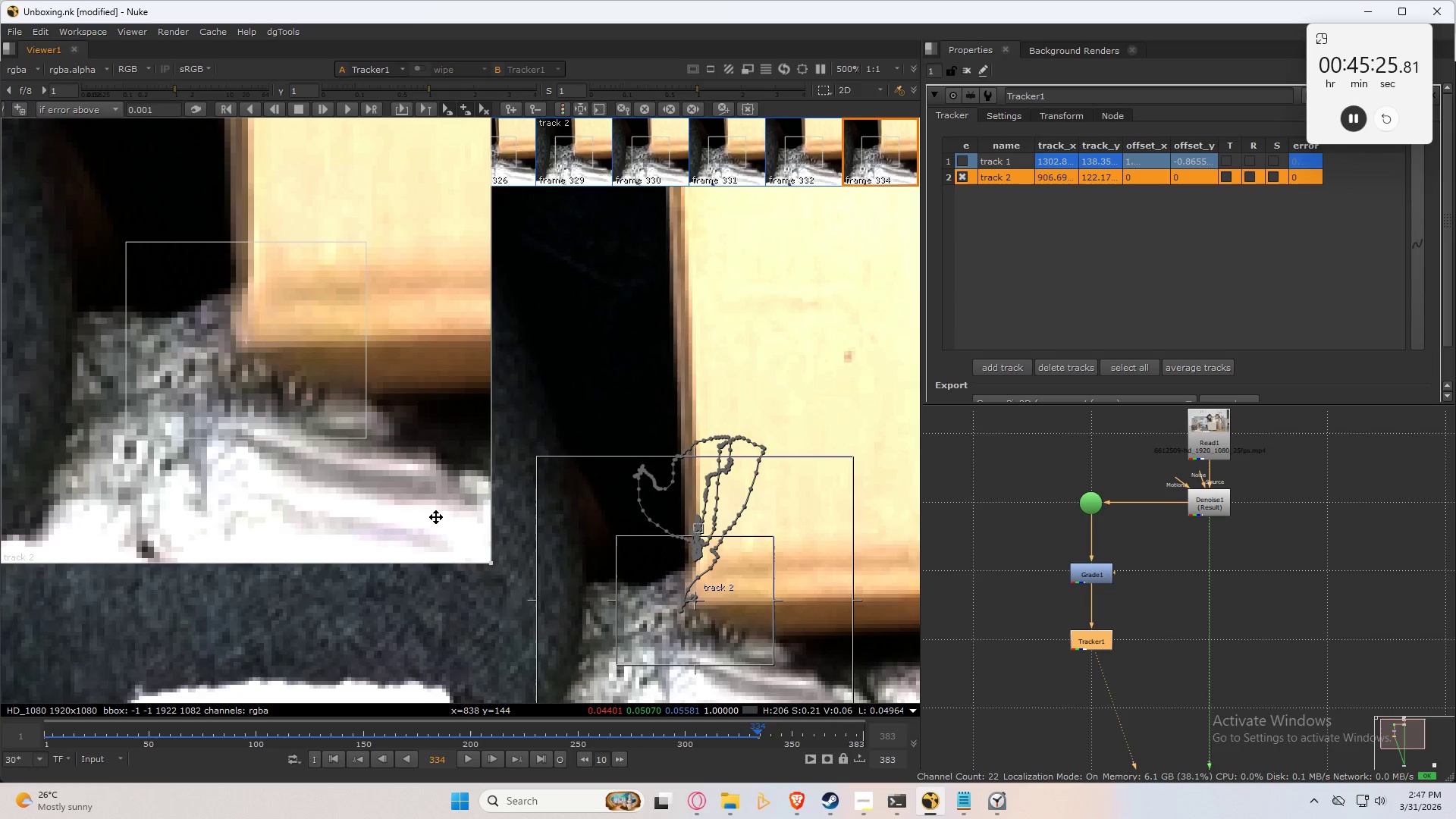 
key(Control+Numpad2)
 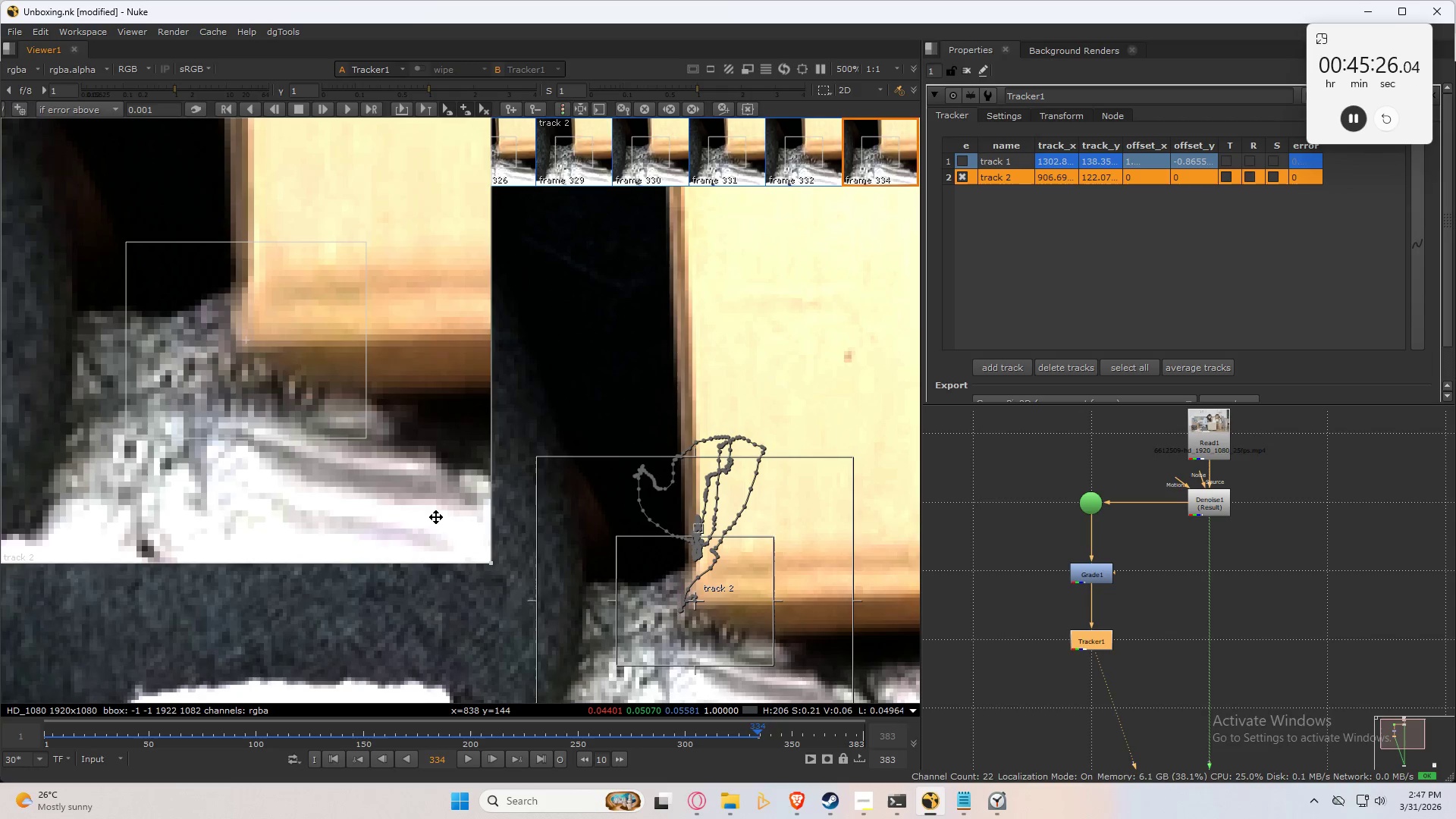 
key(Control+Numpad3)
 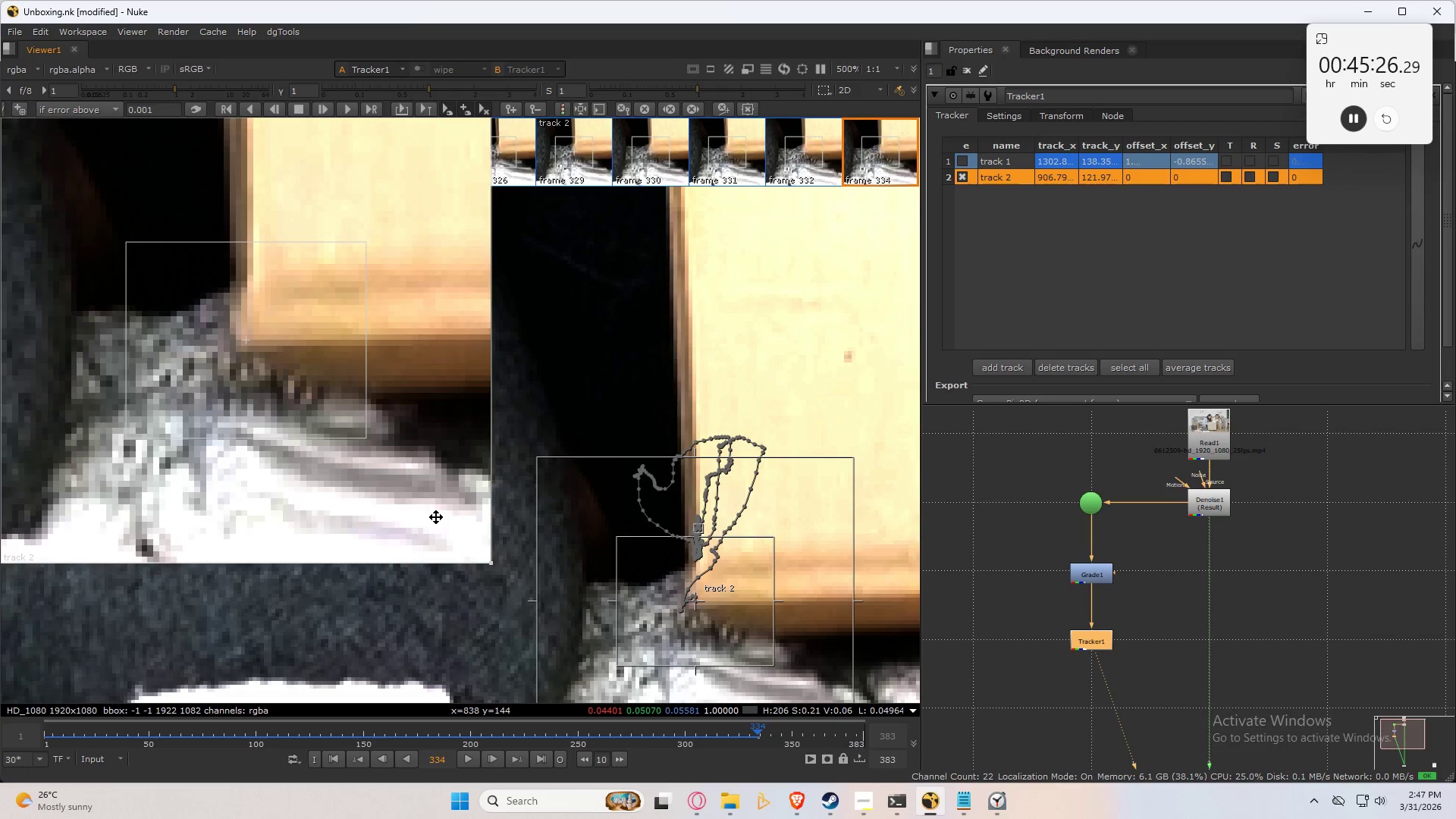 
key(Control+Numpad3)
 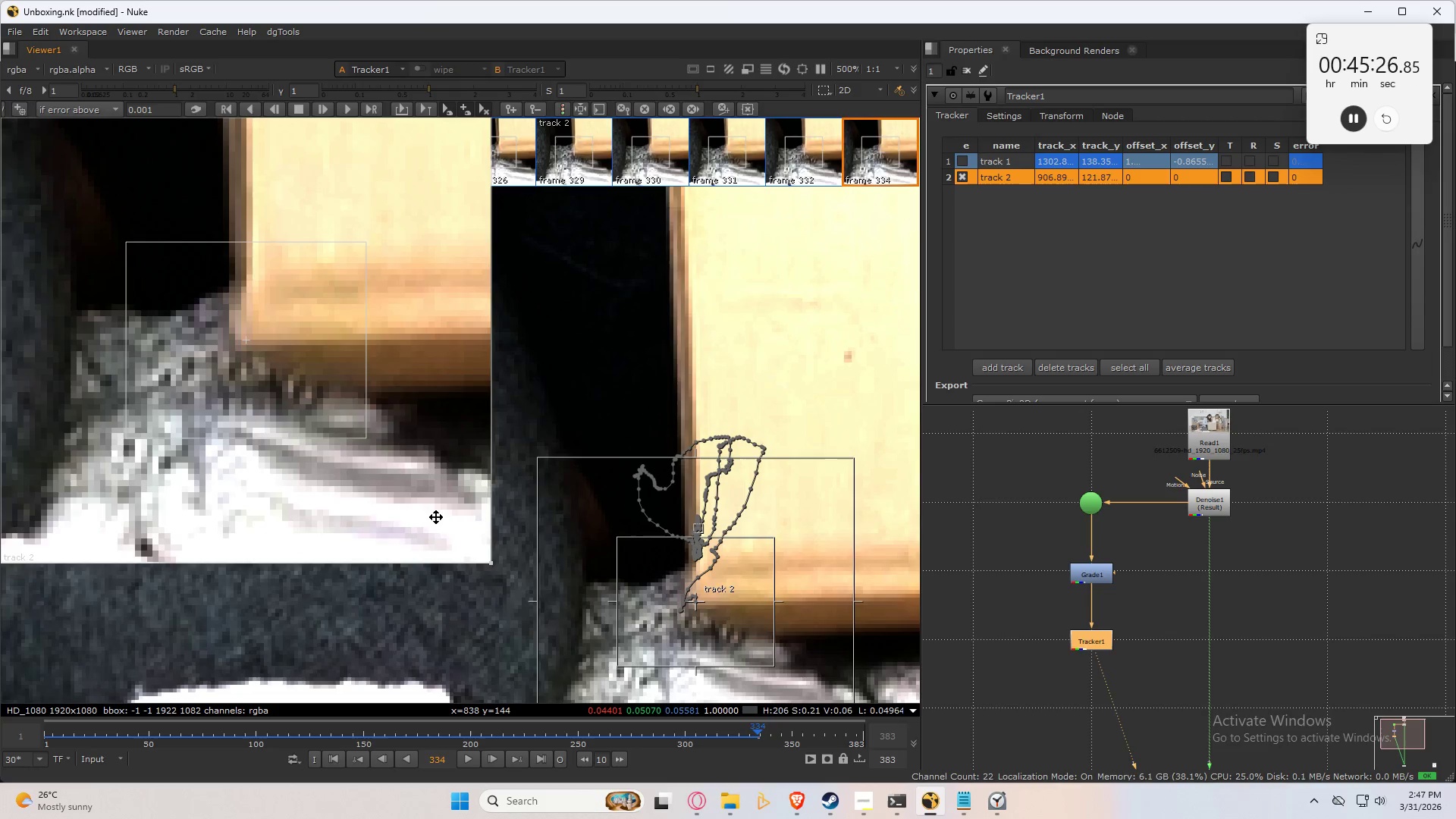 
key(ArrowLeft)
 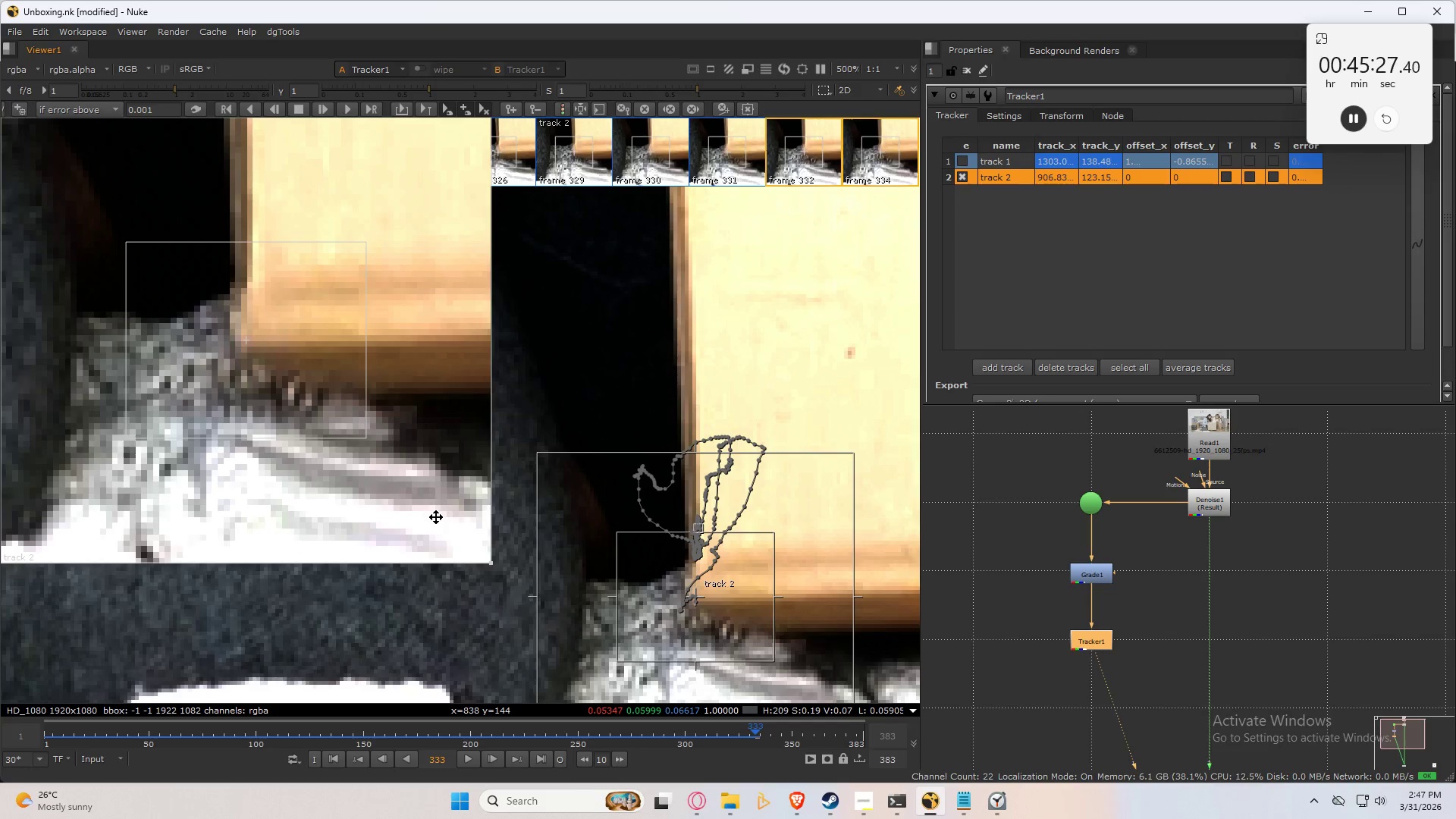 
key(ArrowRight)
 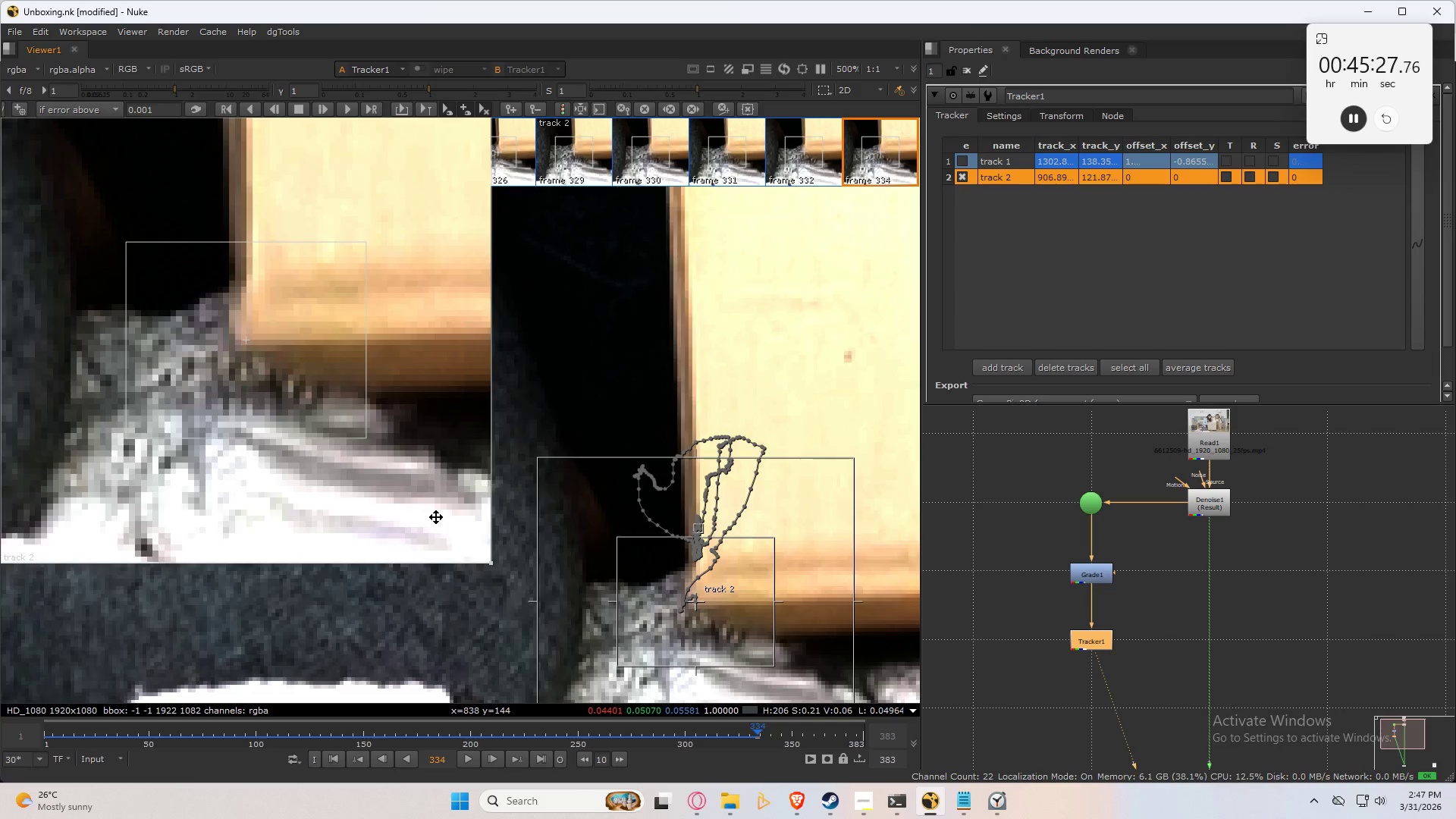 
key(ArrowLeft)
 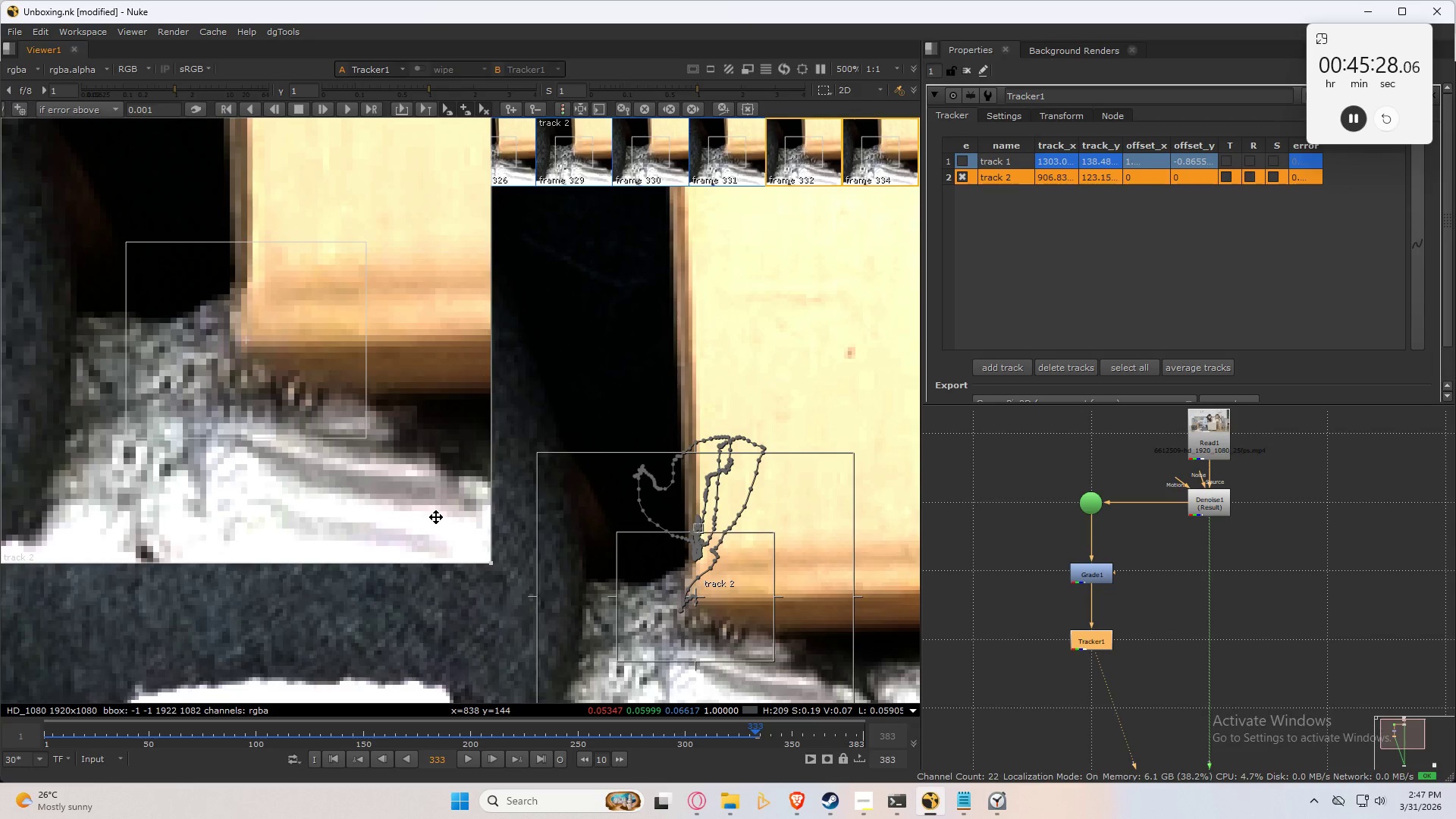 
key(ArrowRight)
 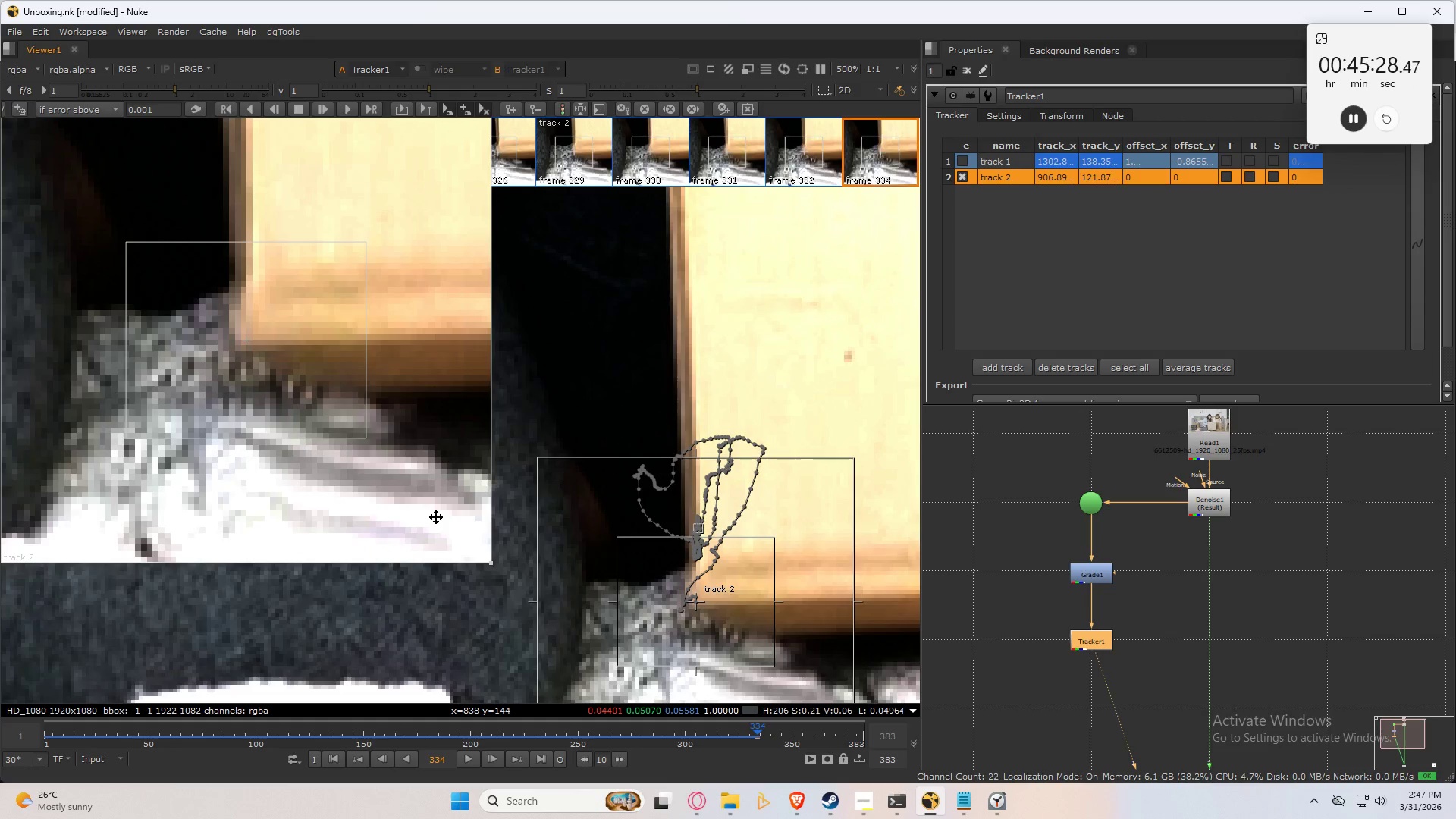 
key(C)
 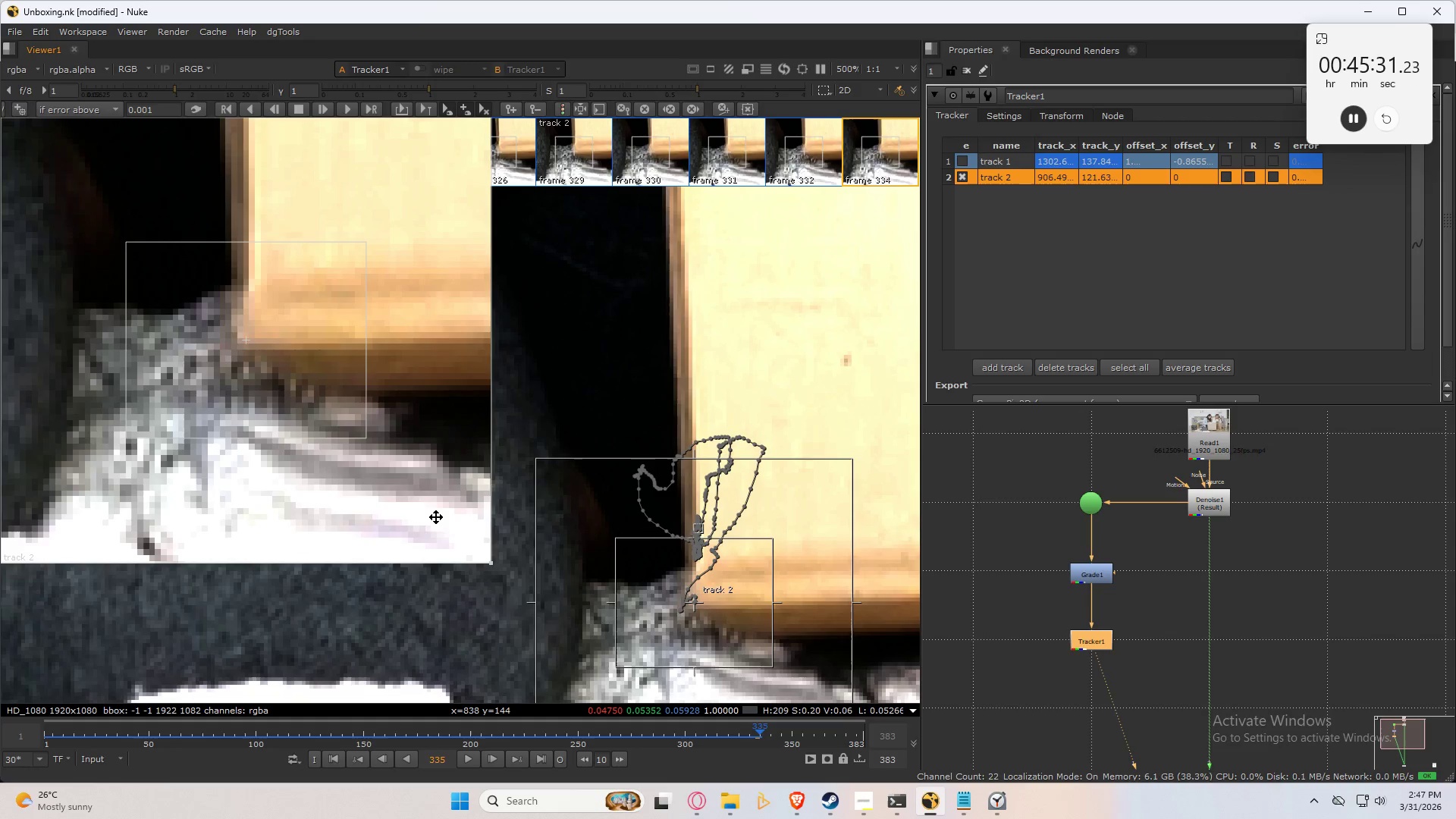 
key(ArrowLeft)
 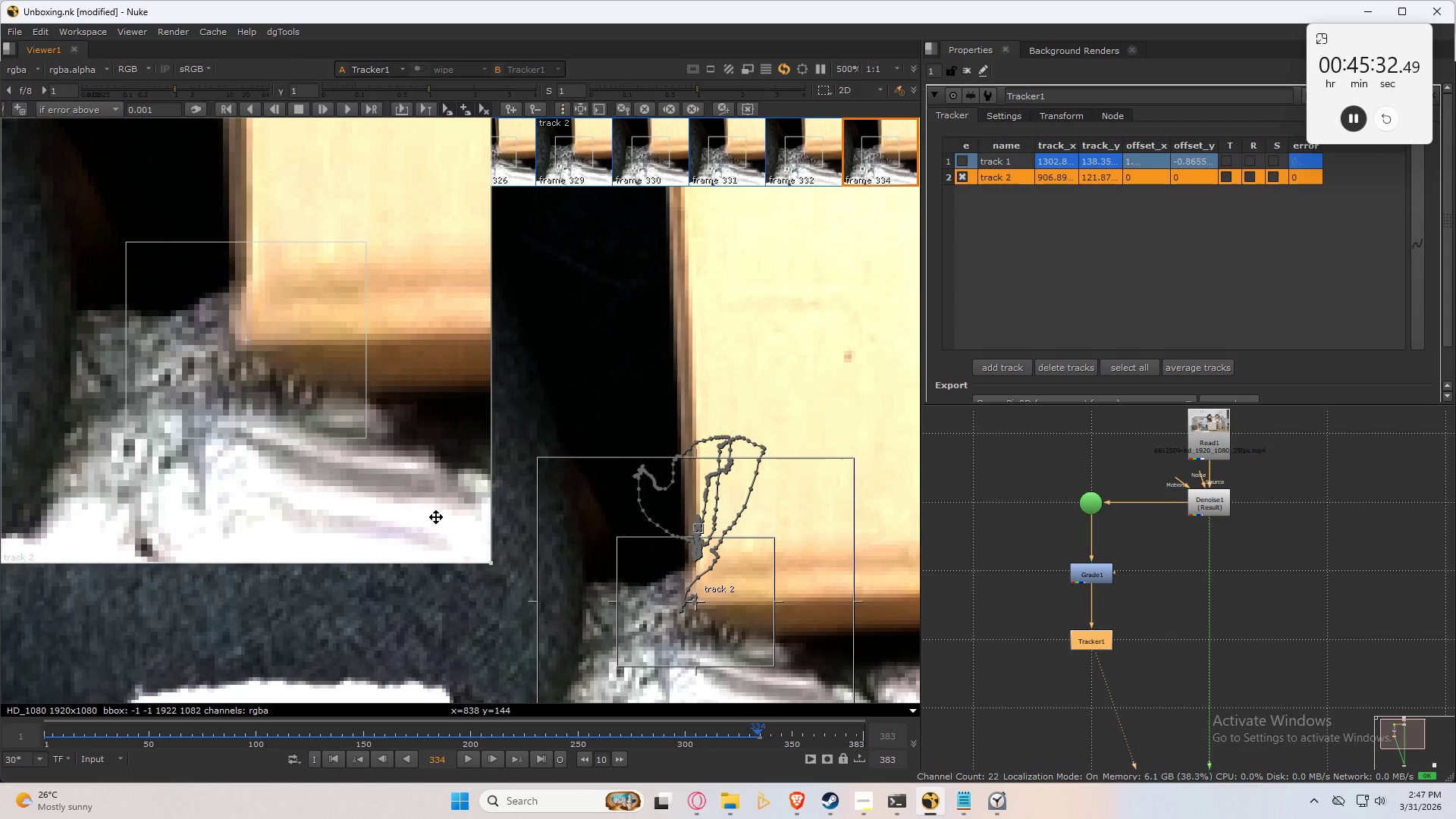 
key(ArrowRight)
 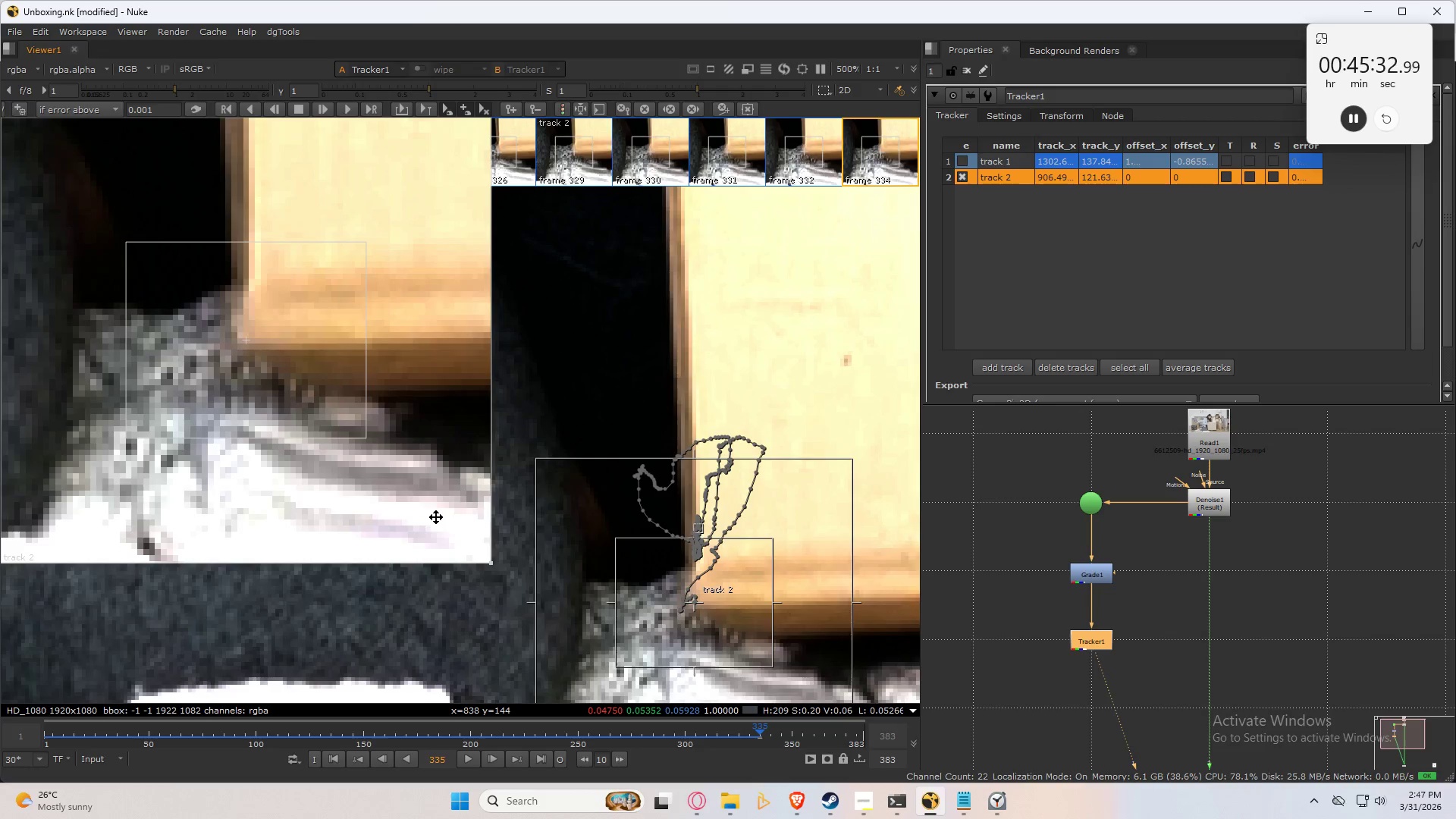 
key(ArrowLeft)
 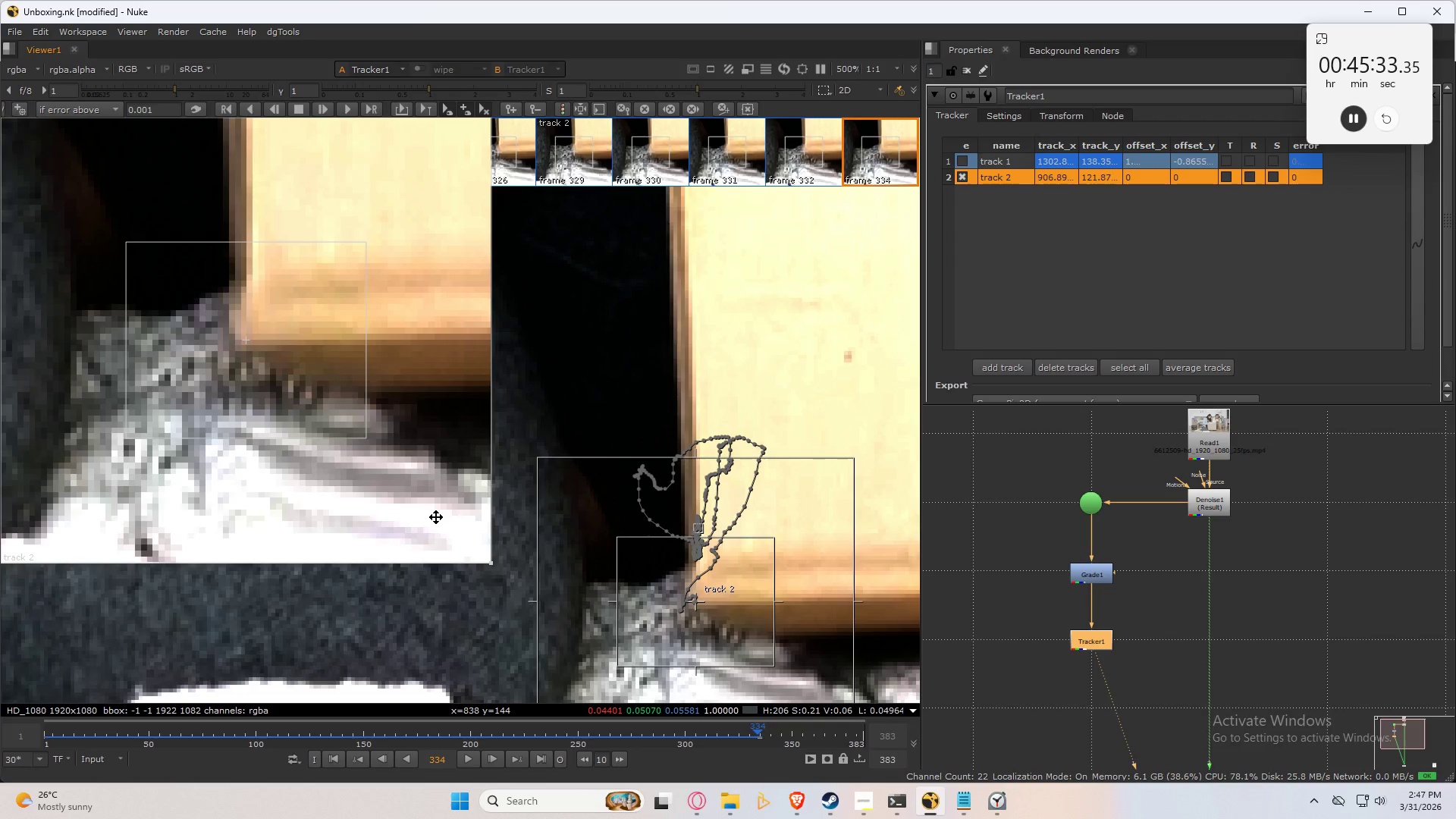 
key(ArrowRight)
 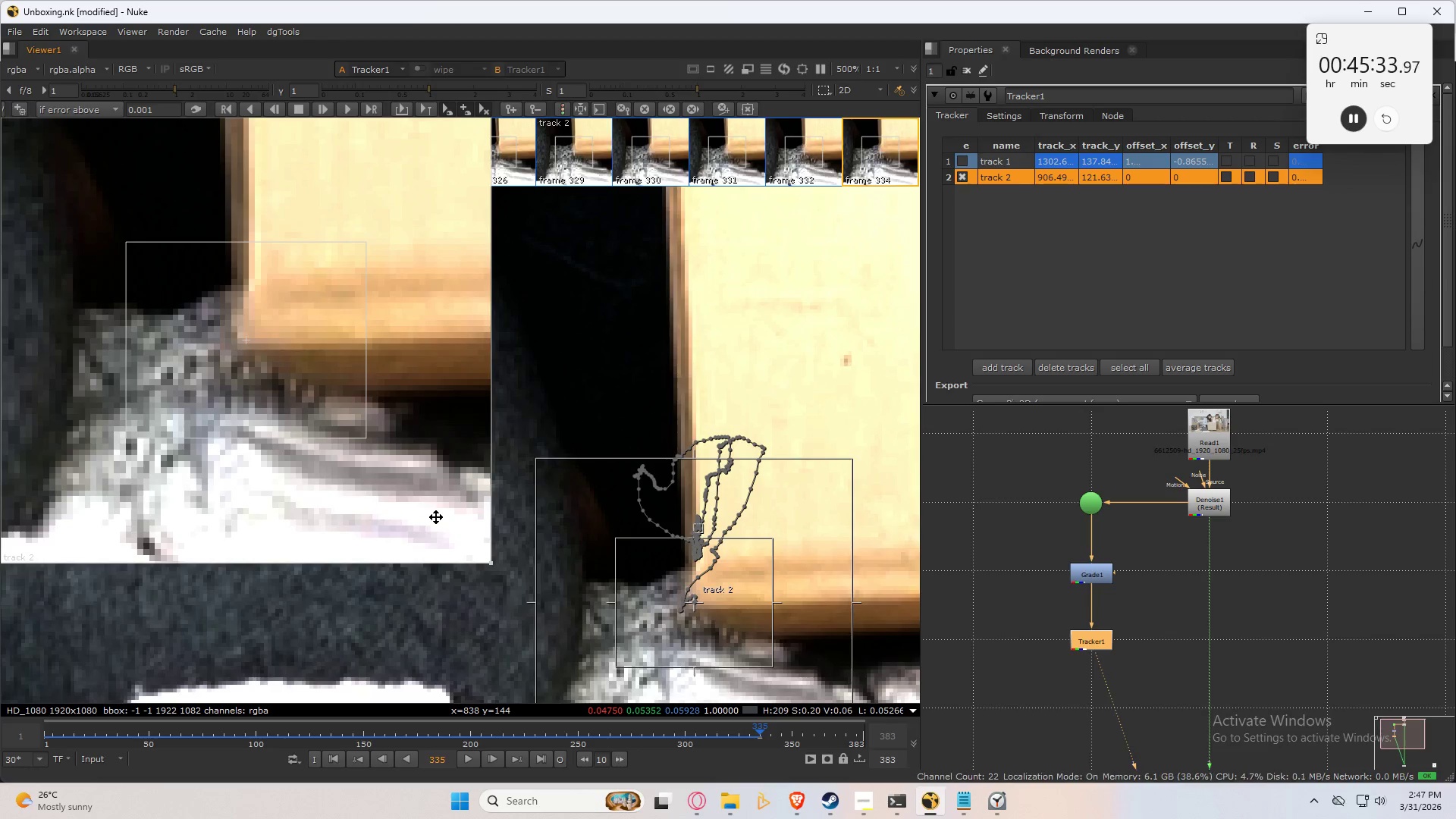 
key(Control+Numpad1)
 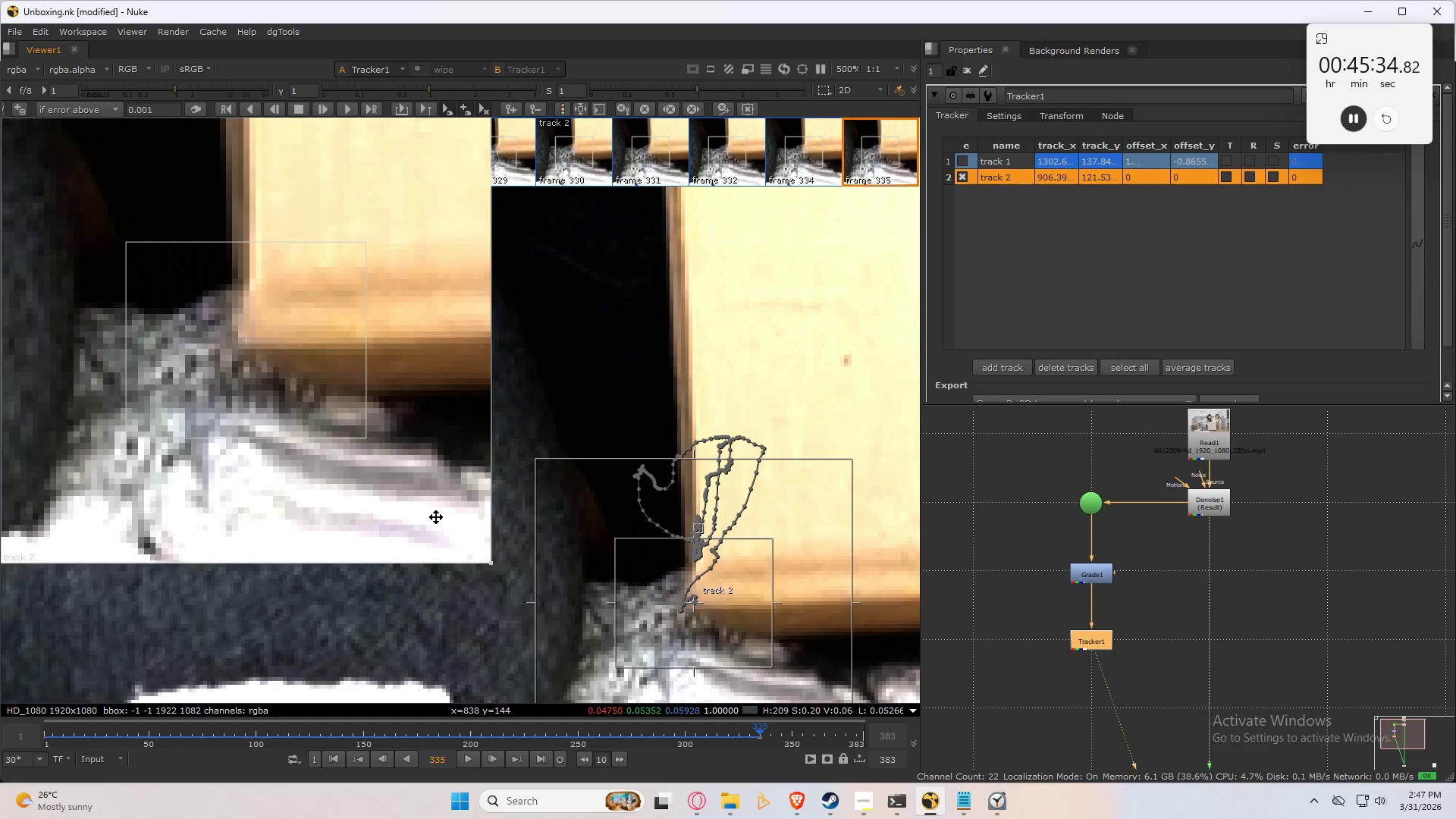 
key(Control+Numpad4)
 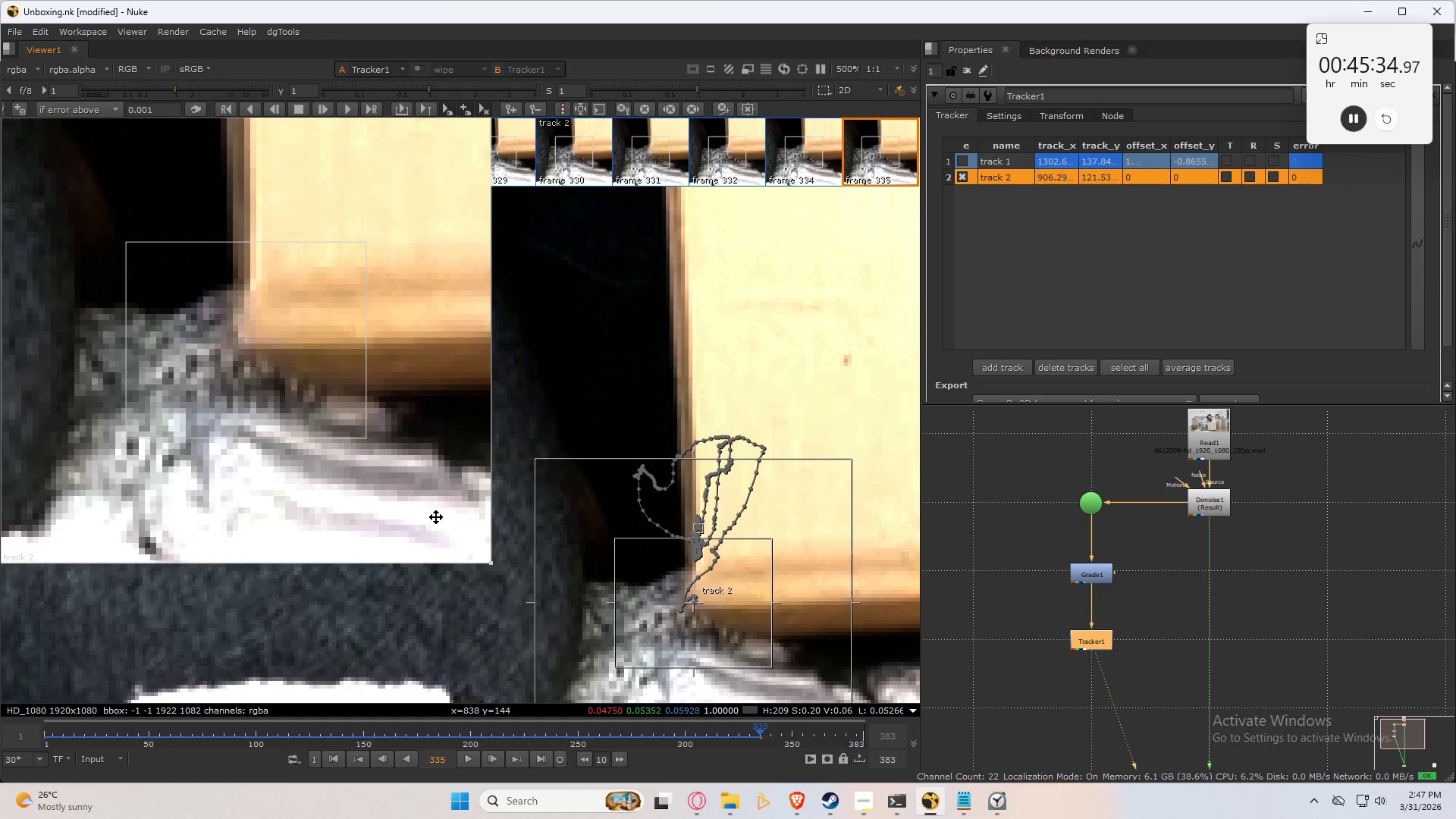 
key(Control+Numpad1)
 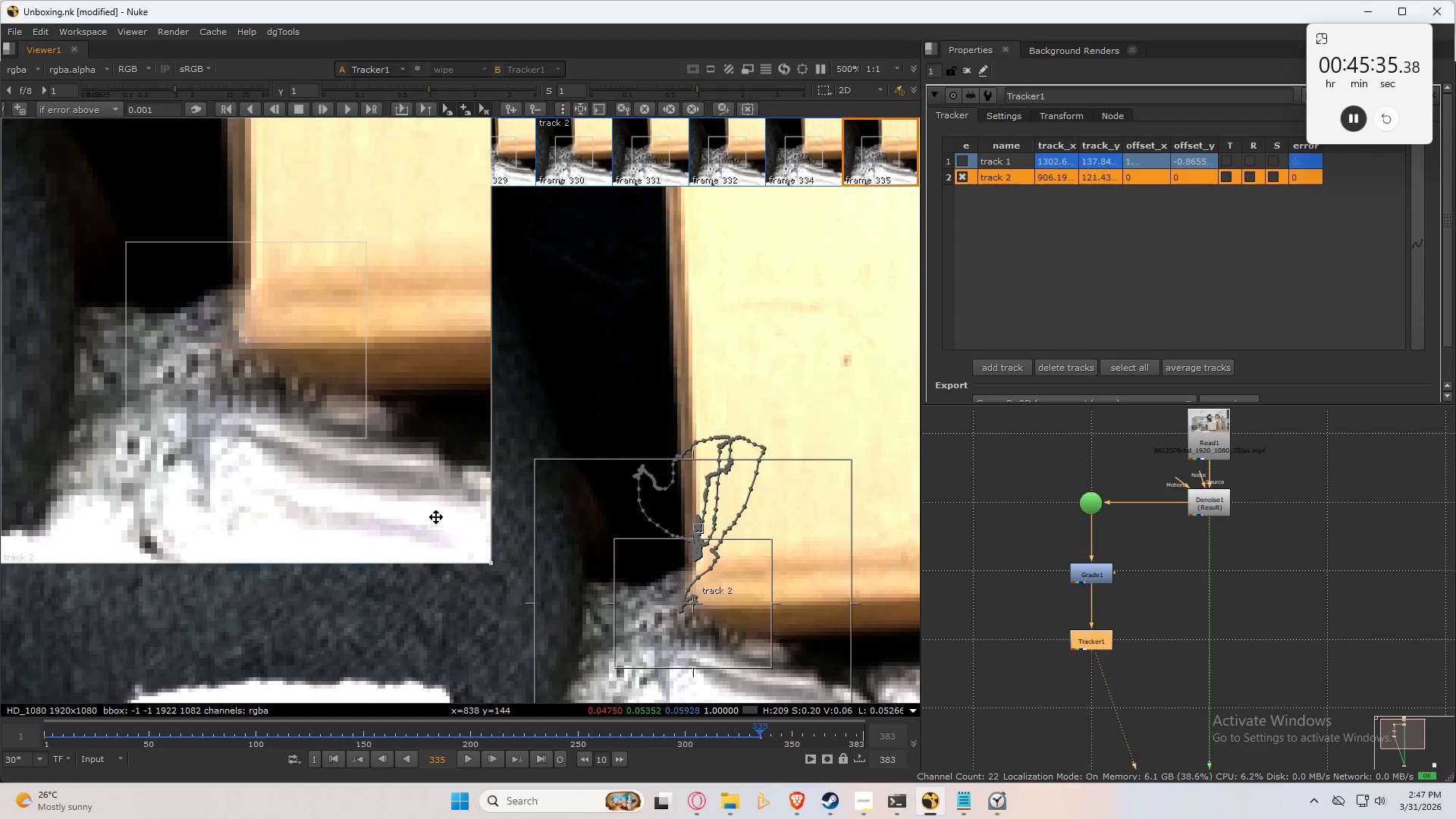 
key(Control+Numpad1)
 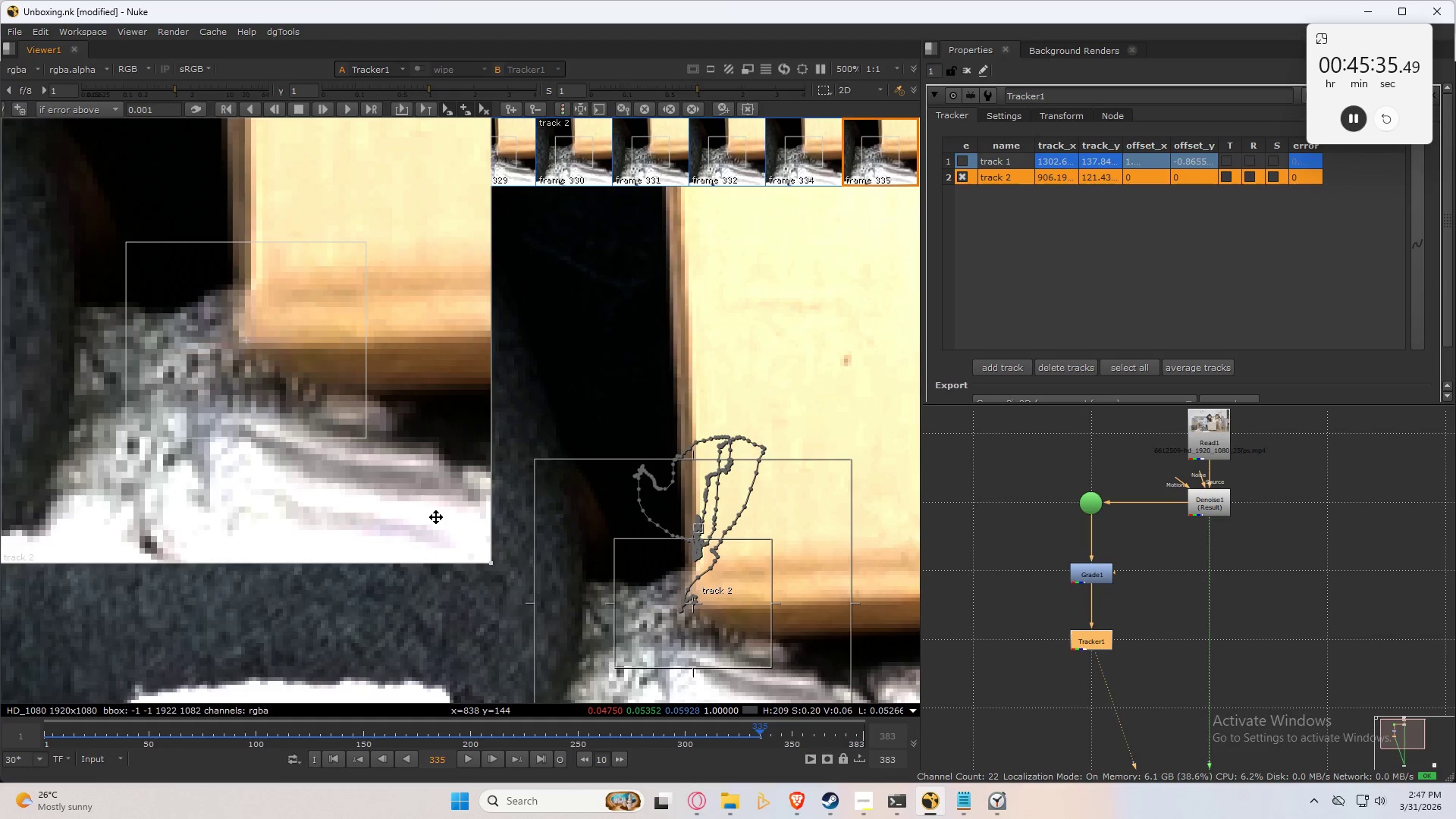 
key(Control+Numpad4)
 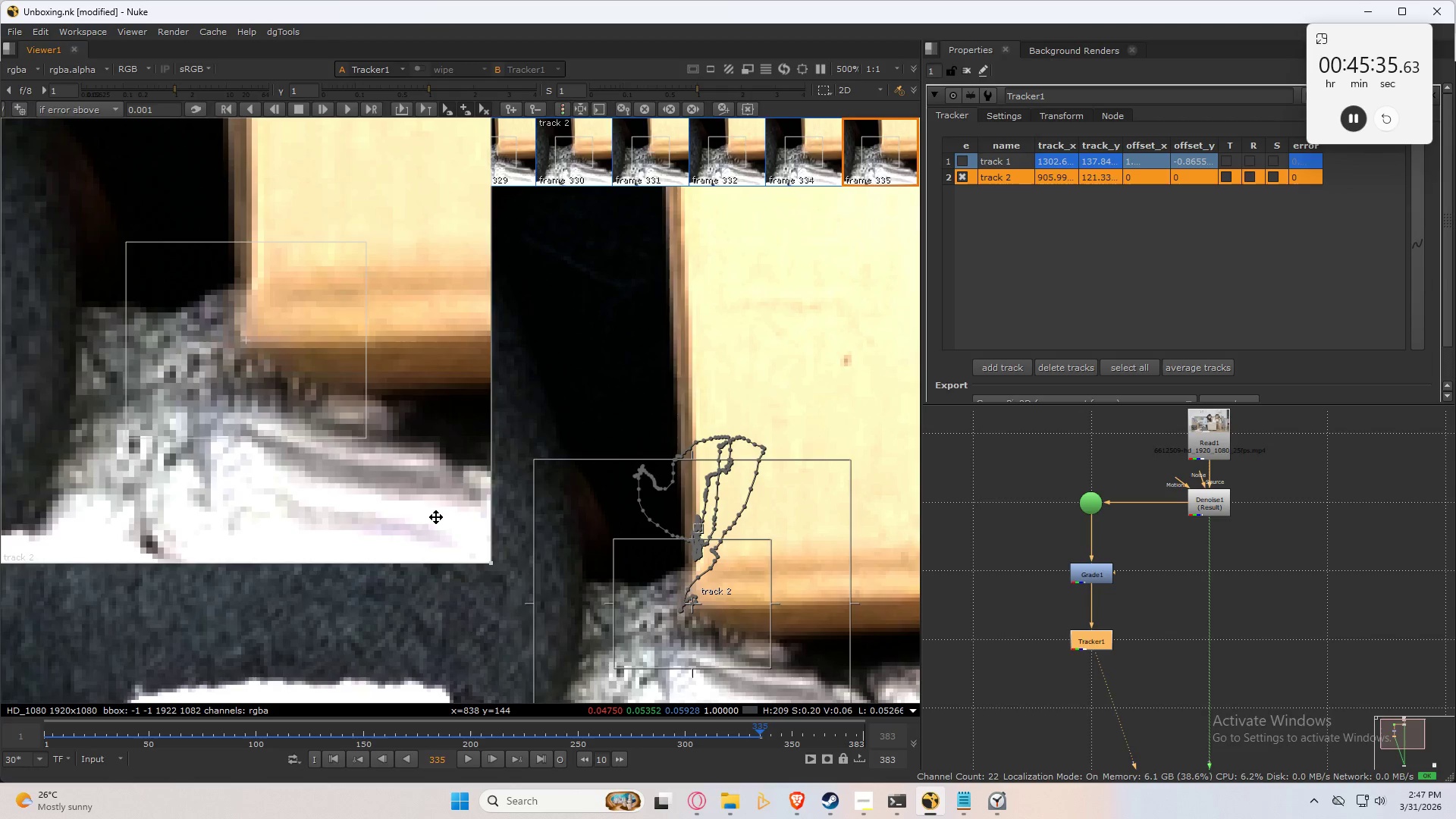 
key(Control+Numpad1)
 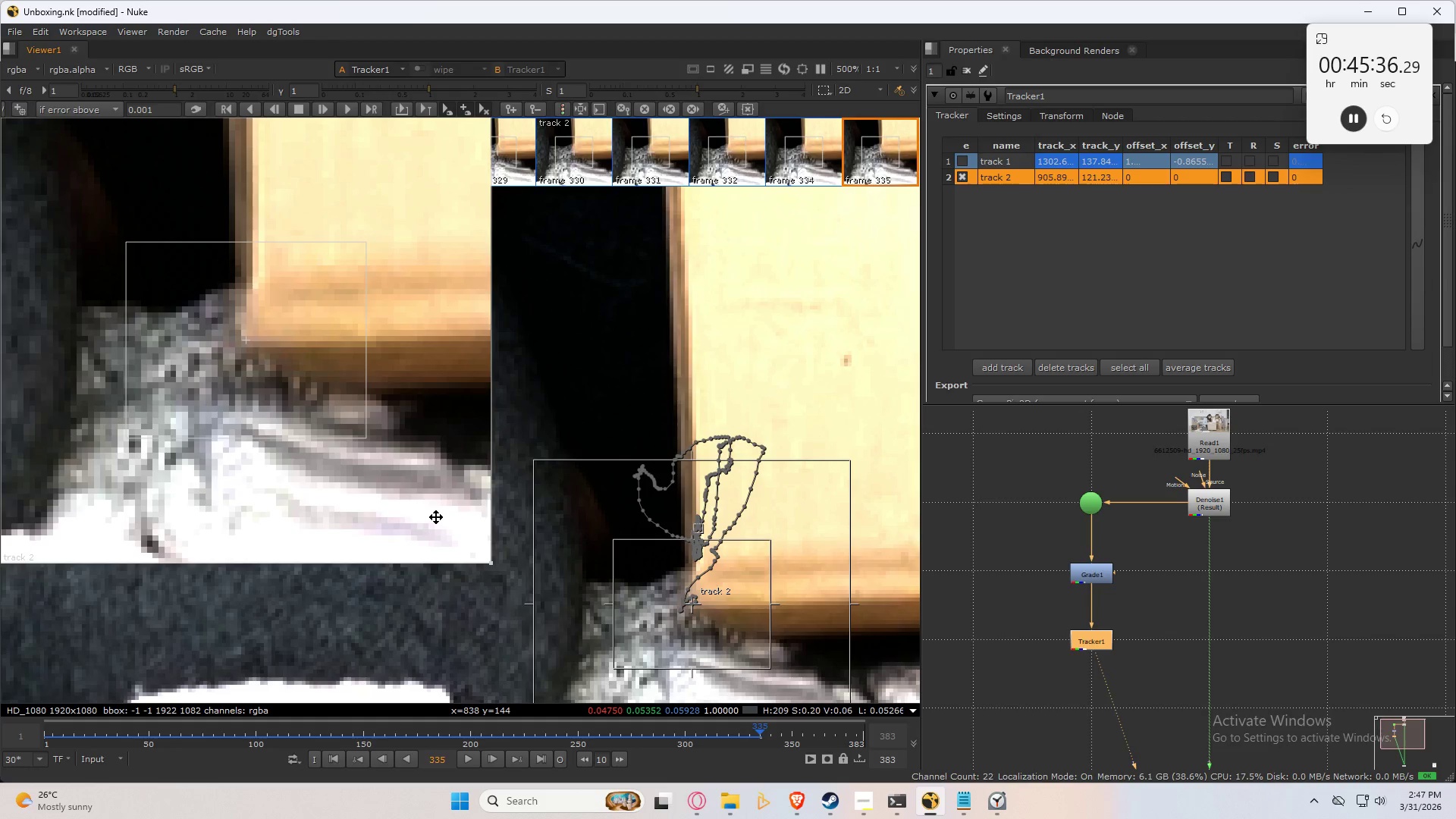 
key(ArrowLeft)
 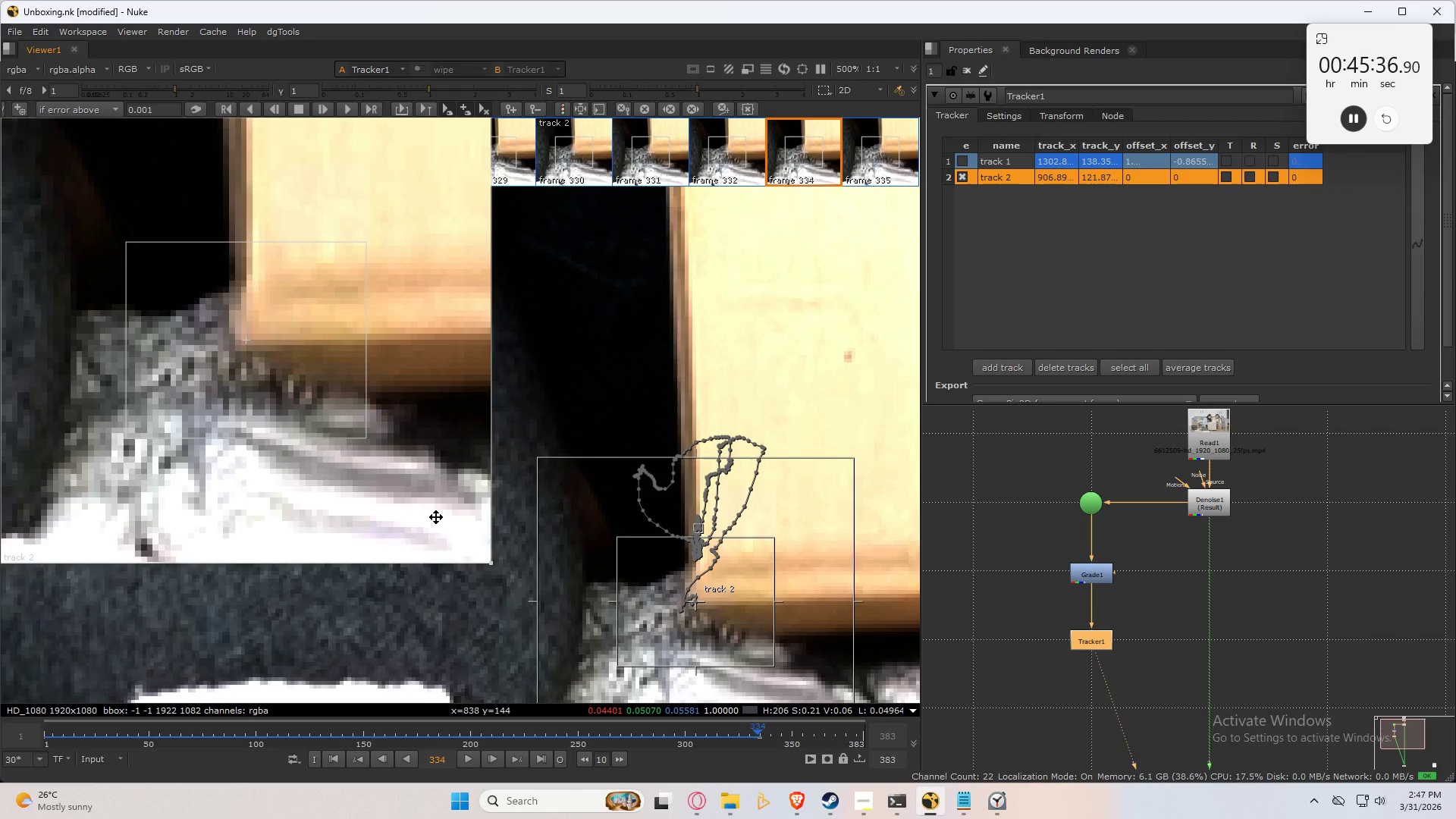 
key(ArrowRight)
 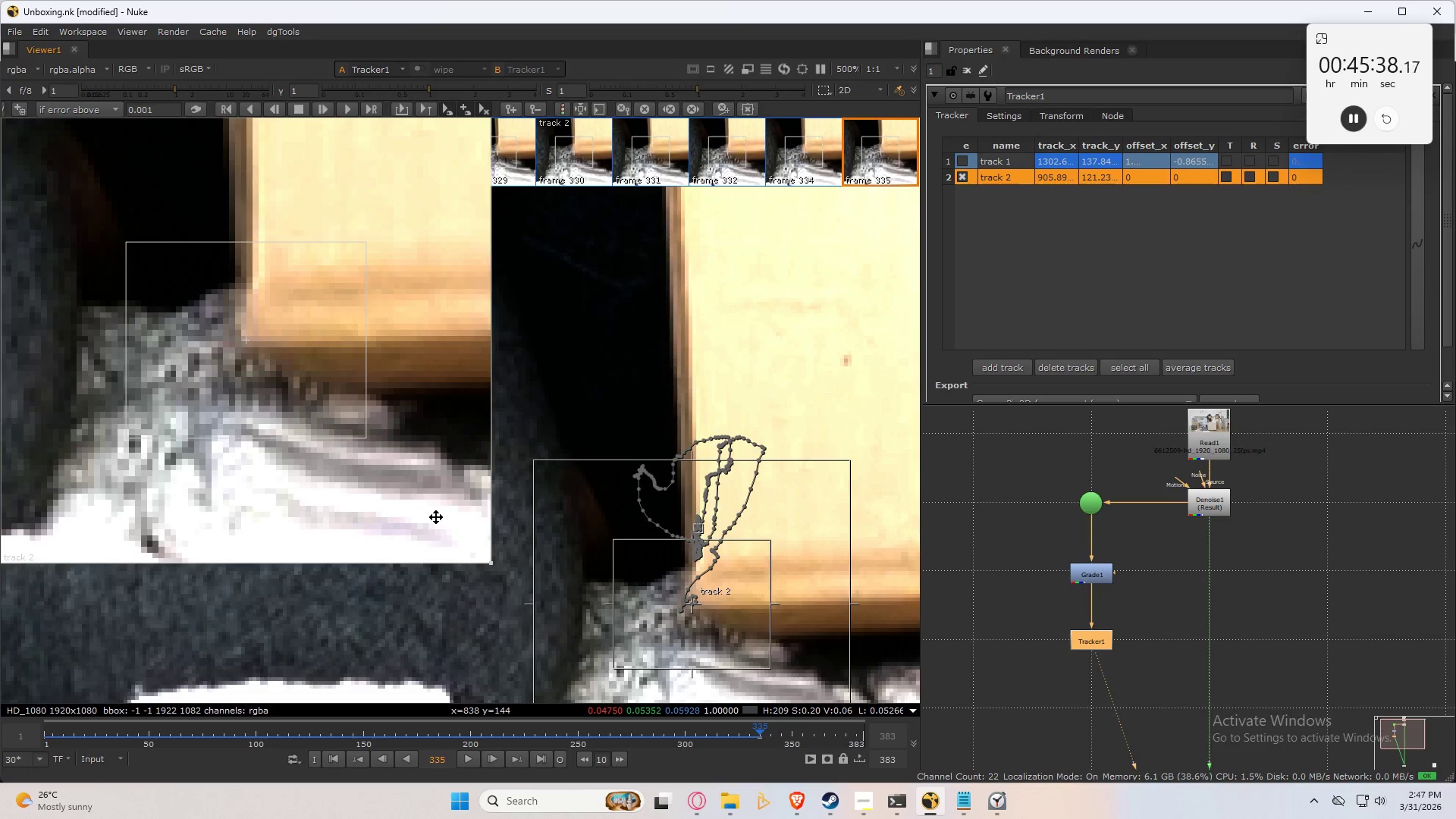 
key(Control+Numpad6)
 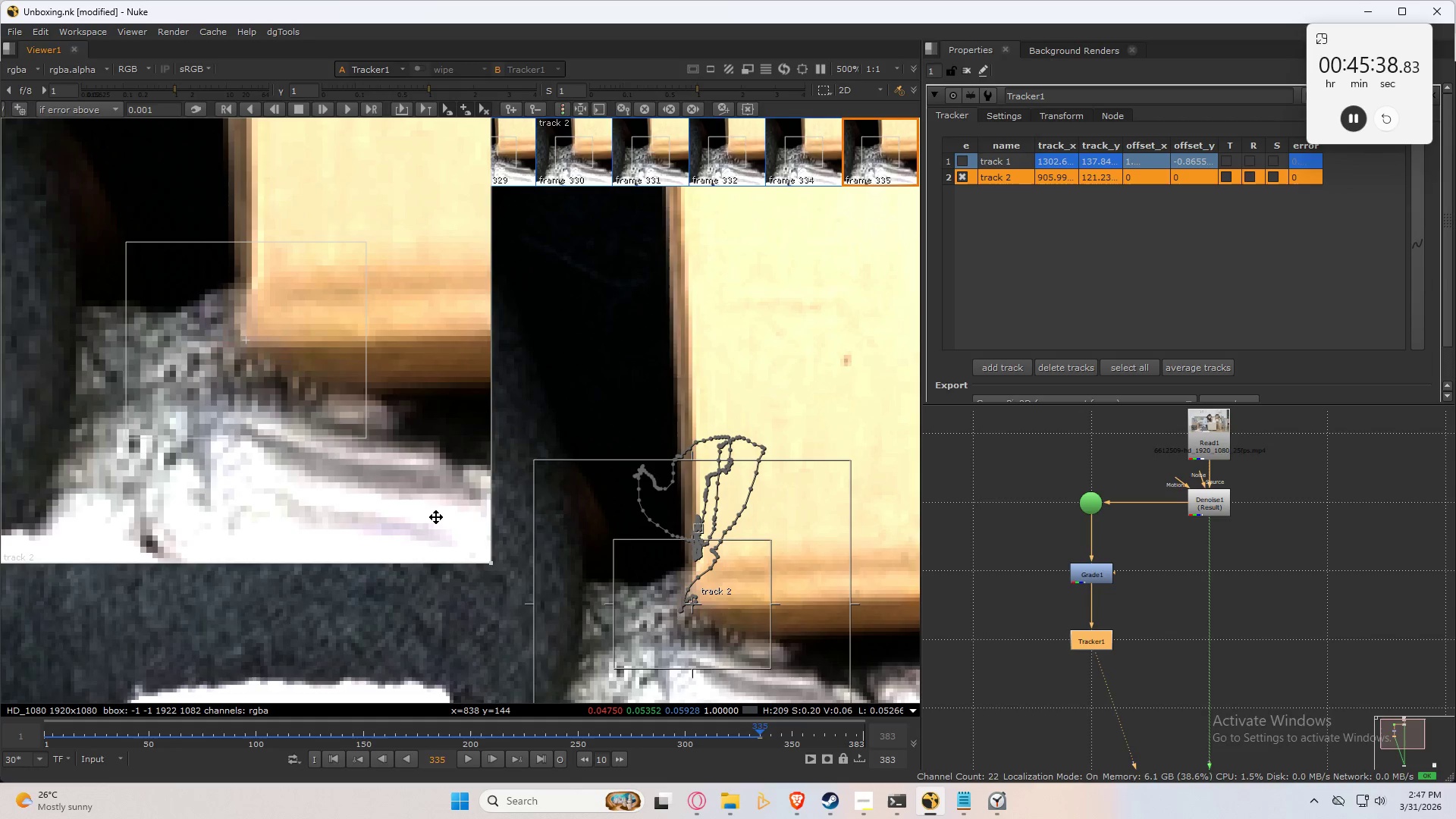 
key(Control+Numpad6)
 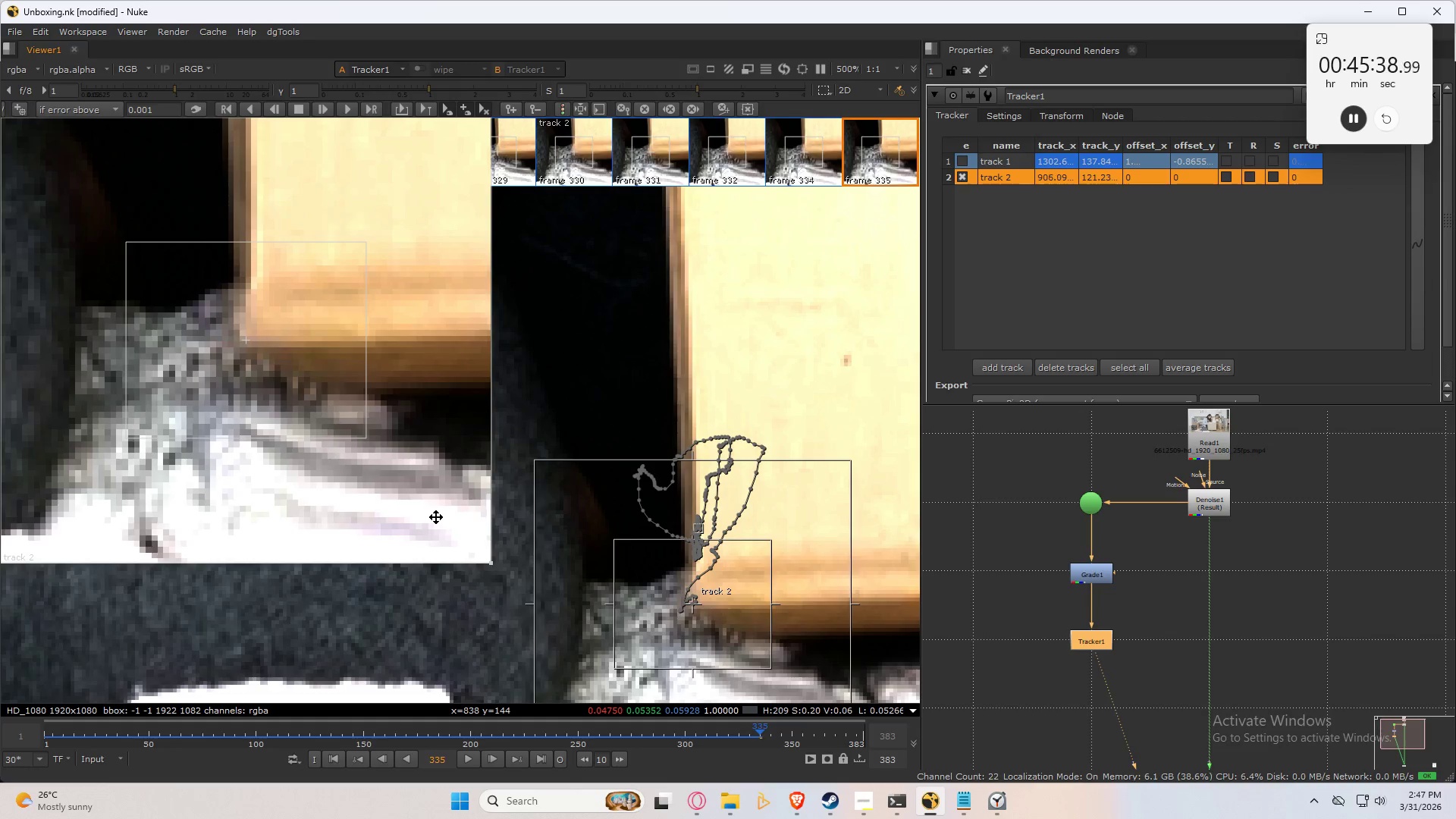 
key(Control+Numpad6)
 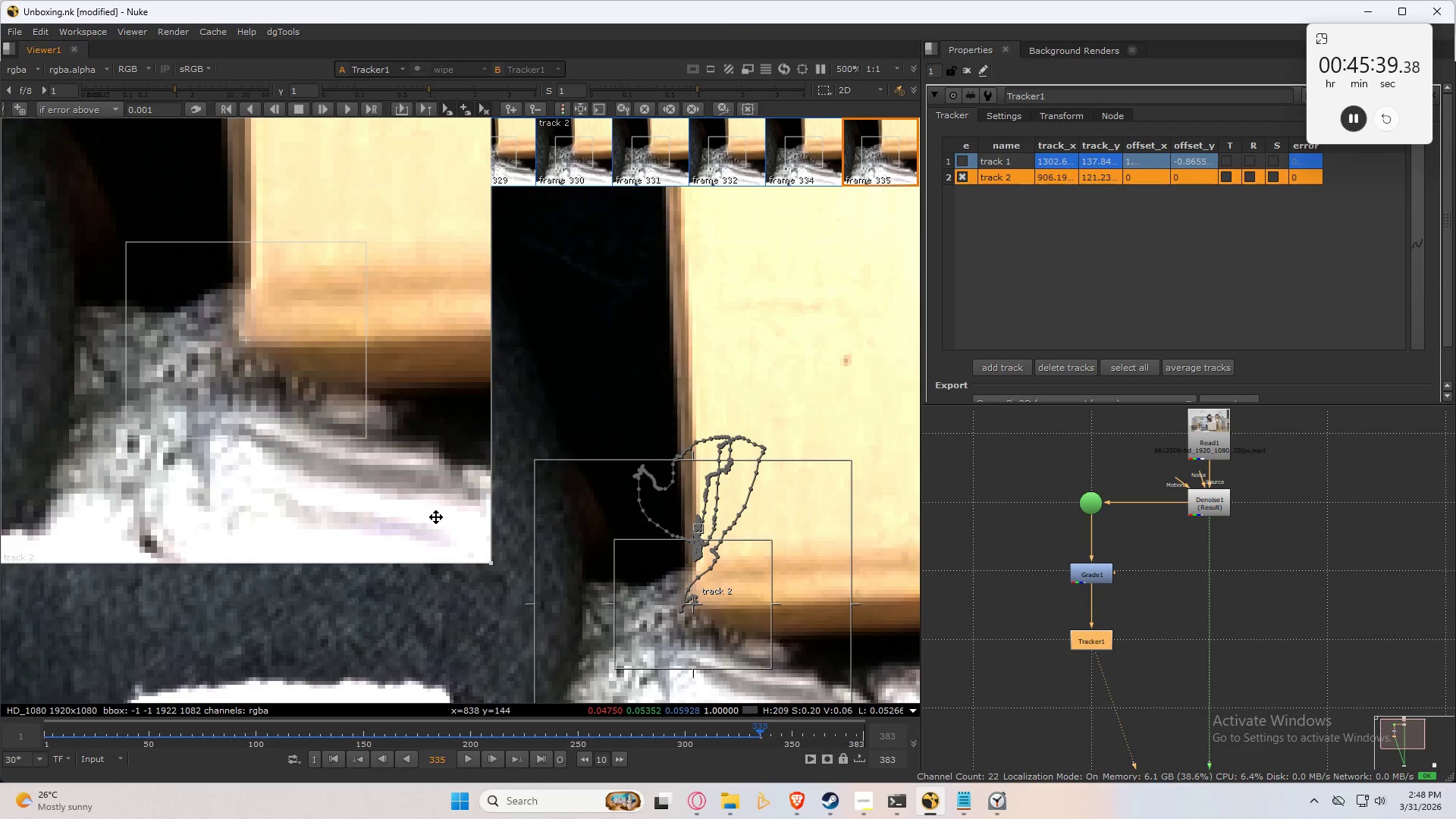 
key(ArrowLeft)
 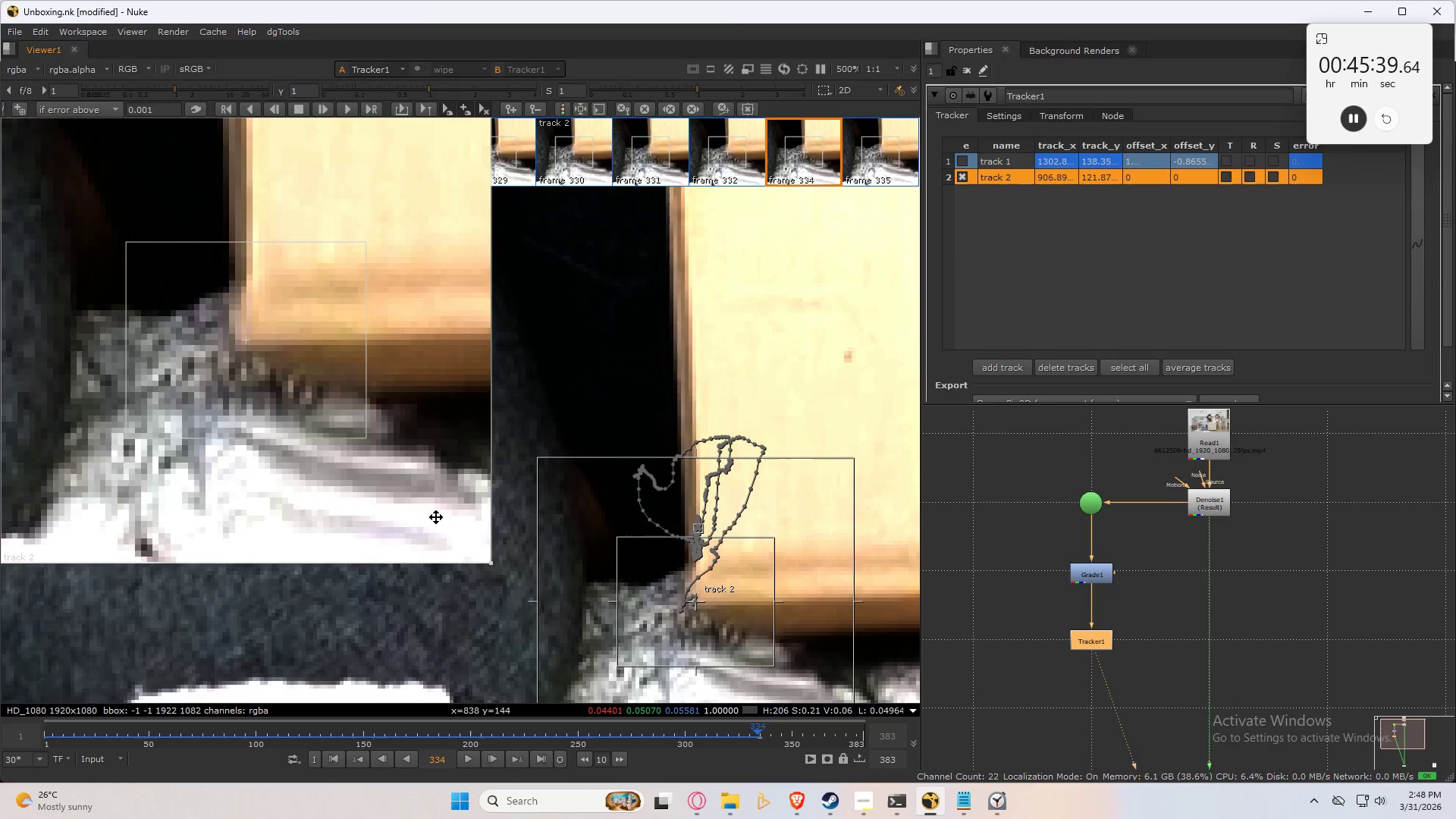 
key(ArrowLeft)
 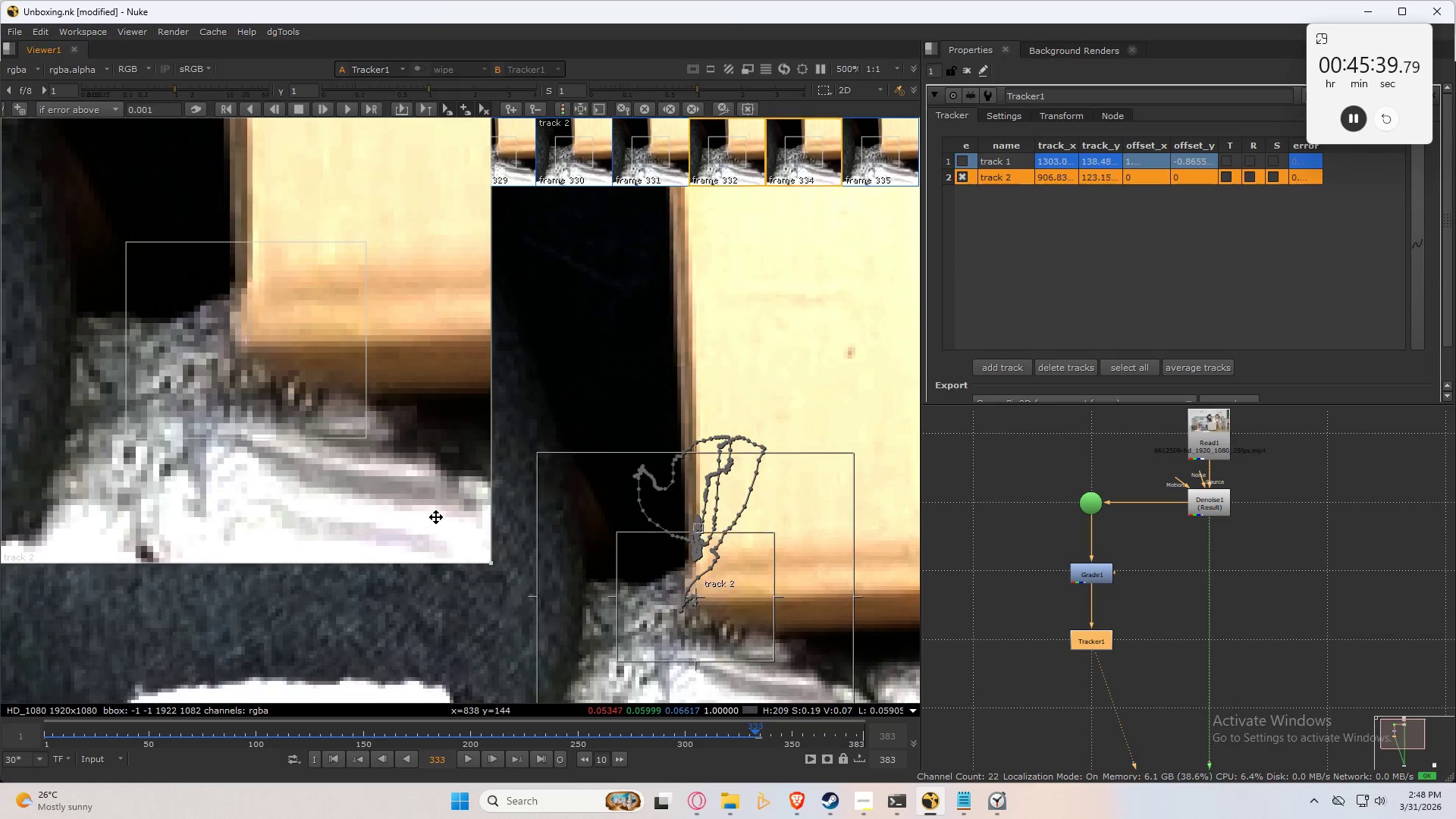 
key(ArrowRight)
 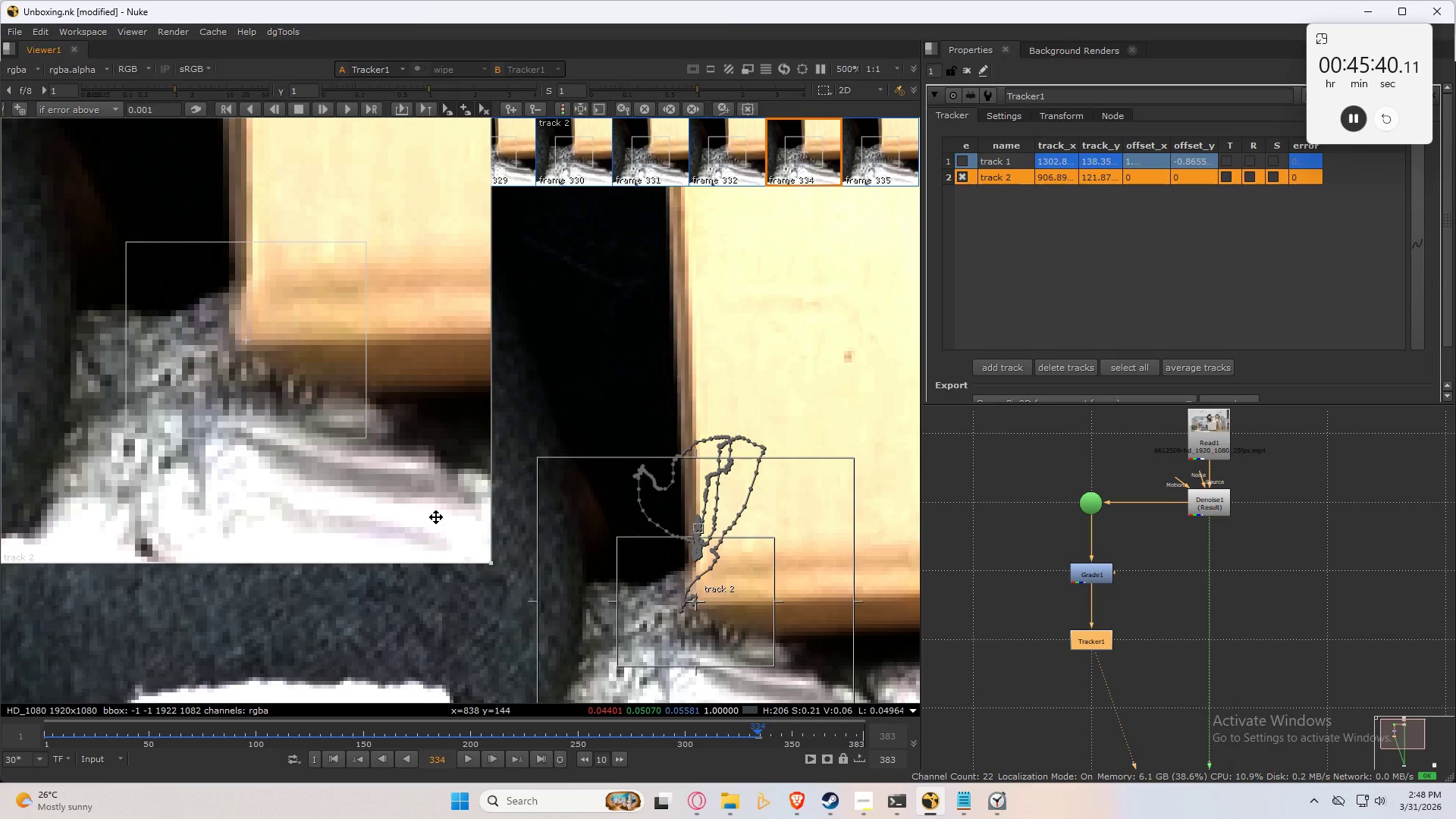 
key(ArrowLeft)
 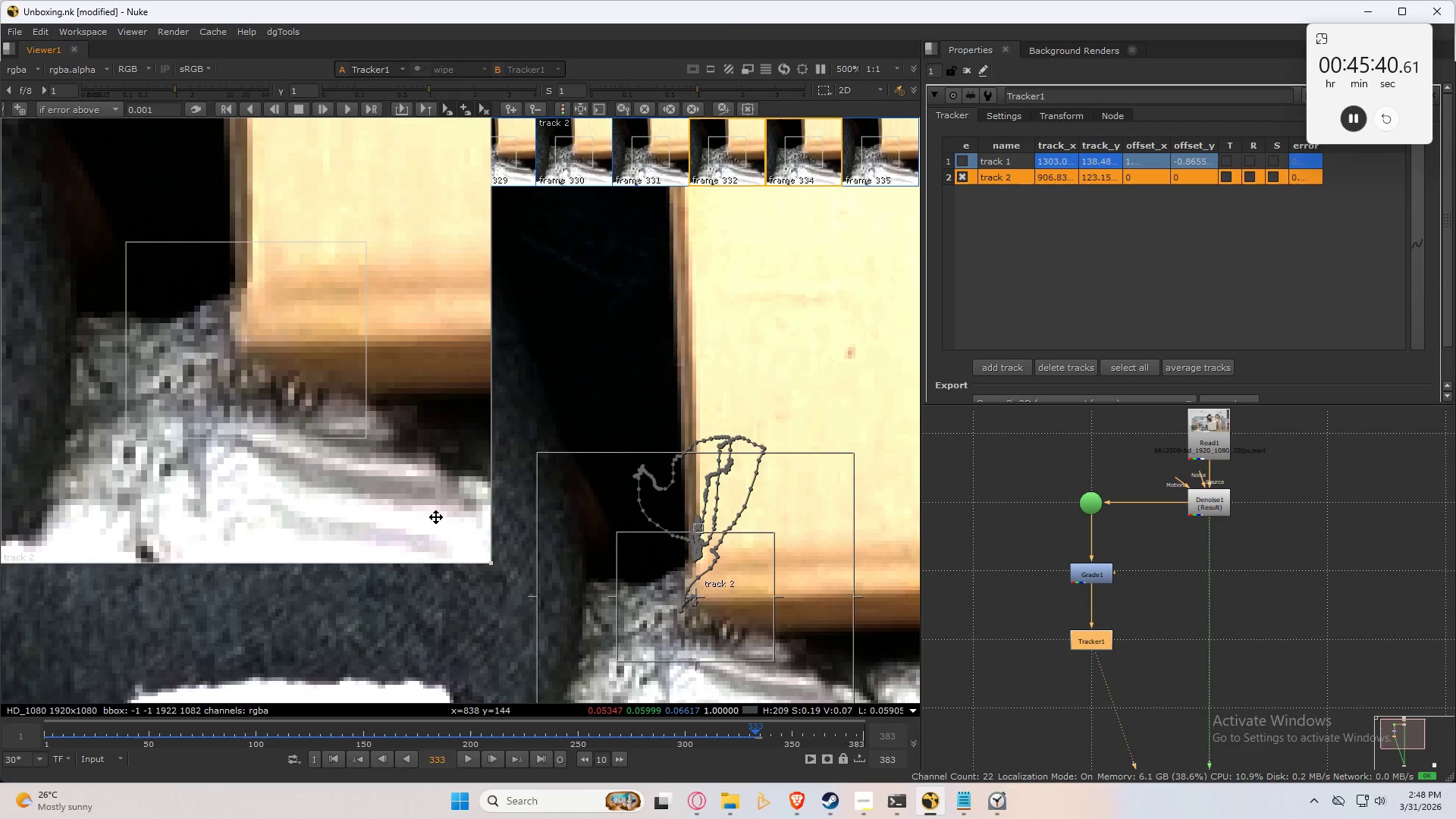 
key(ArrowRight)
 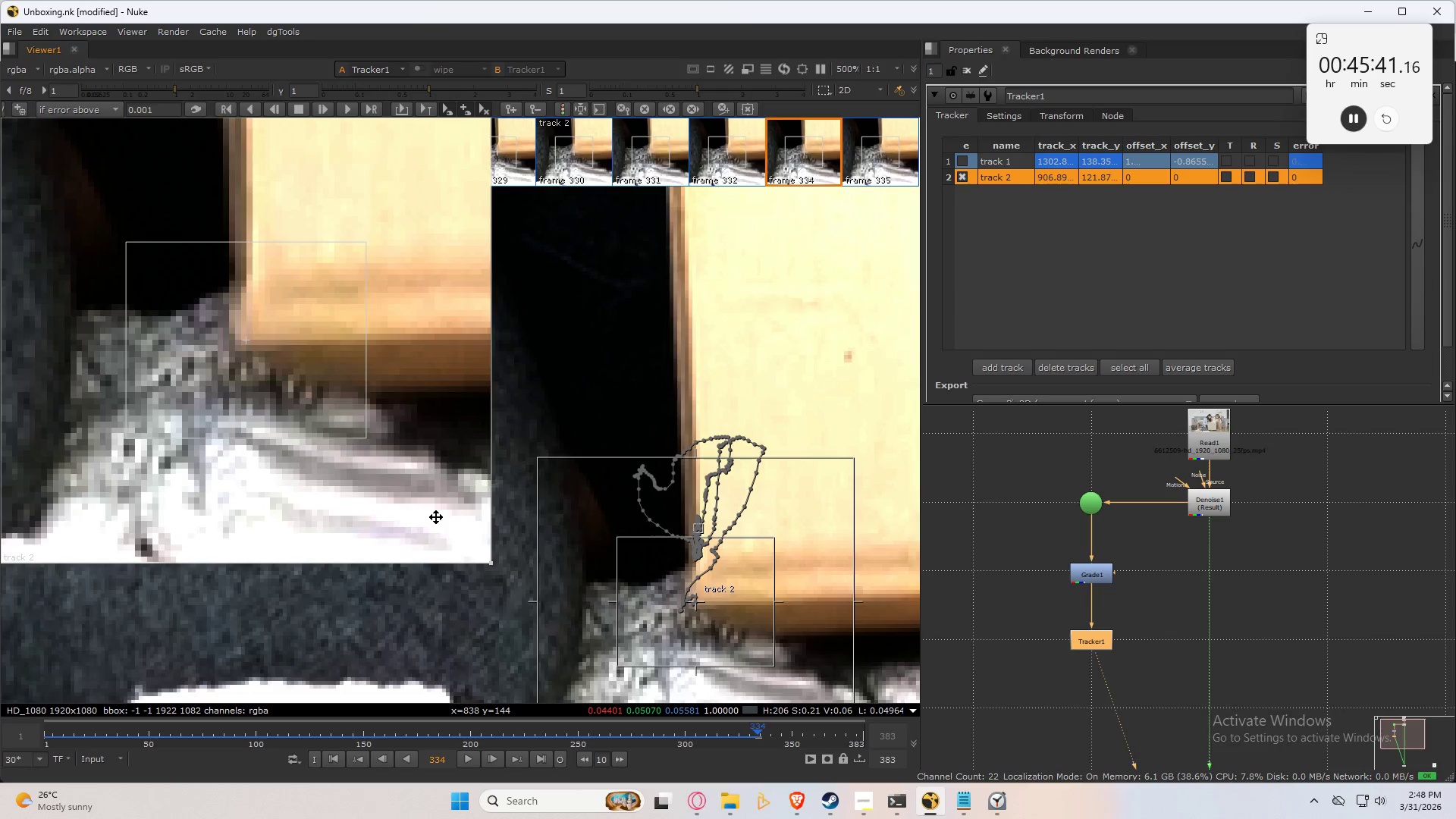 
key(ArrowRight)
 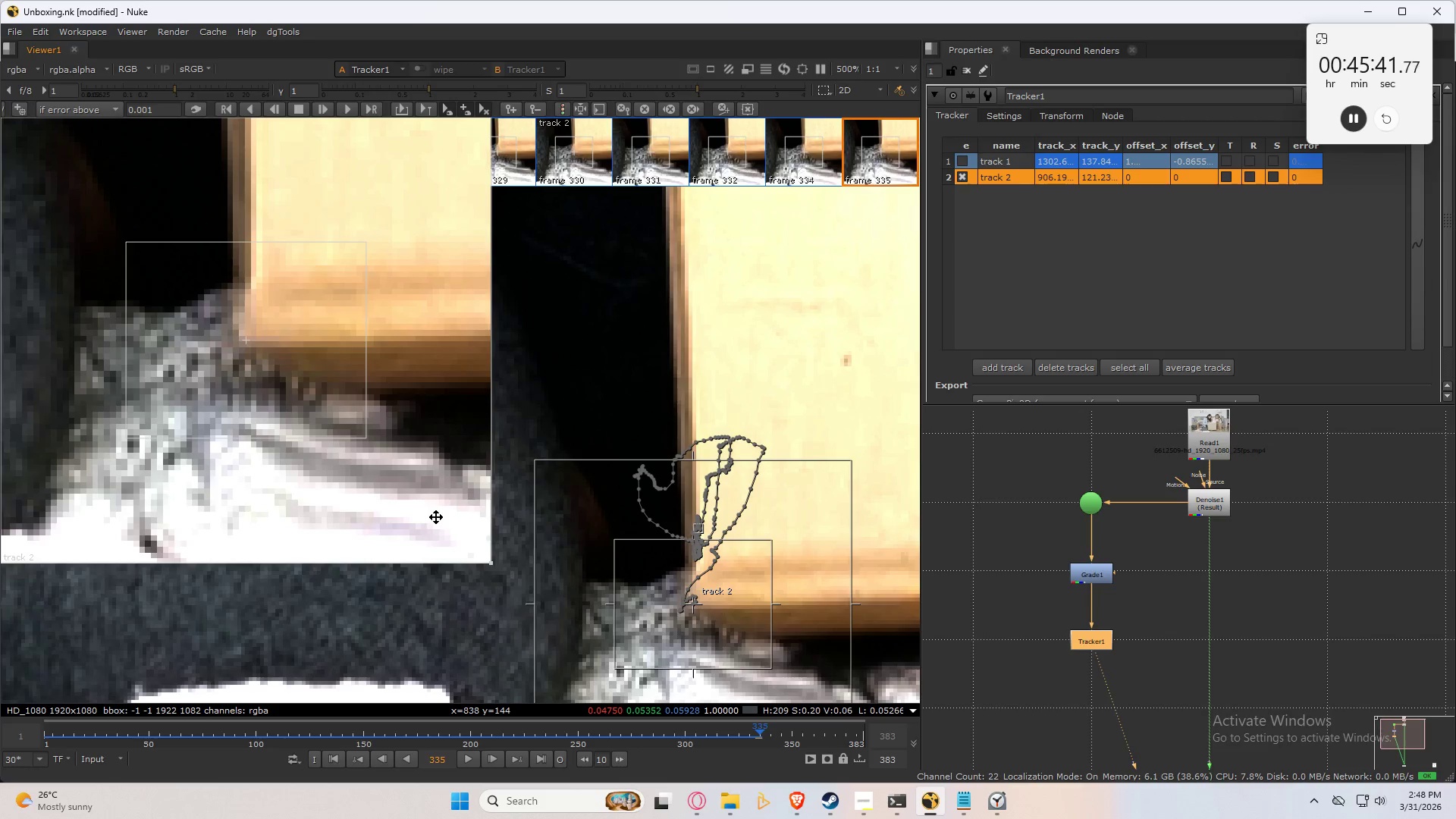 
key(ArrowLeft)
 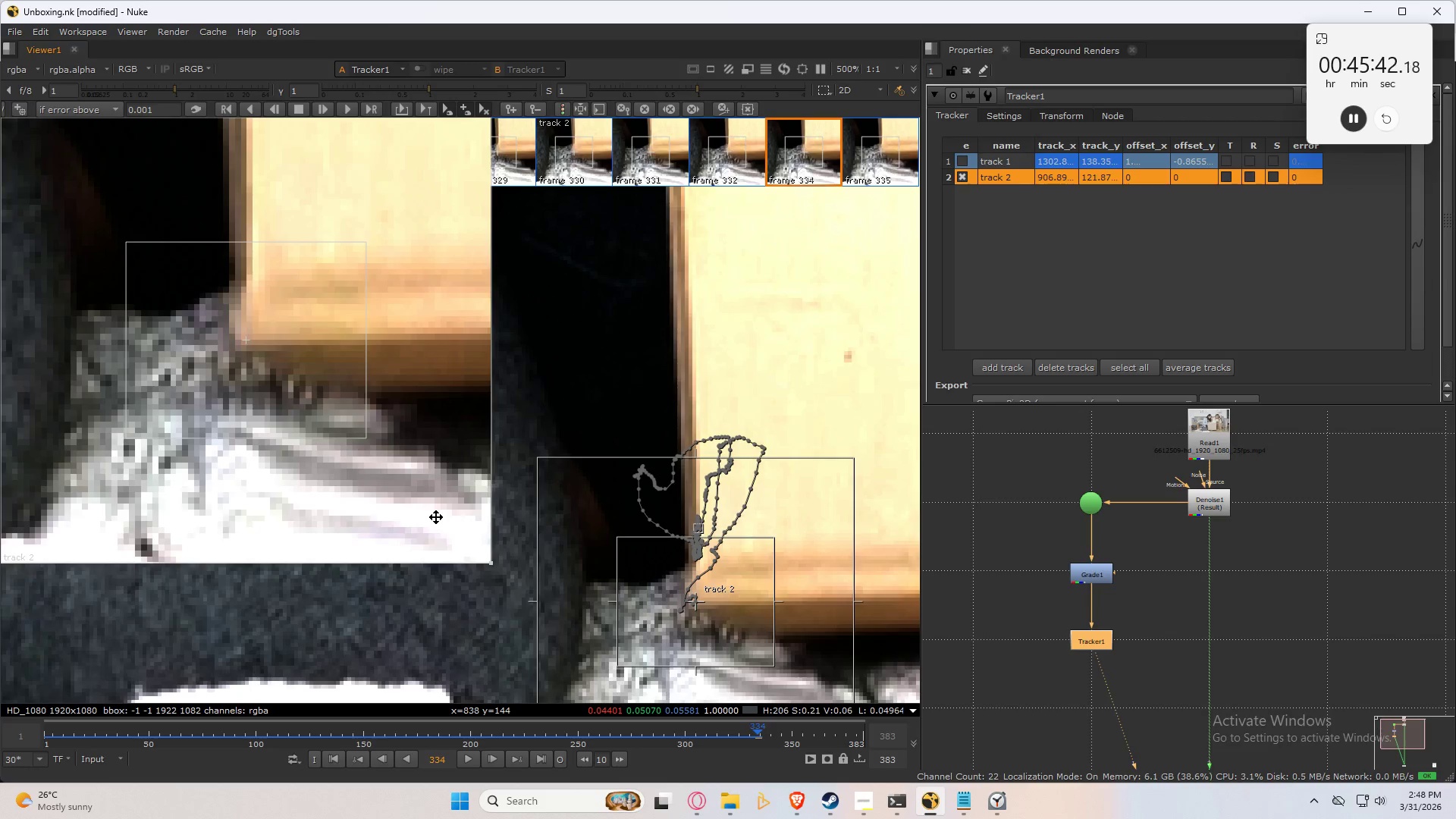 
key(ArrowRight)
 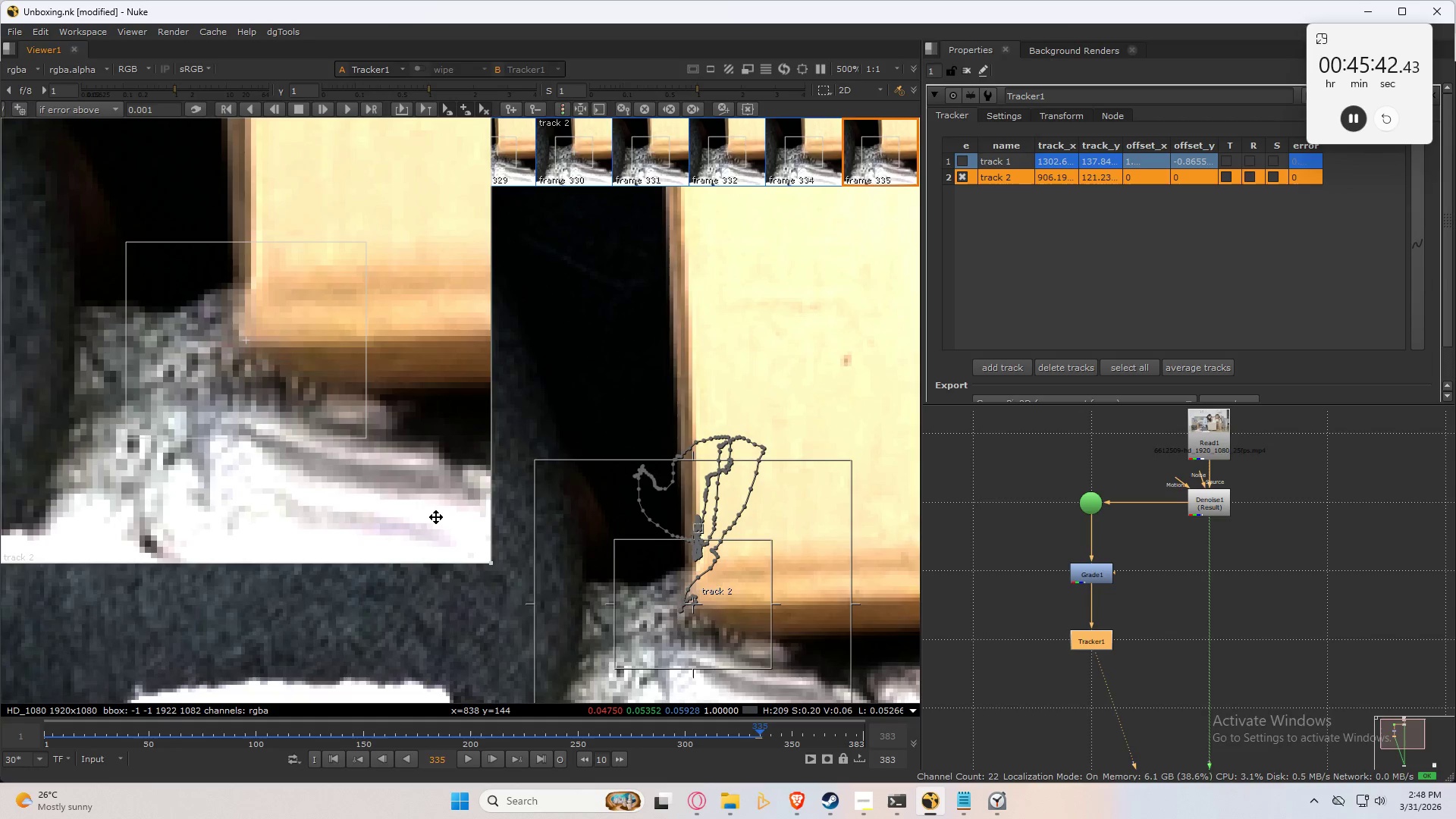 
key(ArrowRight)
 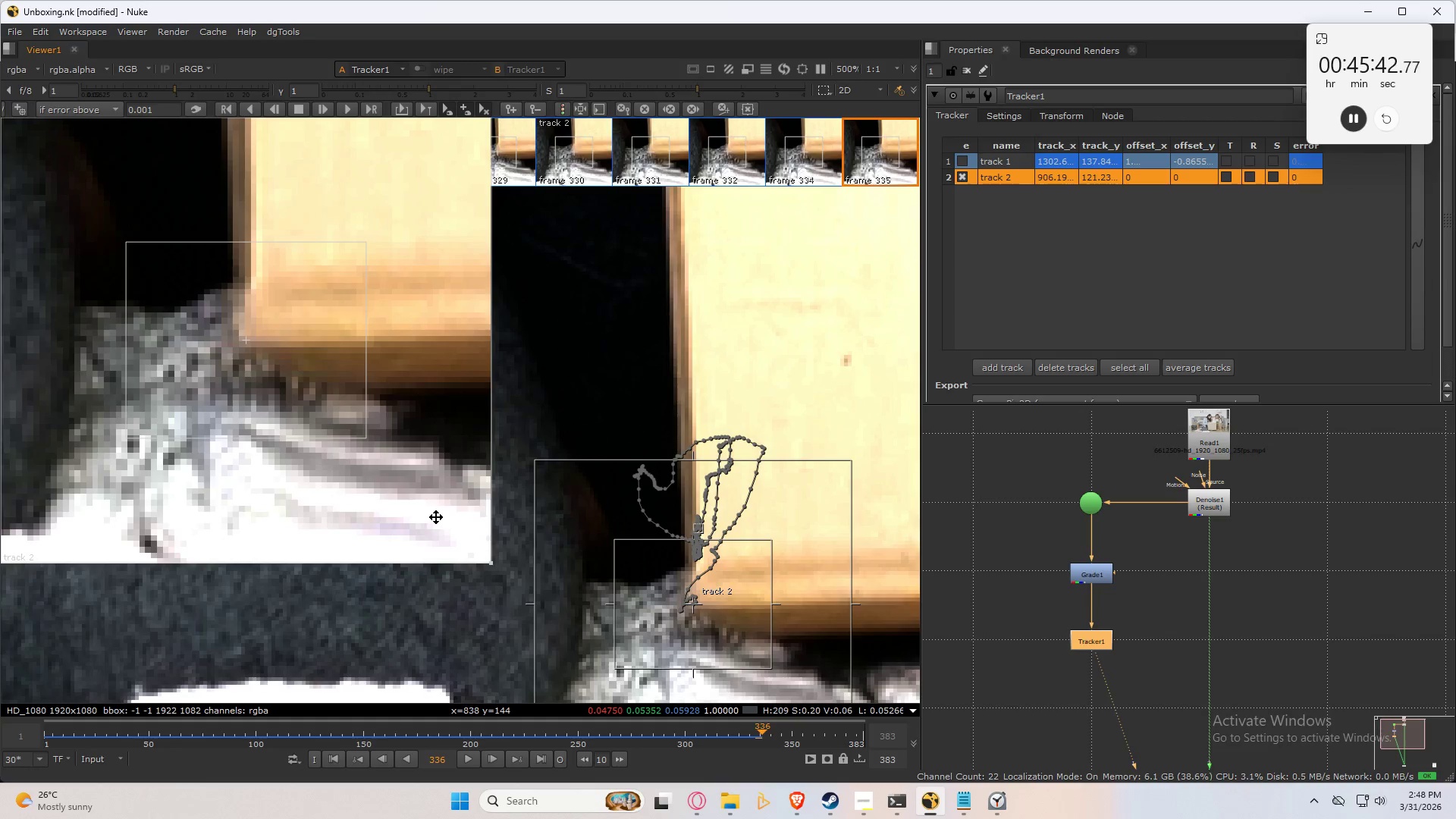 
key(ArrowLeft)
 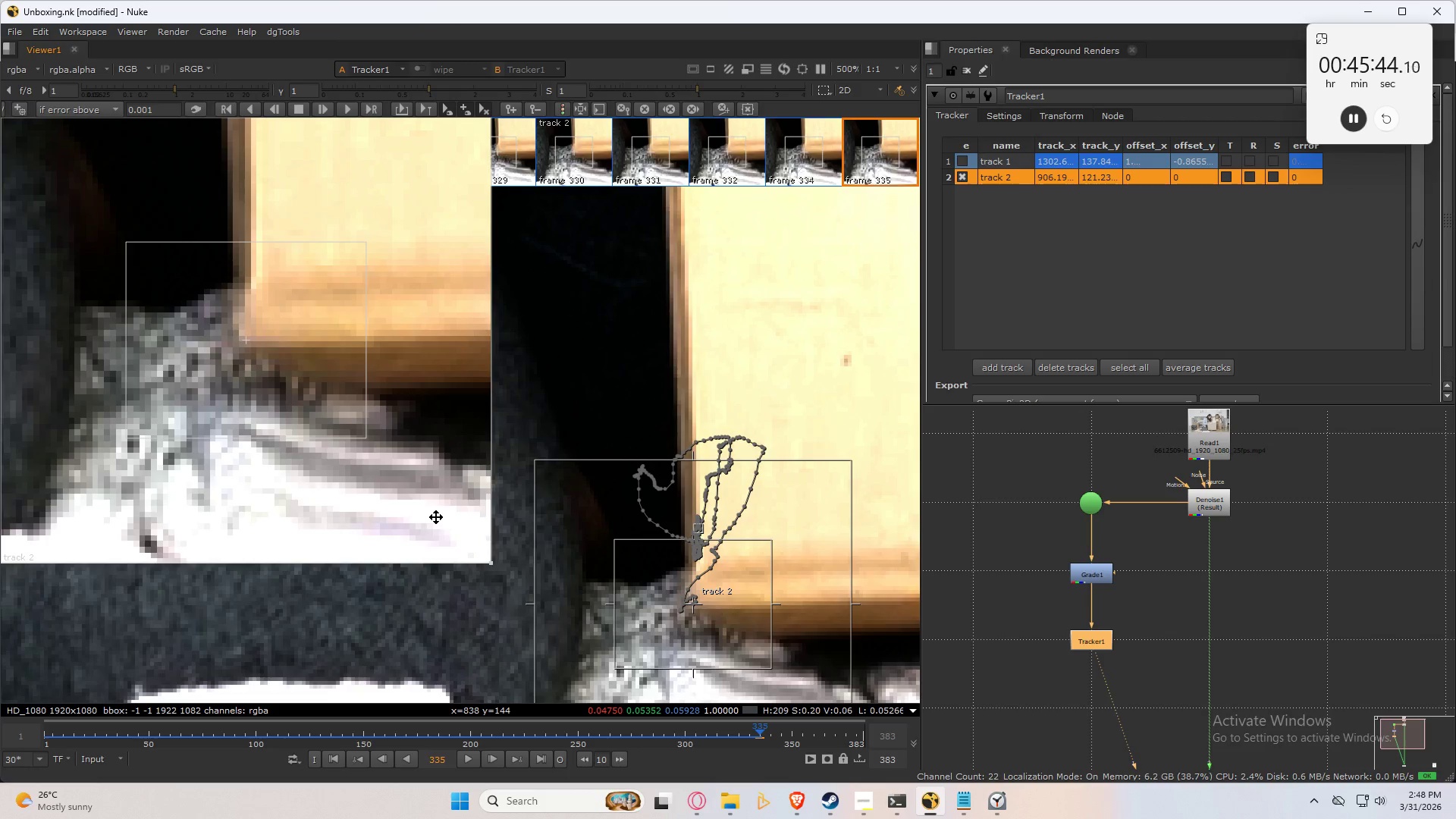 
key(ArrowLeft)
 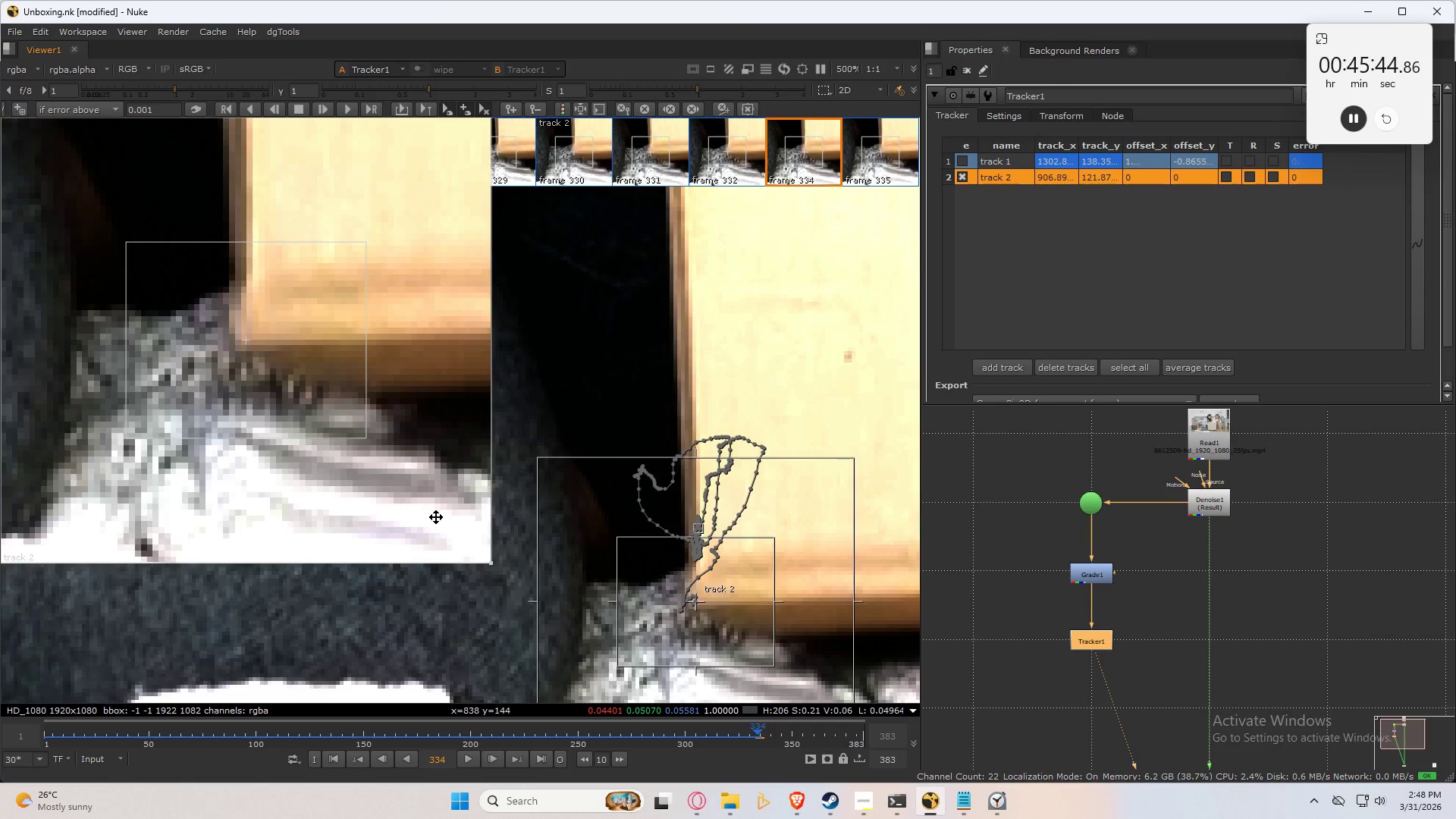 
key(ArrowRight)
 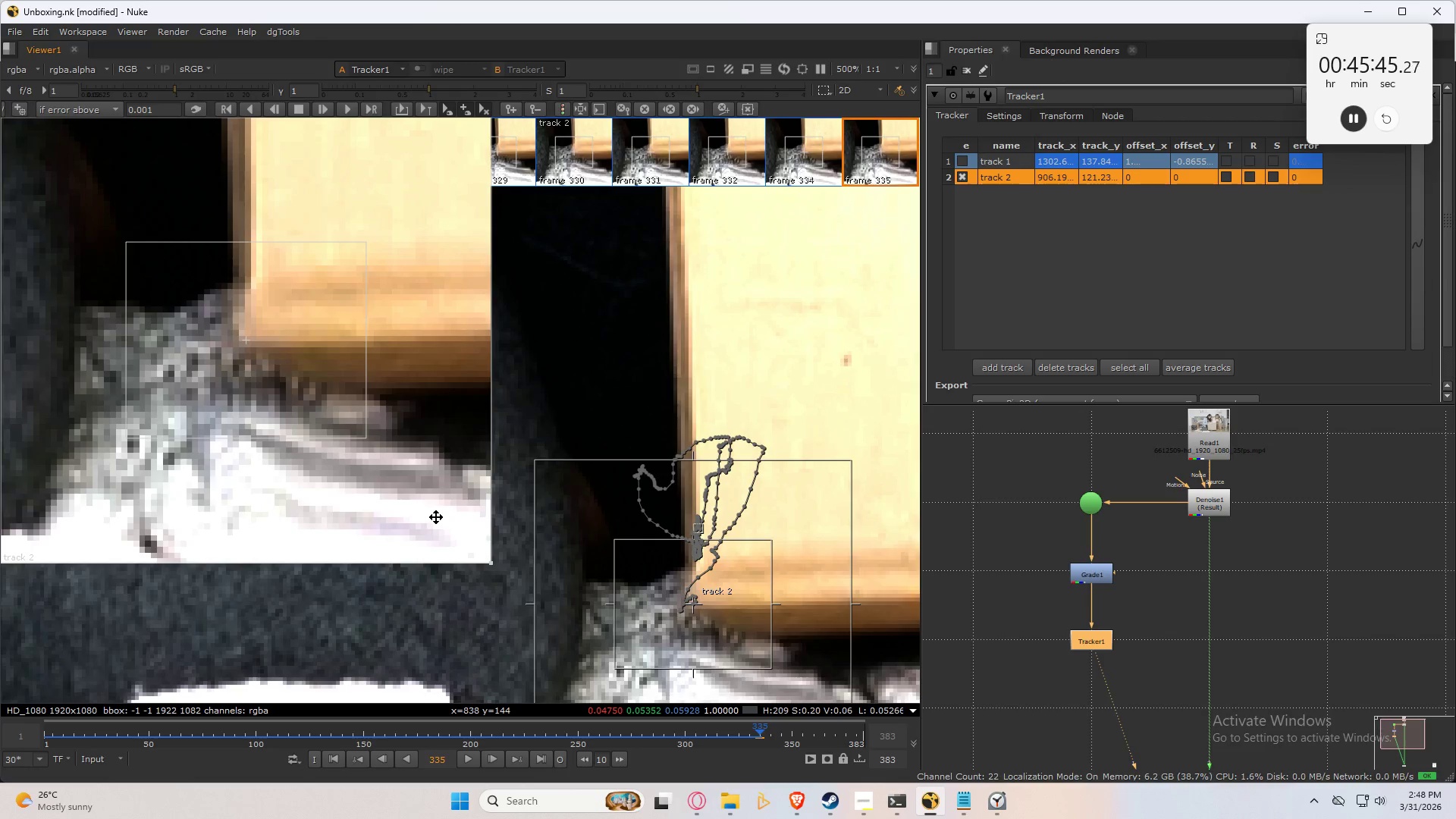 
key(ArrowLeft)
 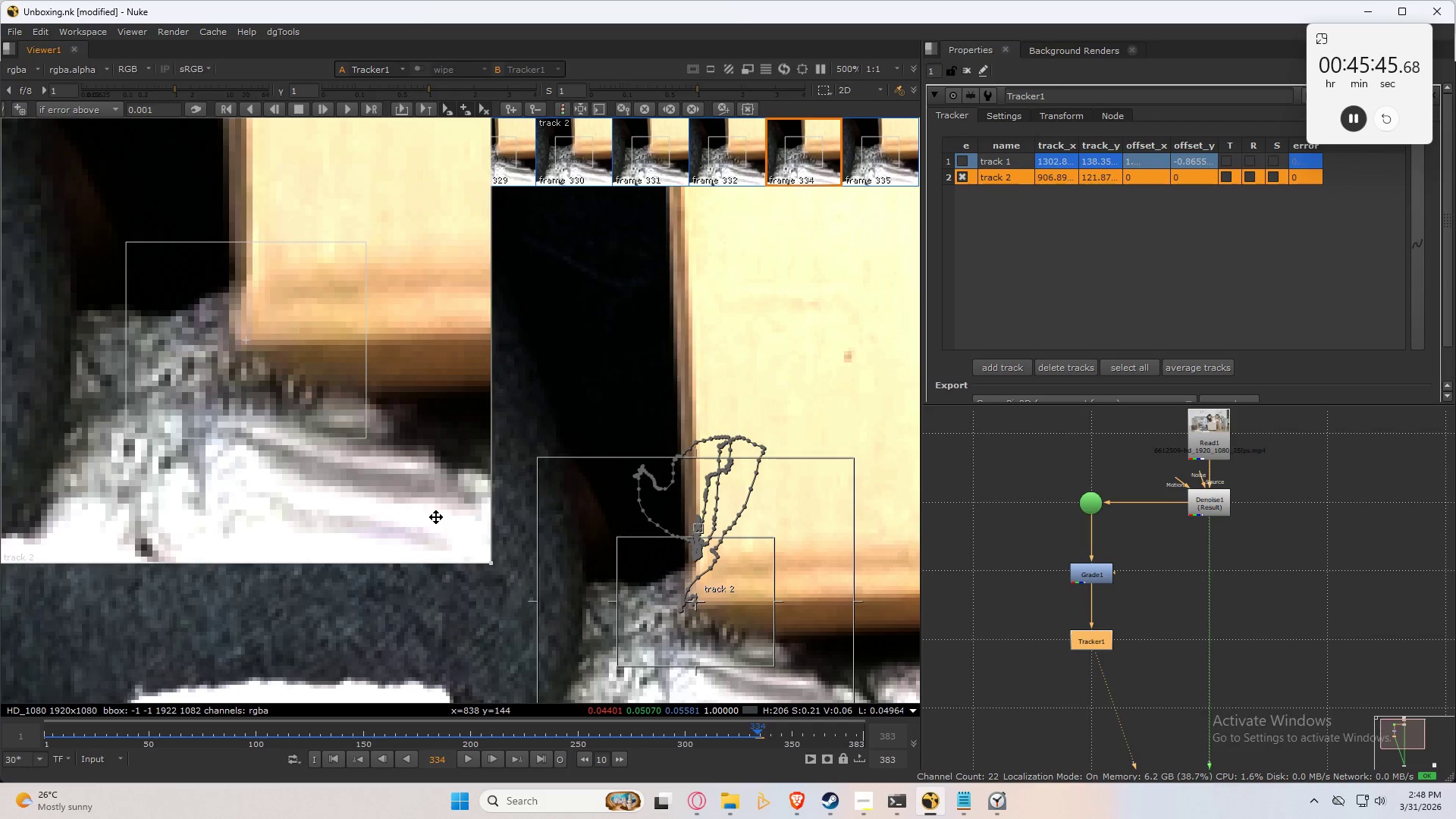 
key(ArrowRight)
 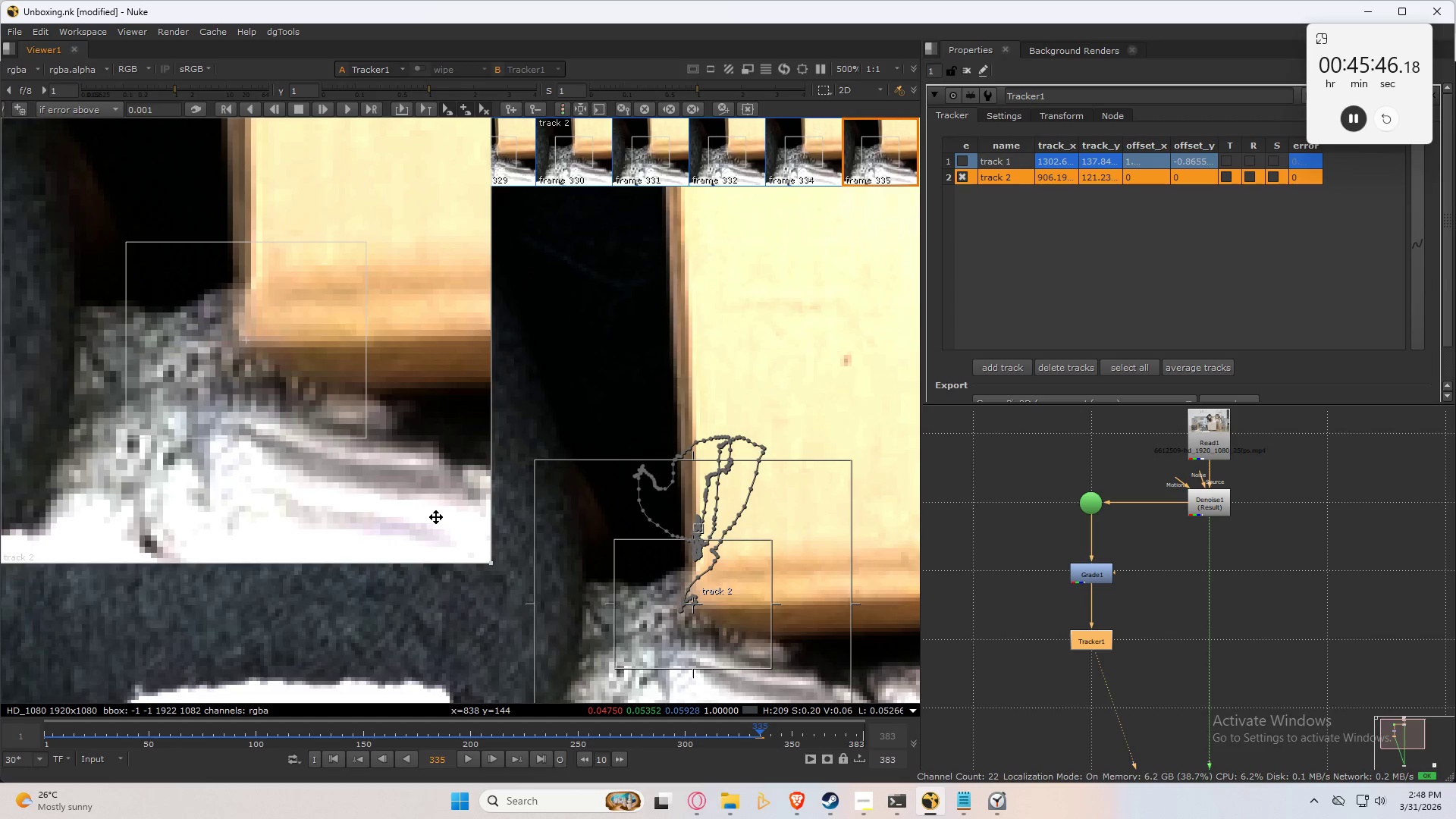 
type(cccc)
 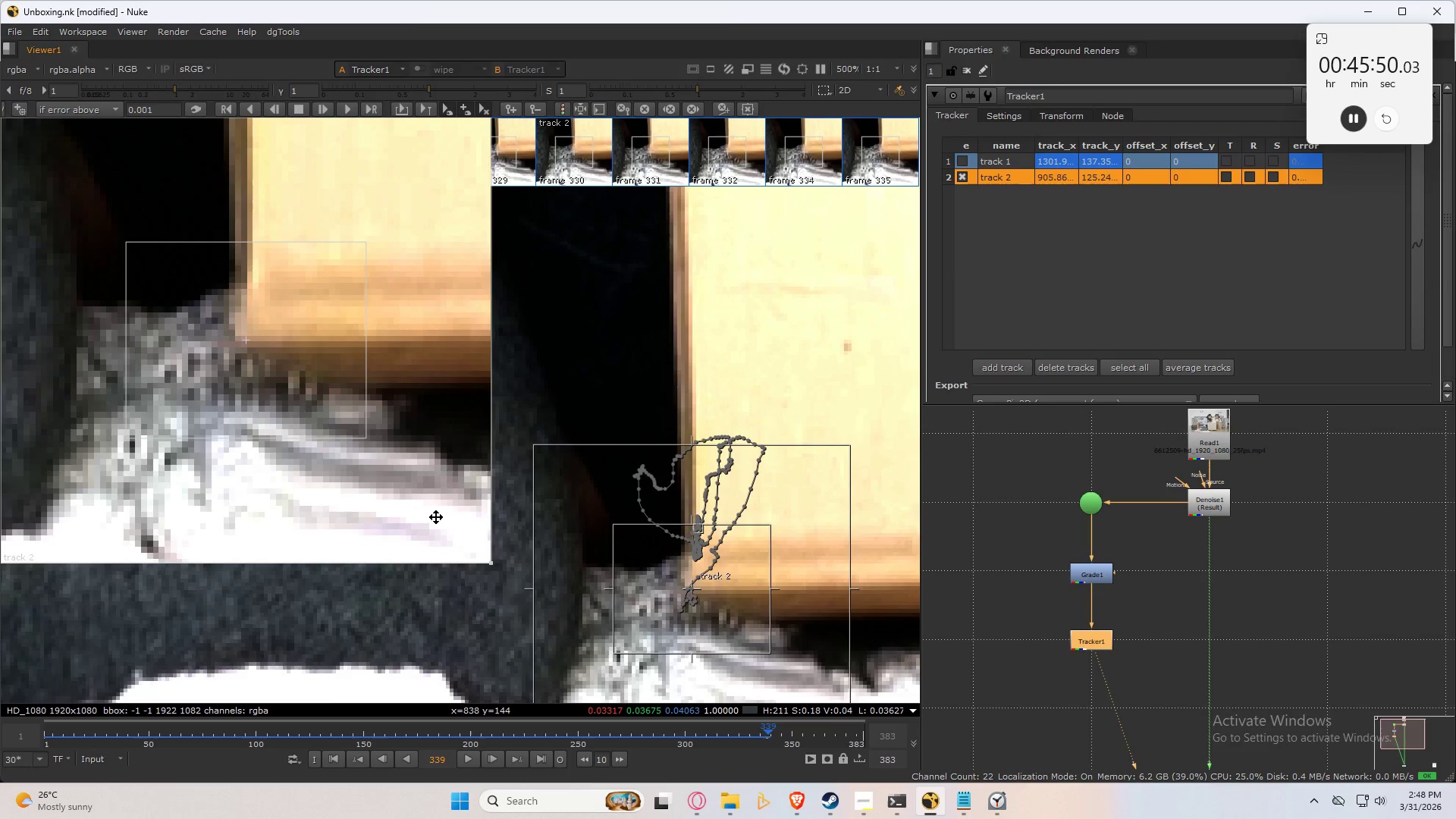 
key(Control+Numpad8)
 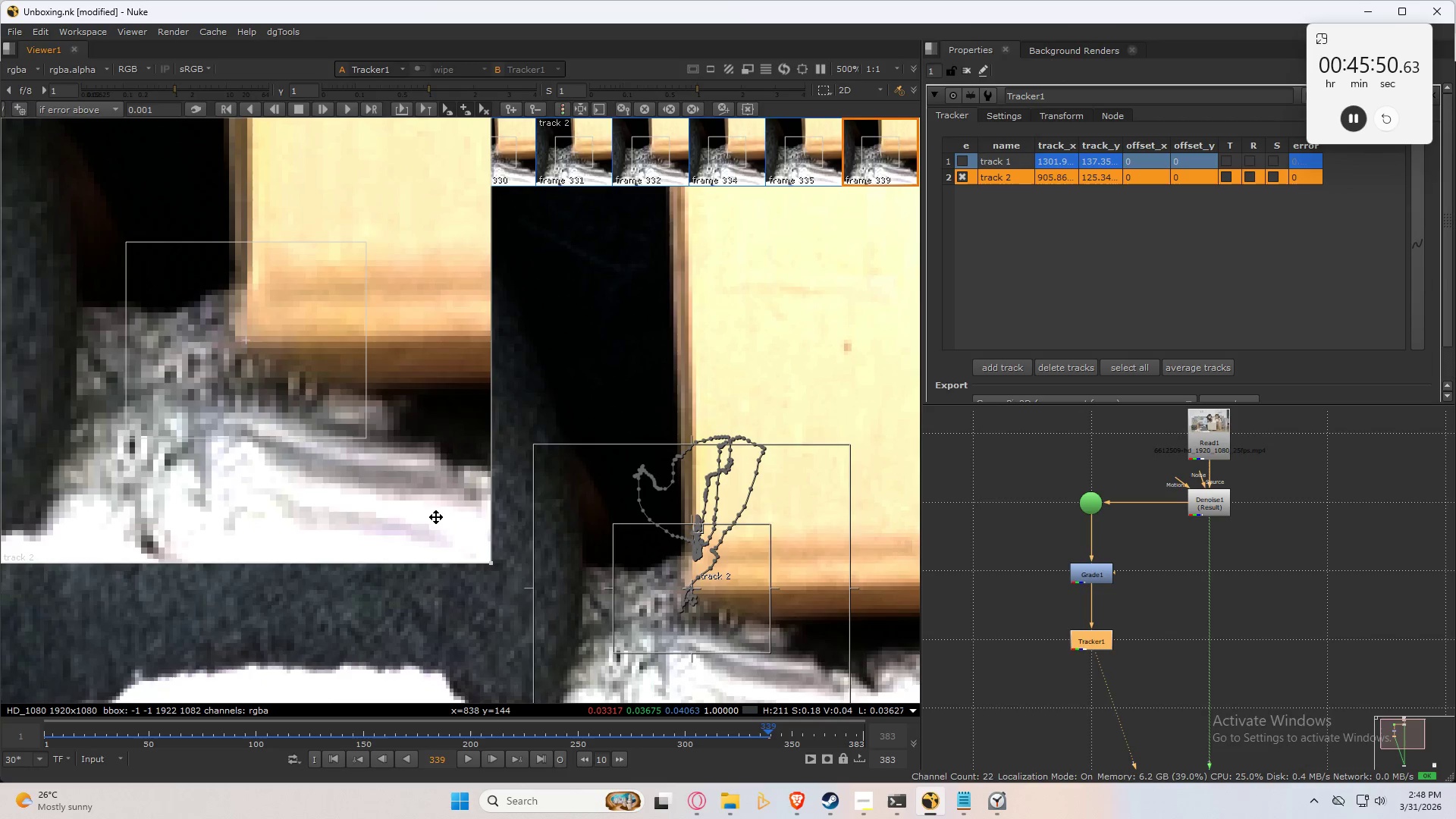 
key(Control+Numpad8)
 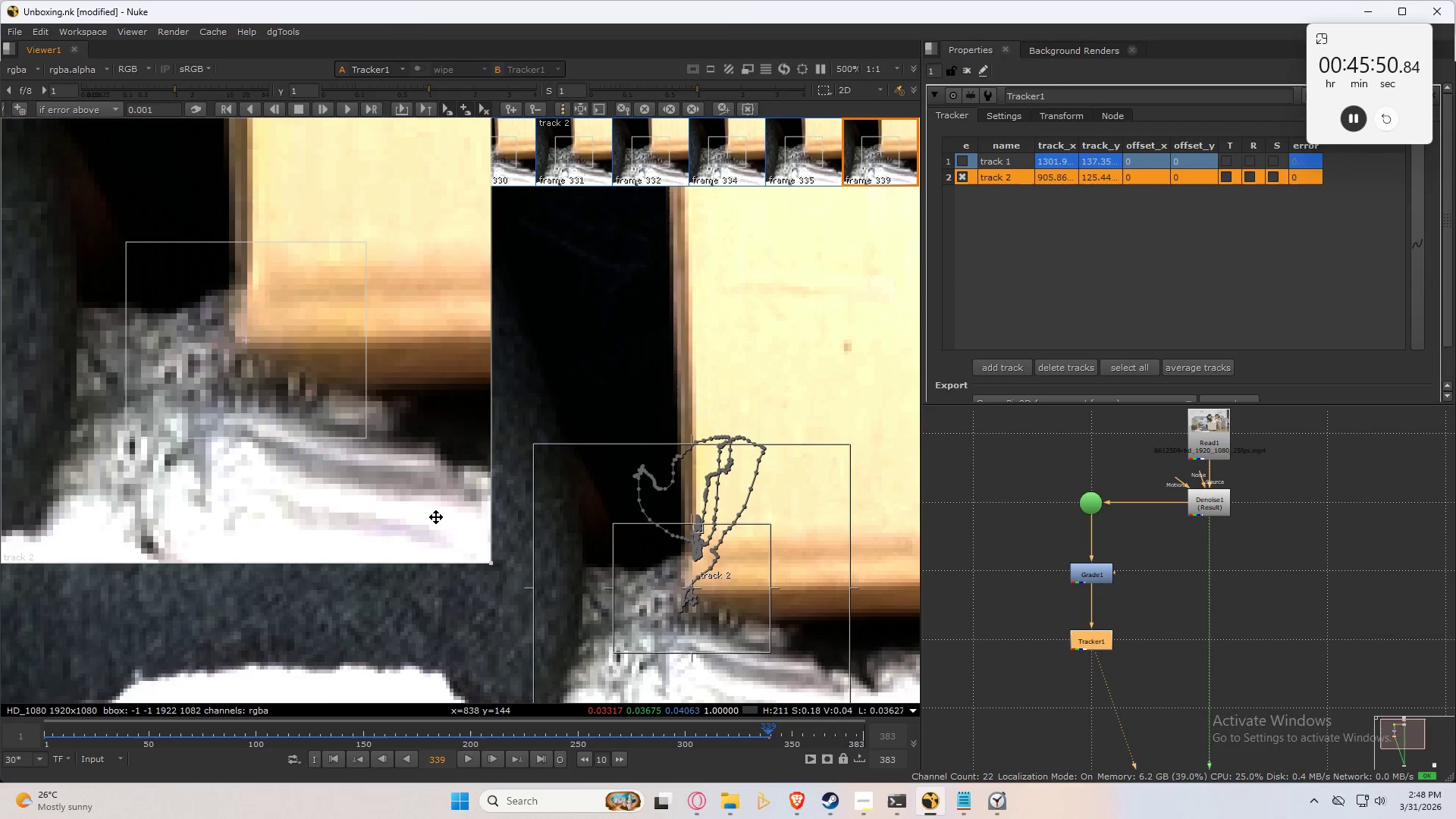 
key(Control+Numpad8)
 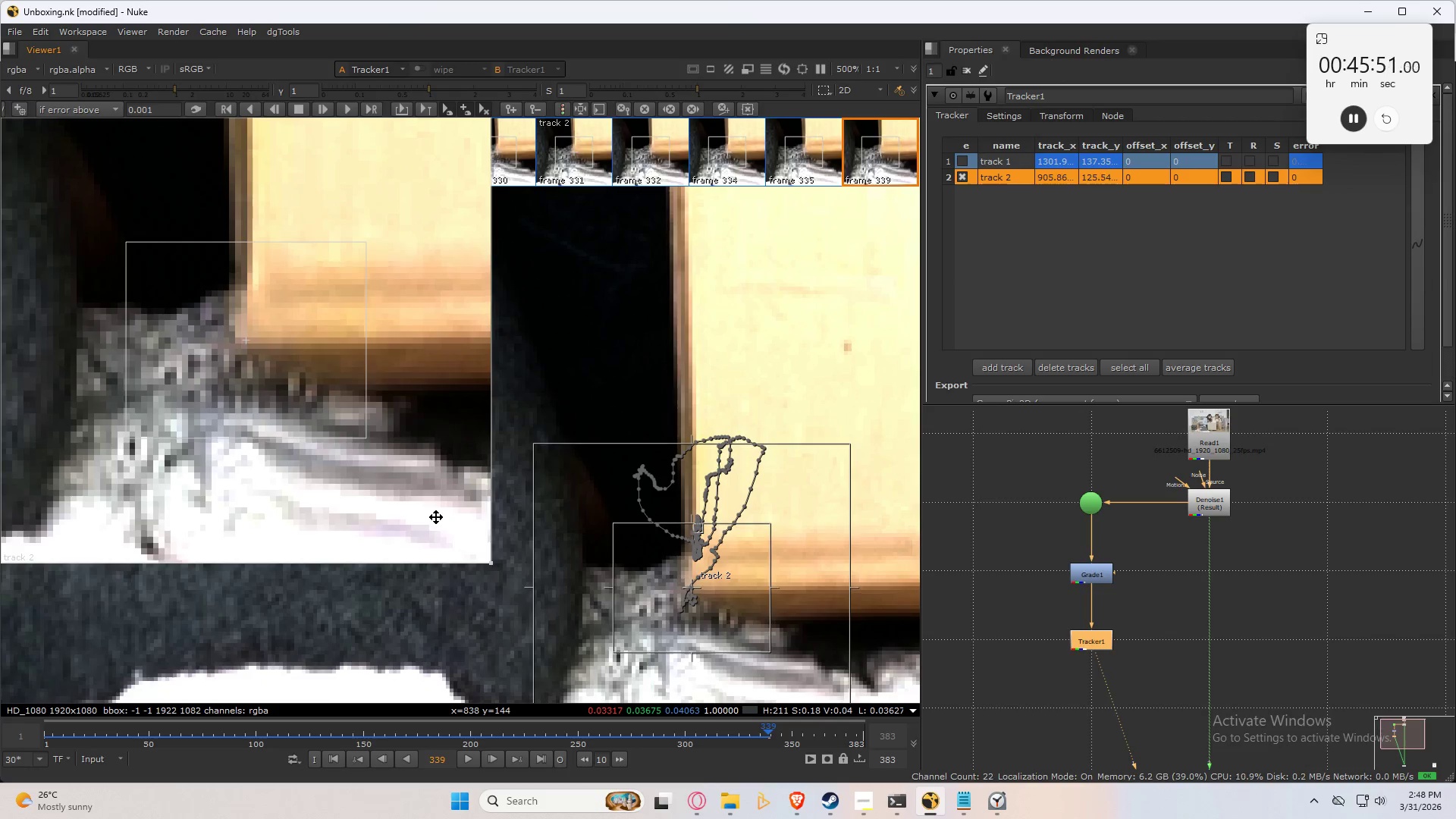 
key(Control+Numpad8)
 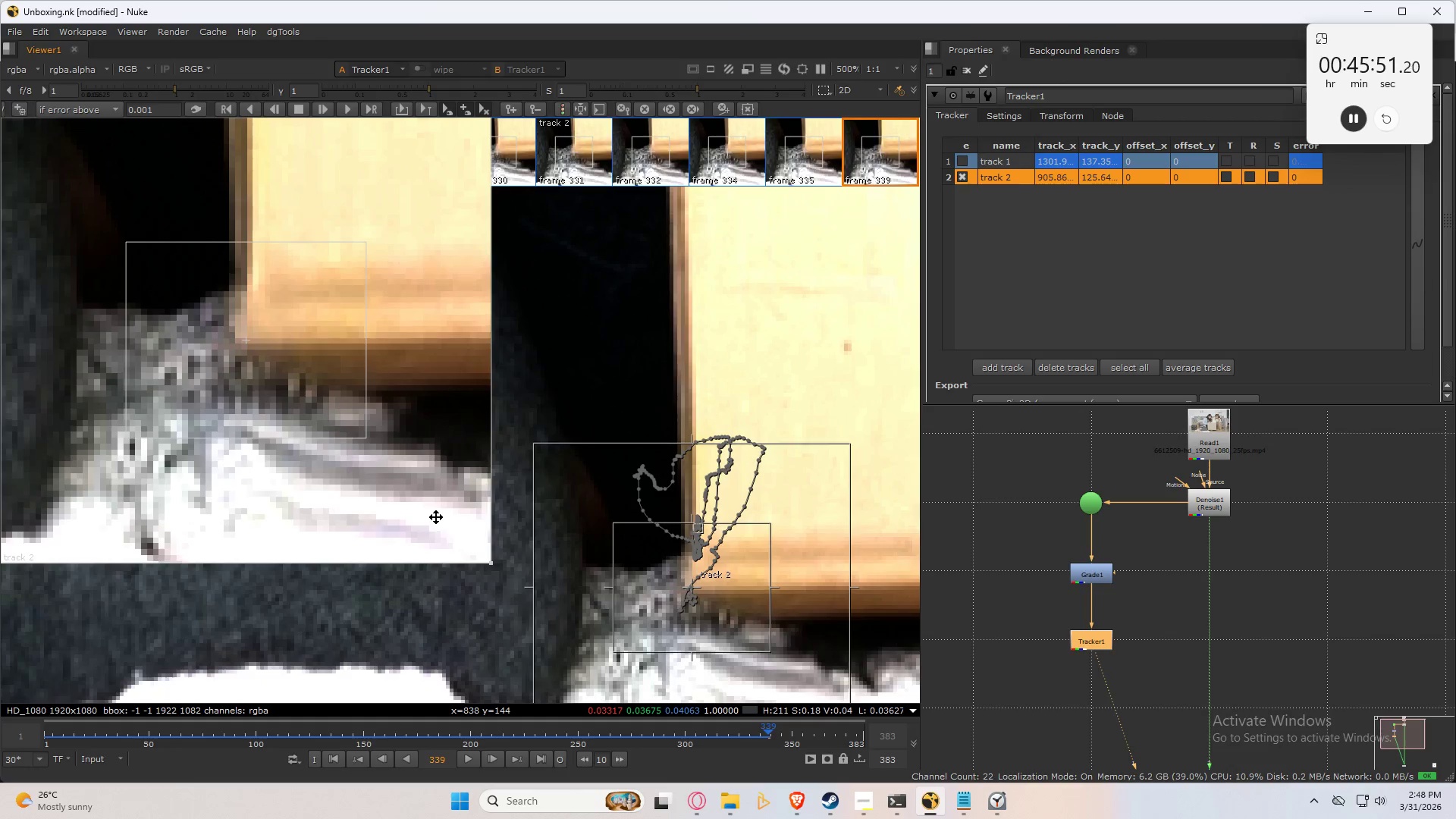 
key(Control+Numpad8)
 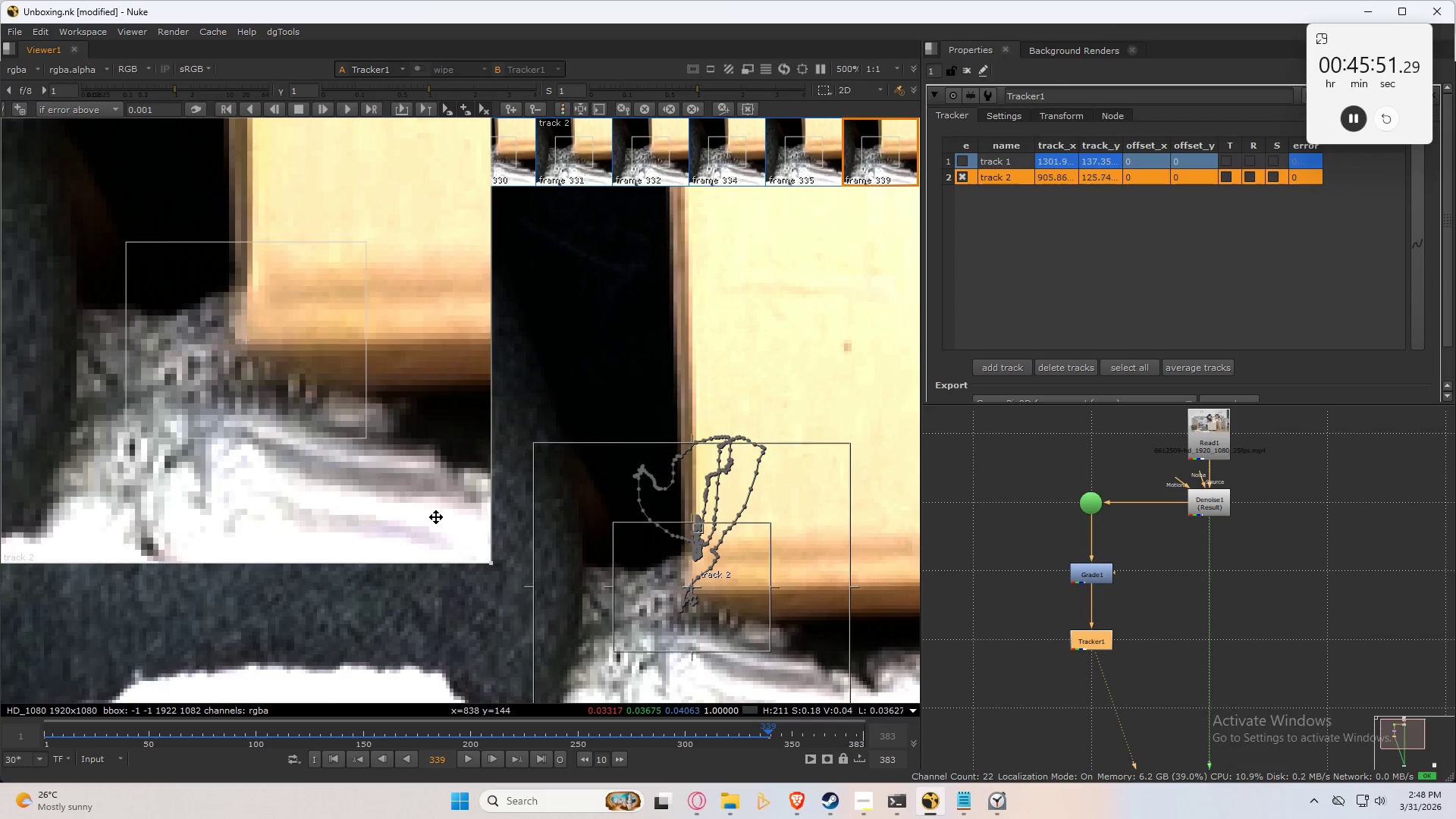 
key(Control+Numpad8)
 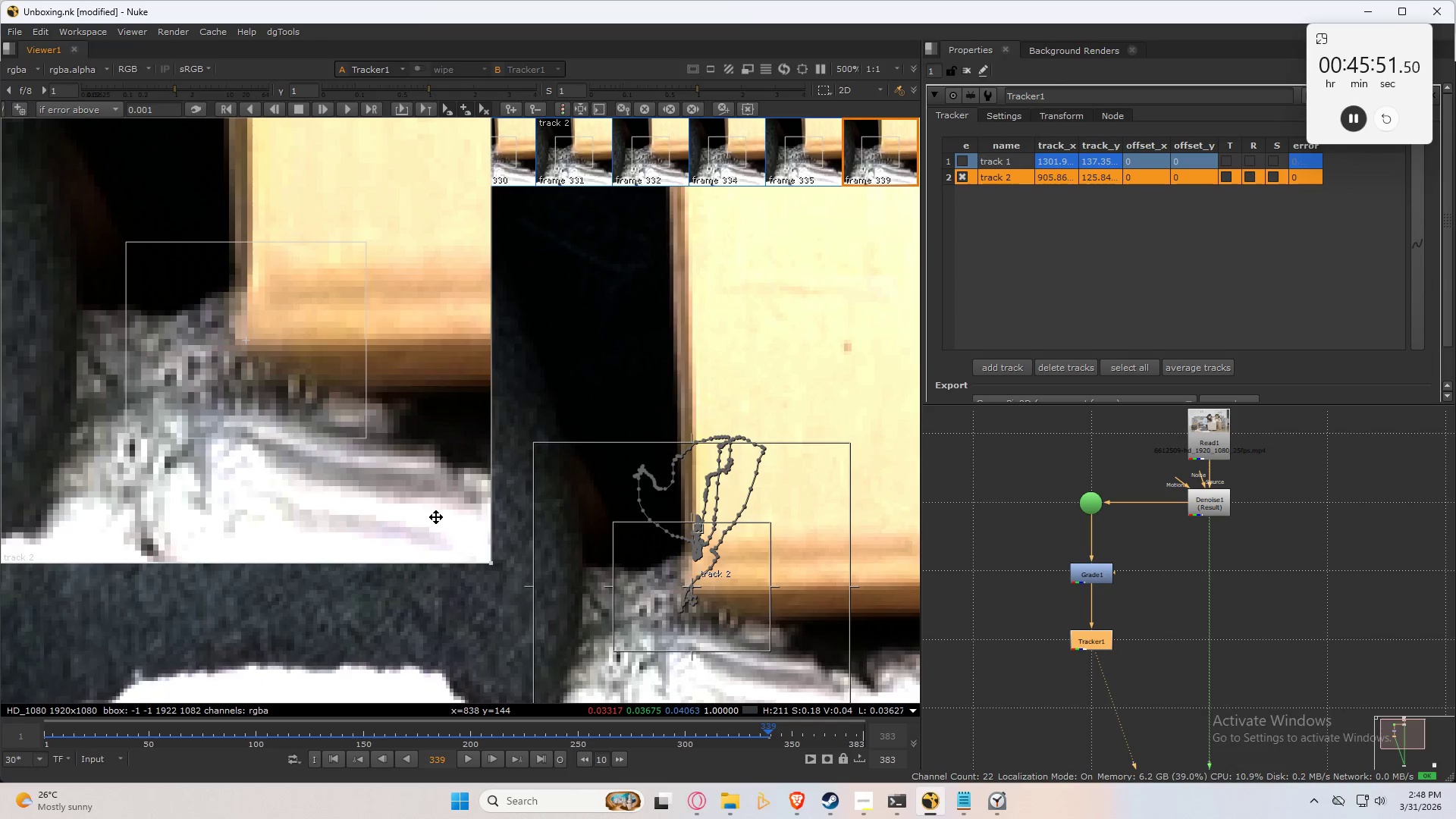 
key(Control+Numpad8)
 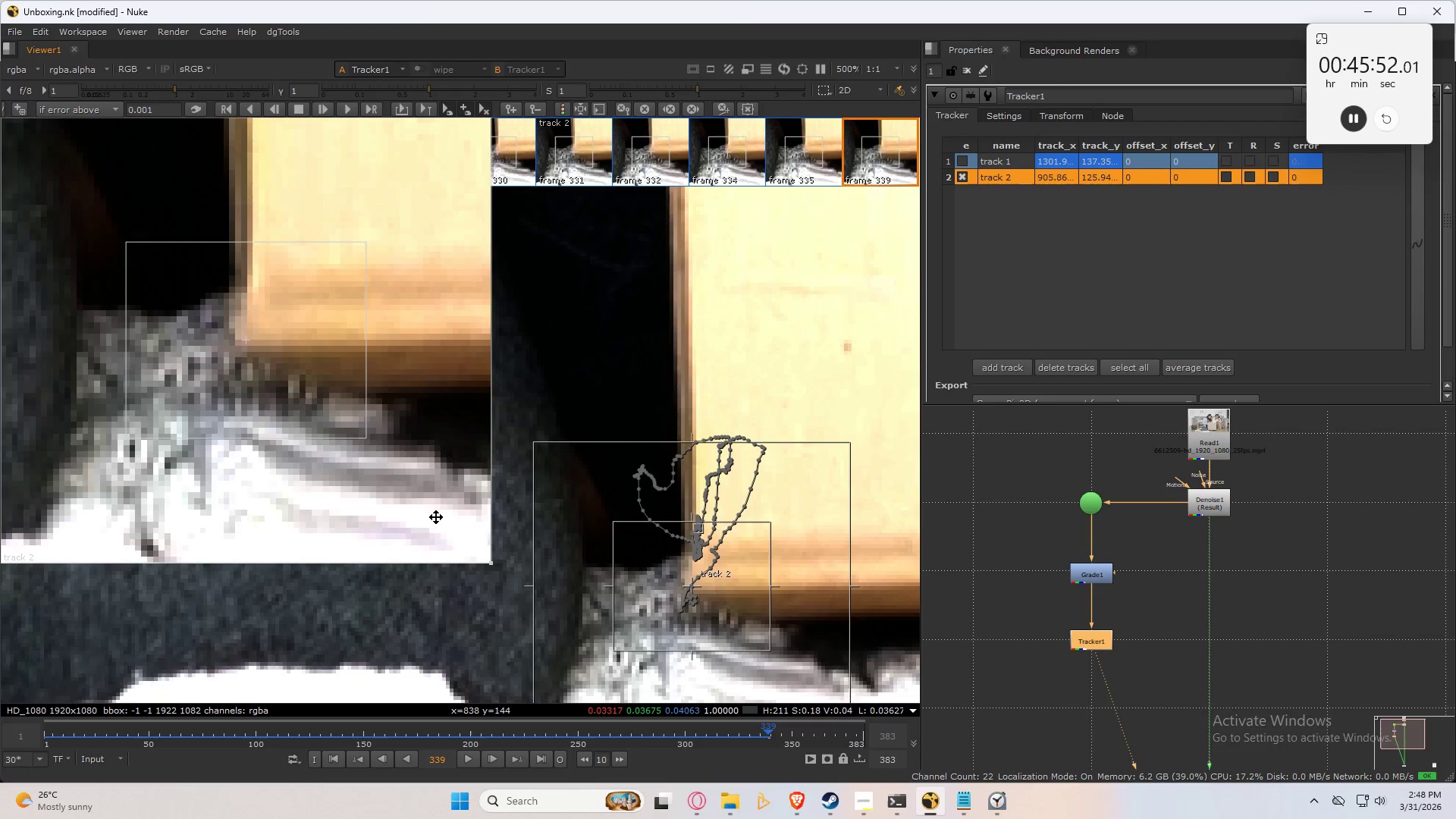 
key(ArrowLeft)
 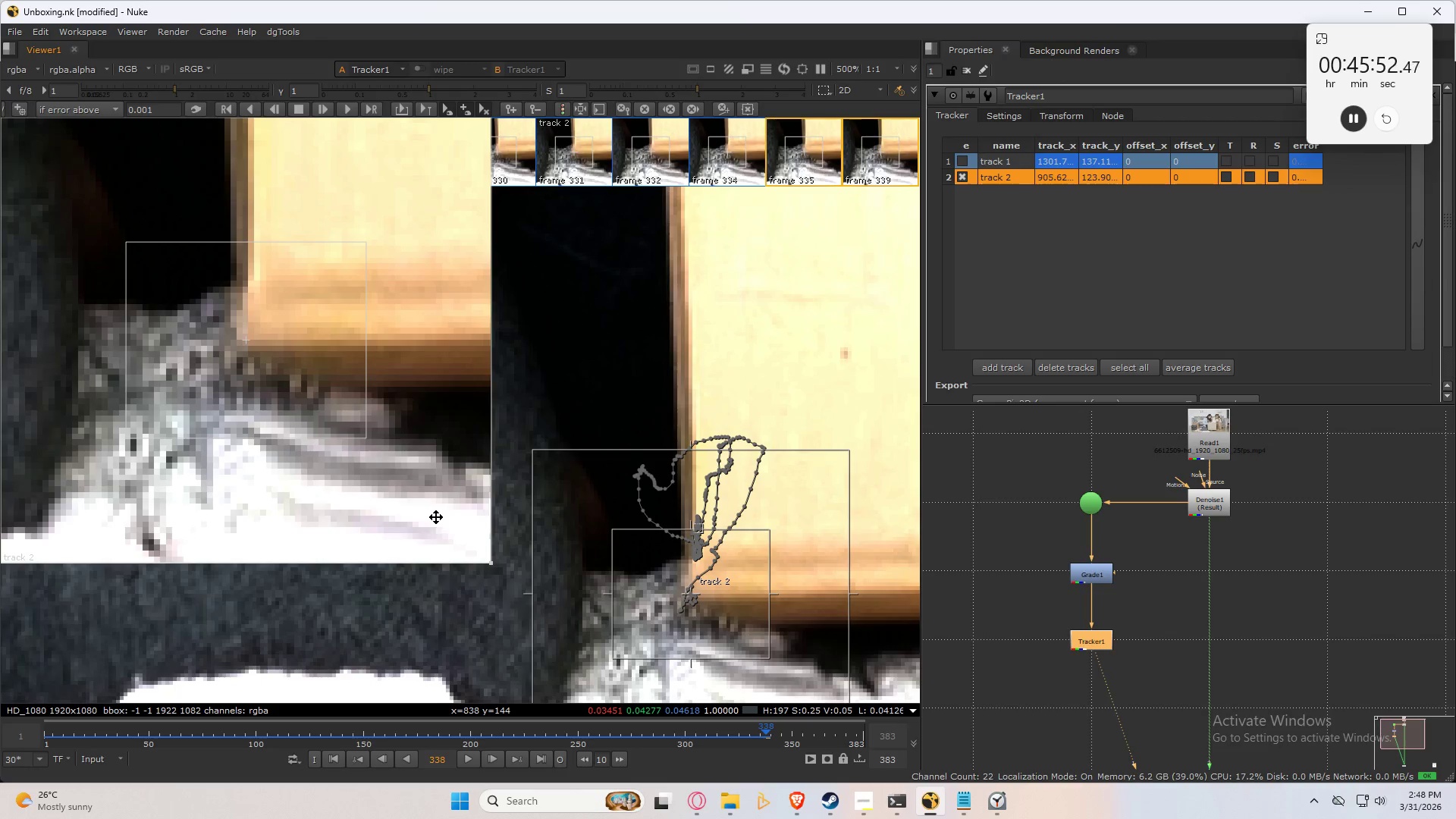 
key(ArrowRight)
 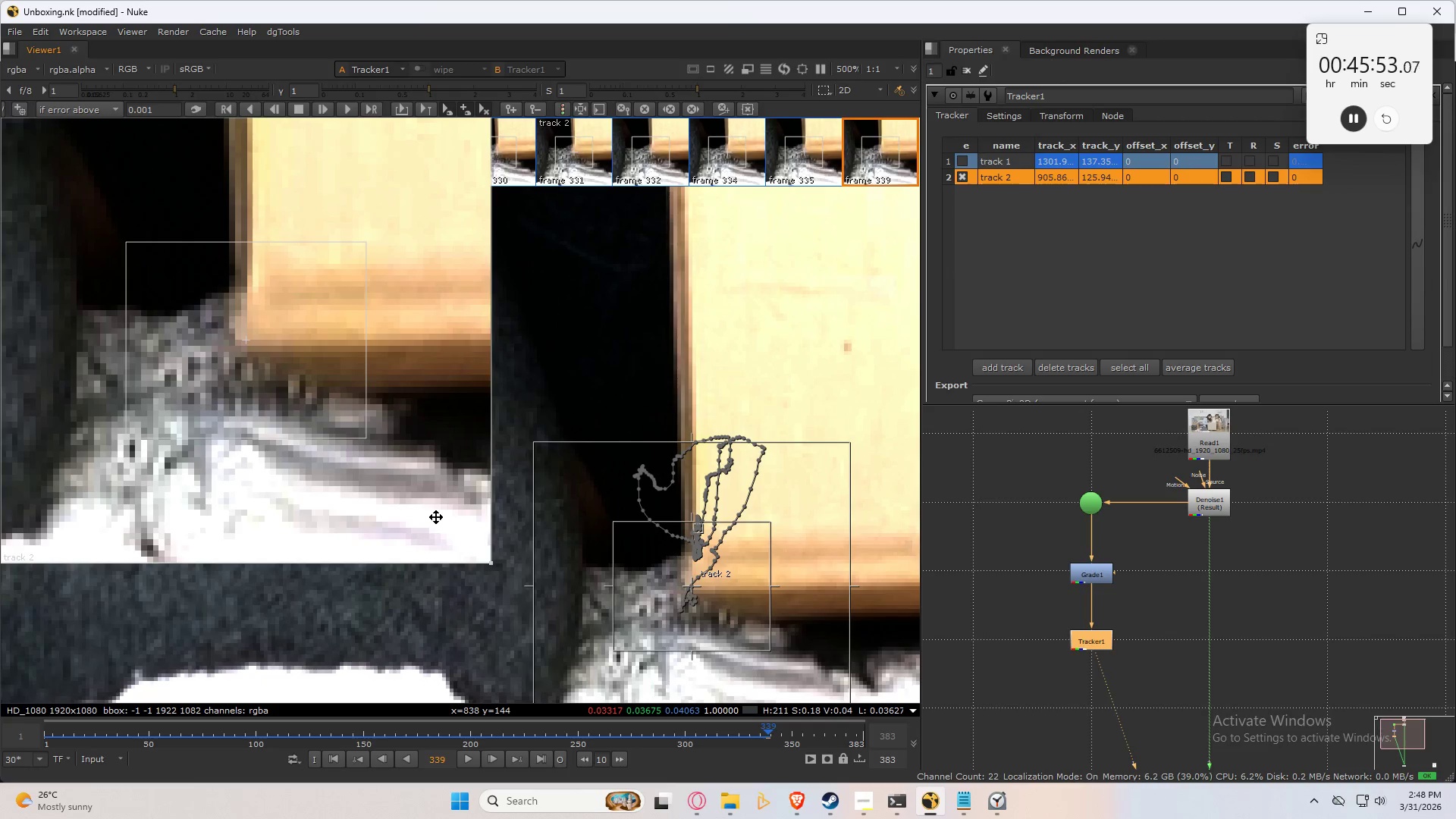 
key(C)
 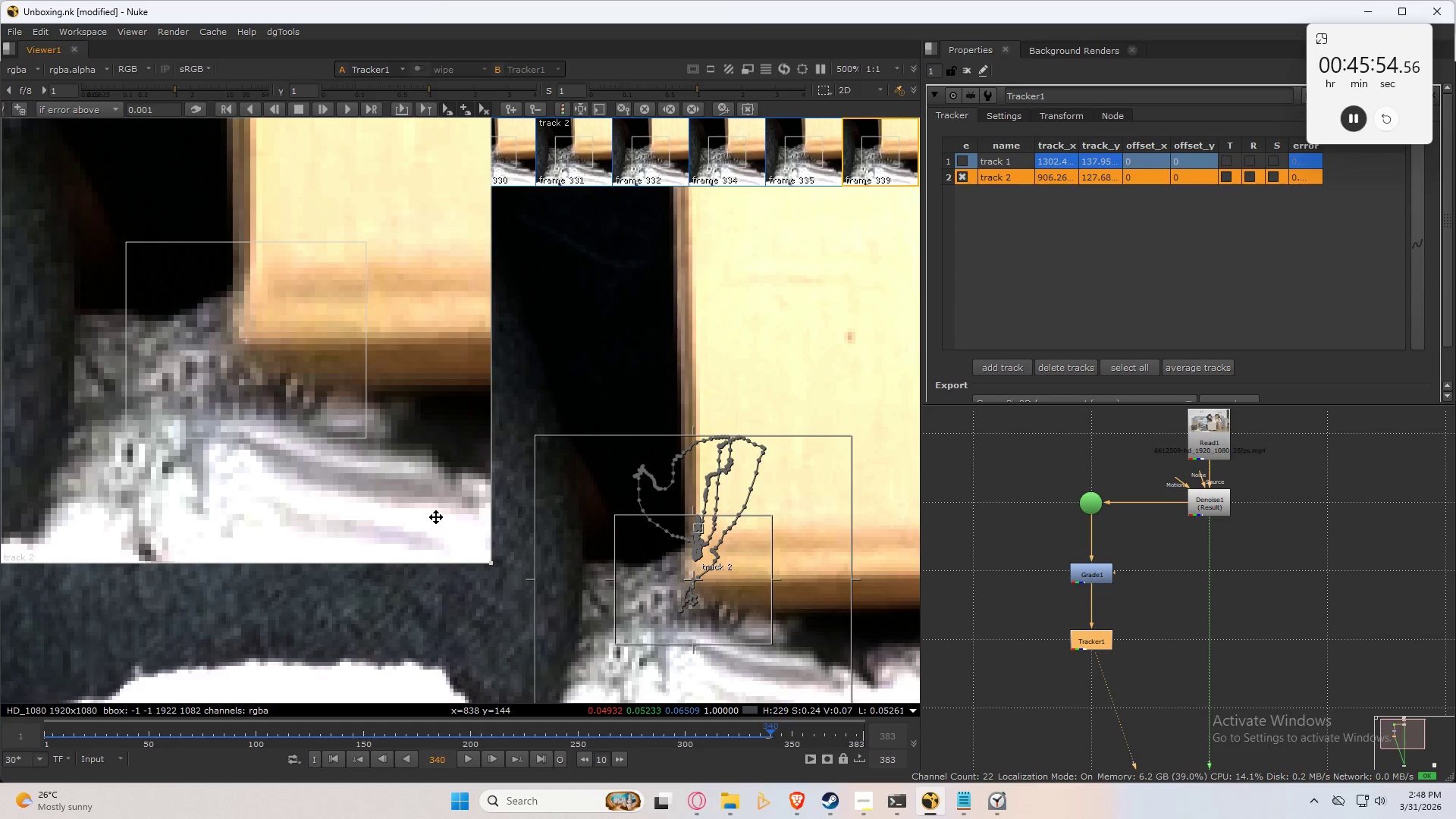 
key(Control+Numpad9)
 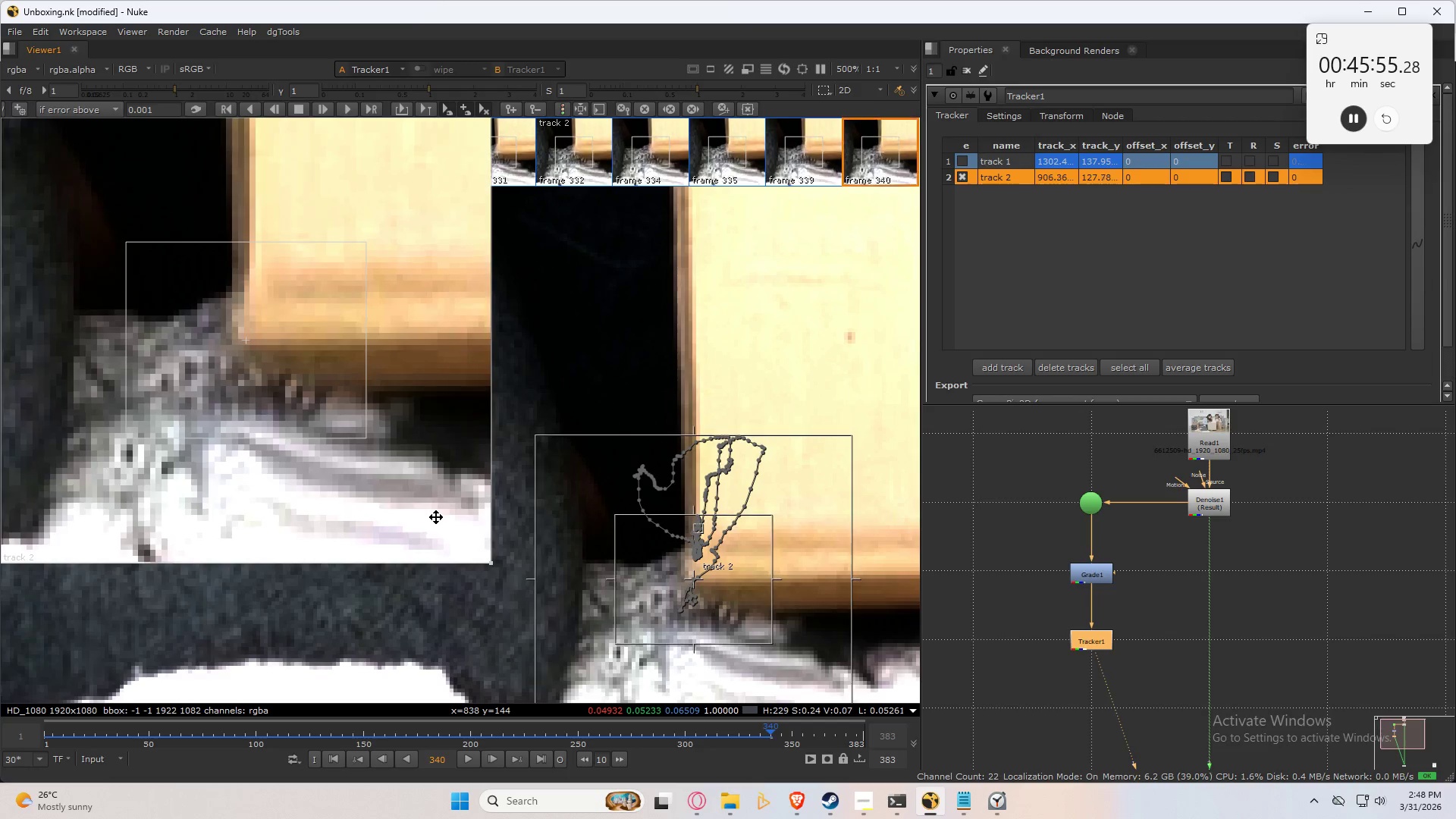 
key(Control+Numpad9)
 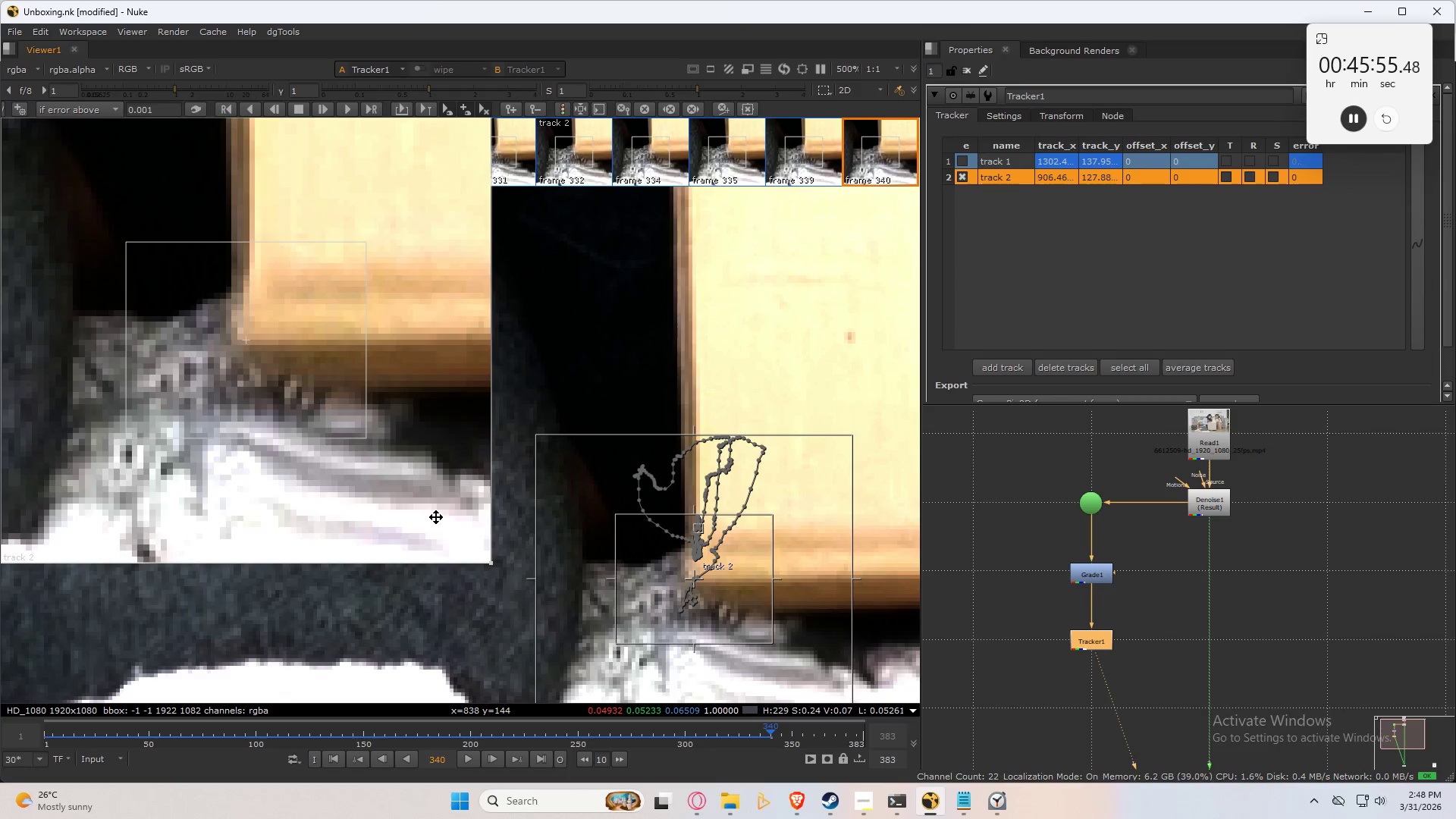 
key(Control+Numpad8)
 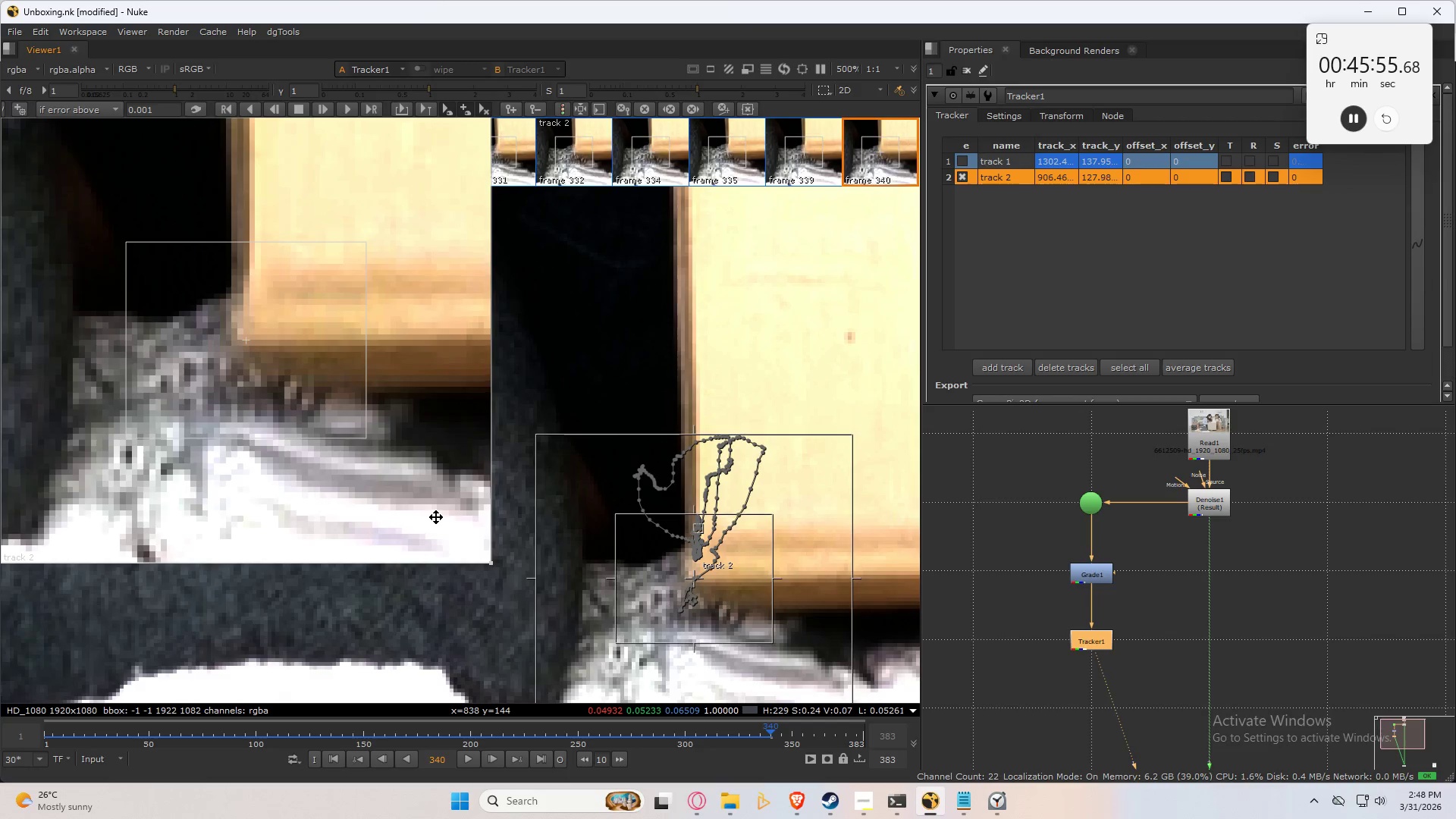 
key(Control+Numpad8)
 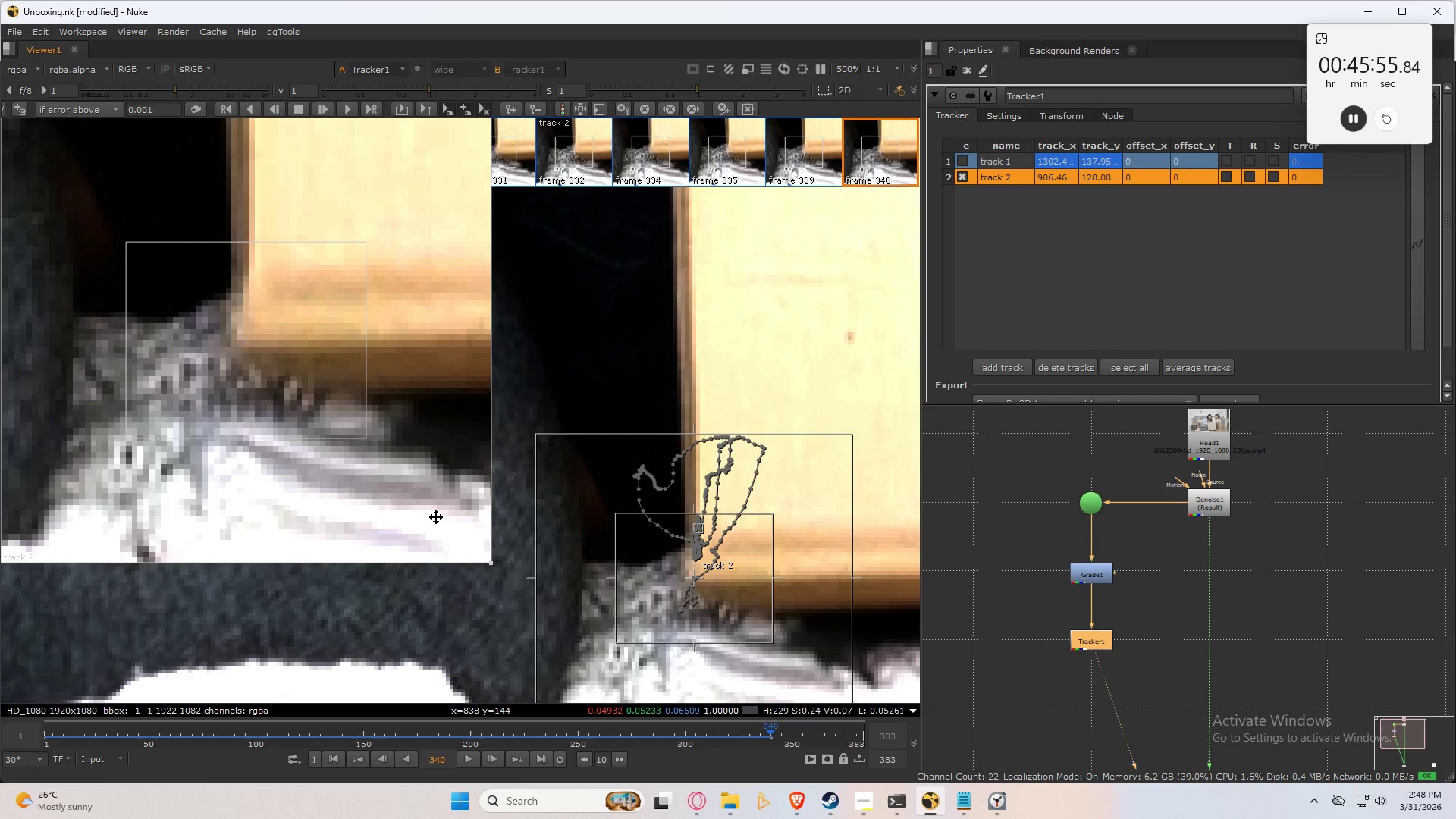 
key(Control+Numpad8)
 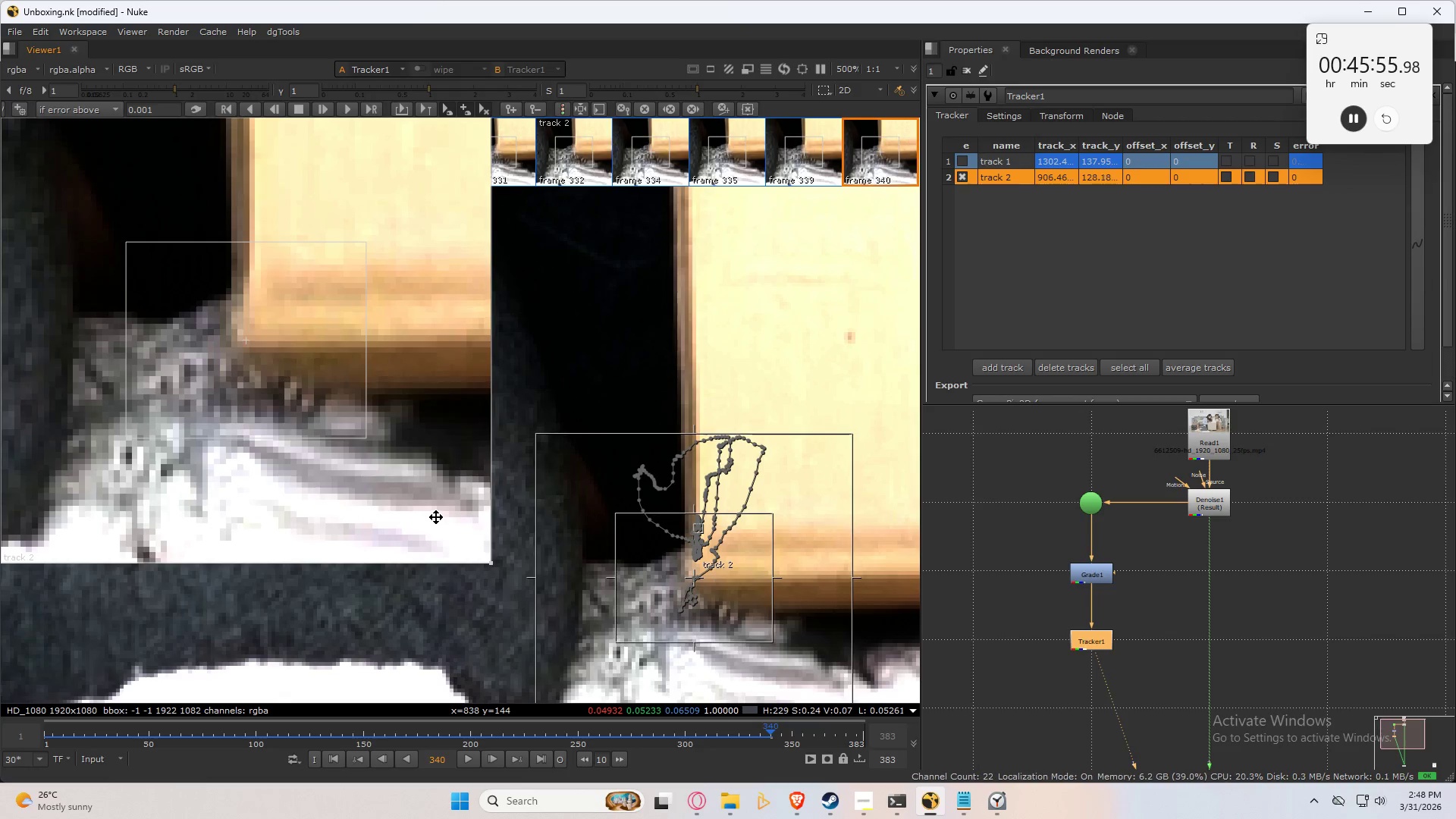 
key(Control+Numpad8)
 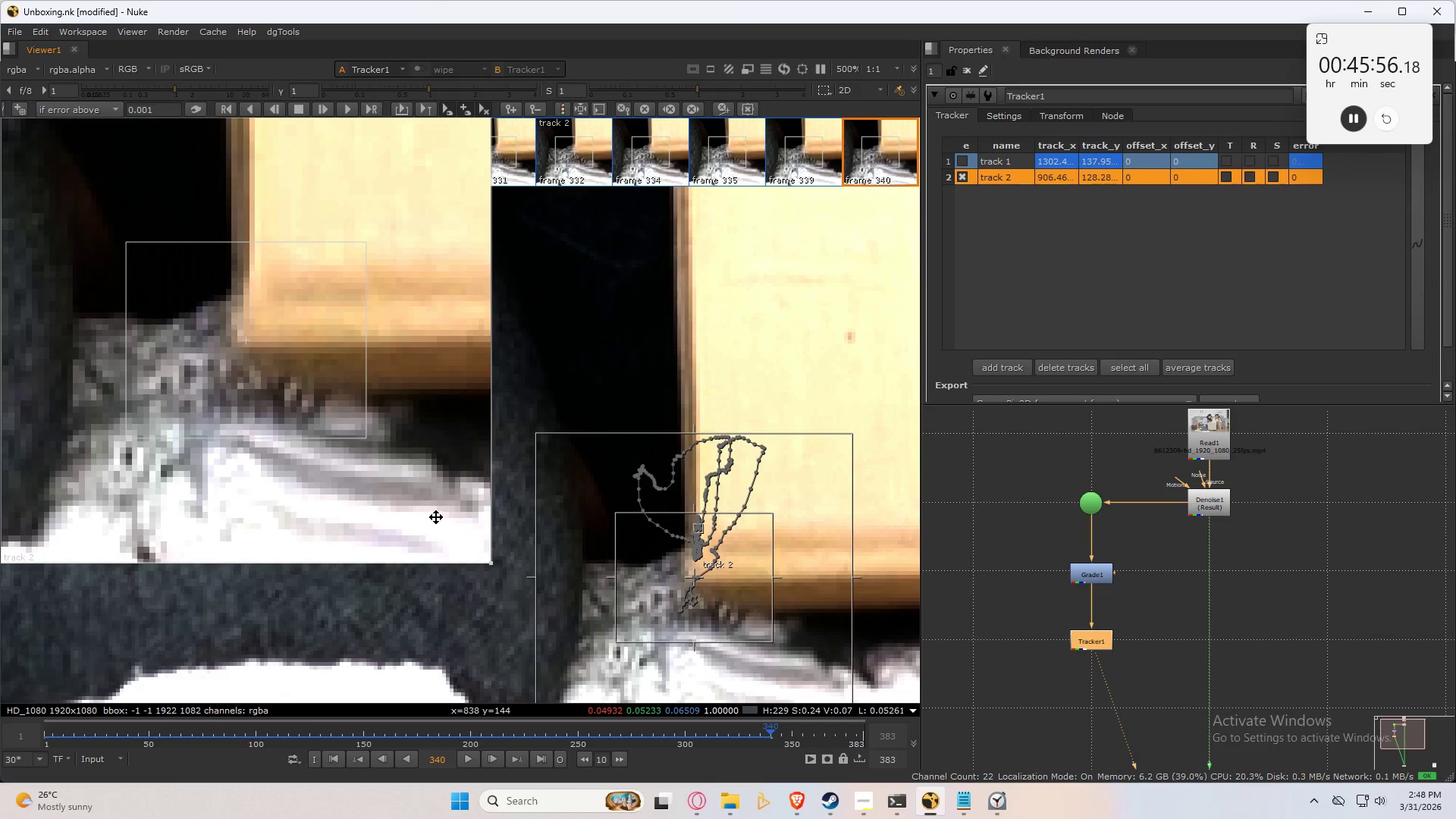 
key(Control+Numpad8)
 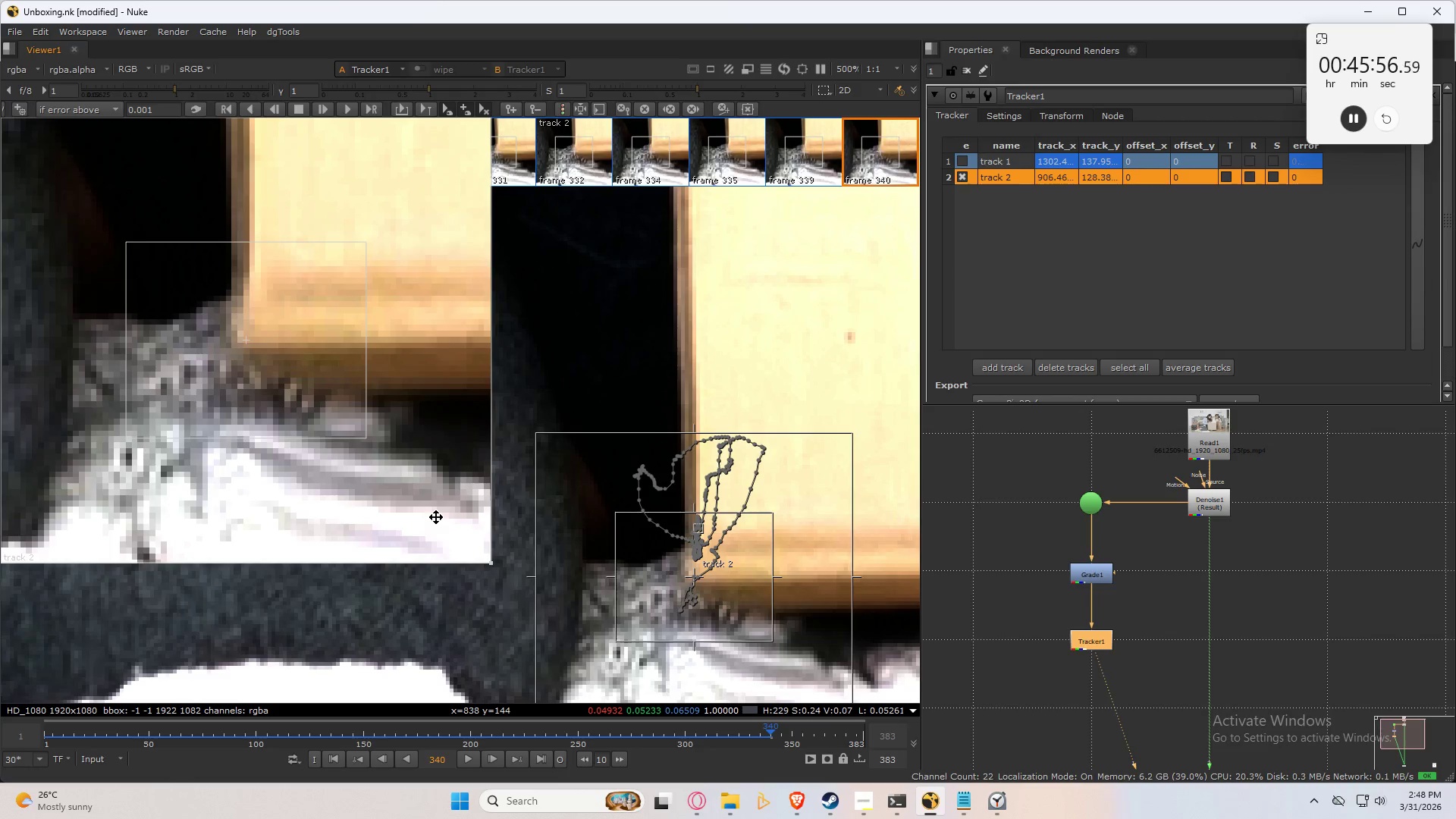 
key(Control+ArrowLeft)
 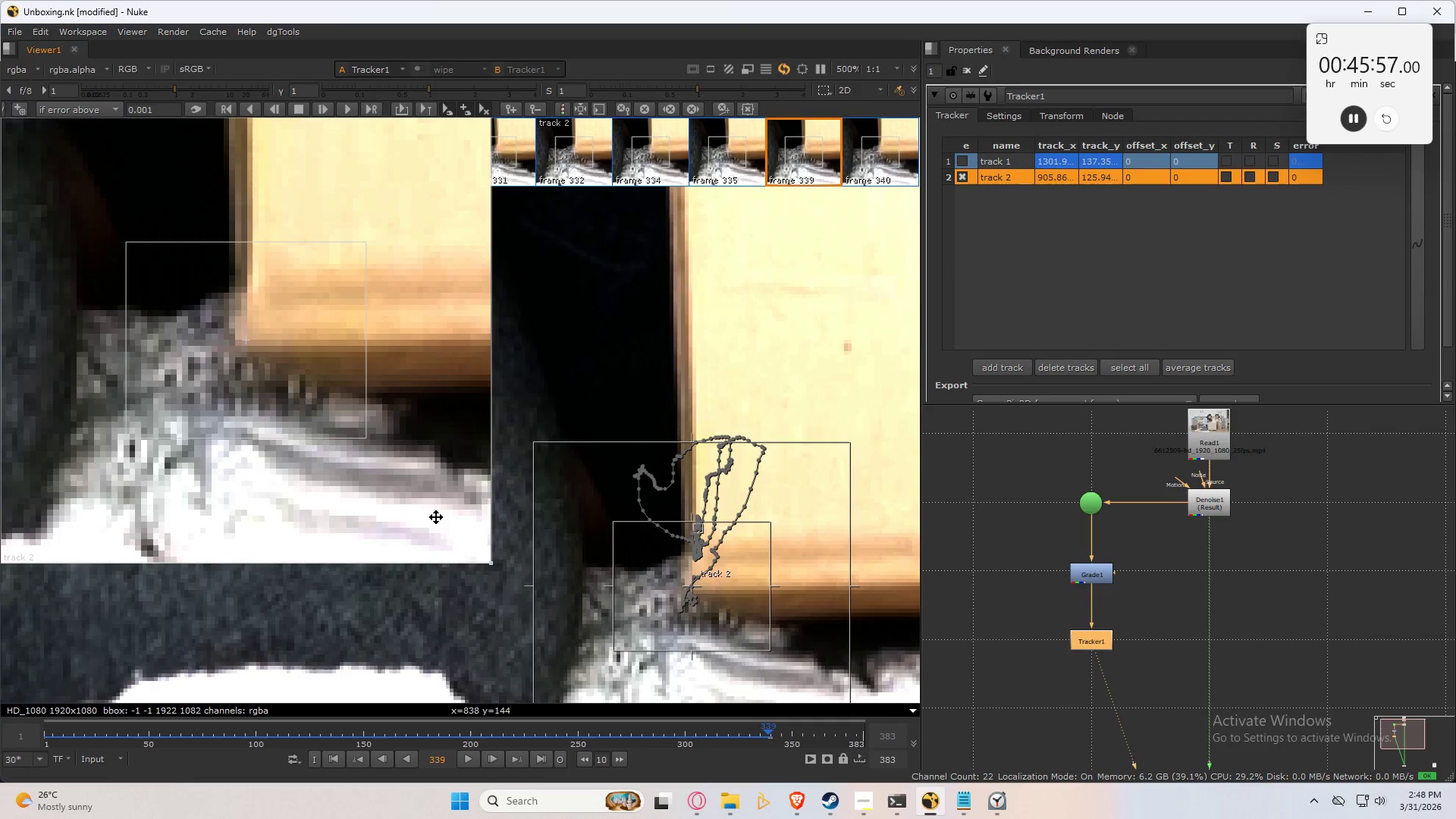 
key(Control+ArrowRight)
 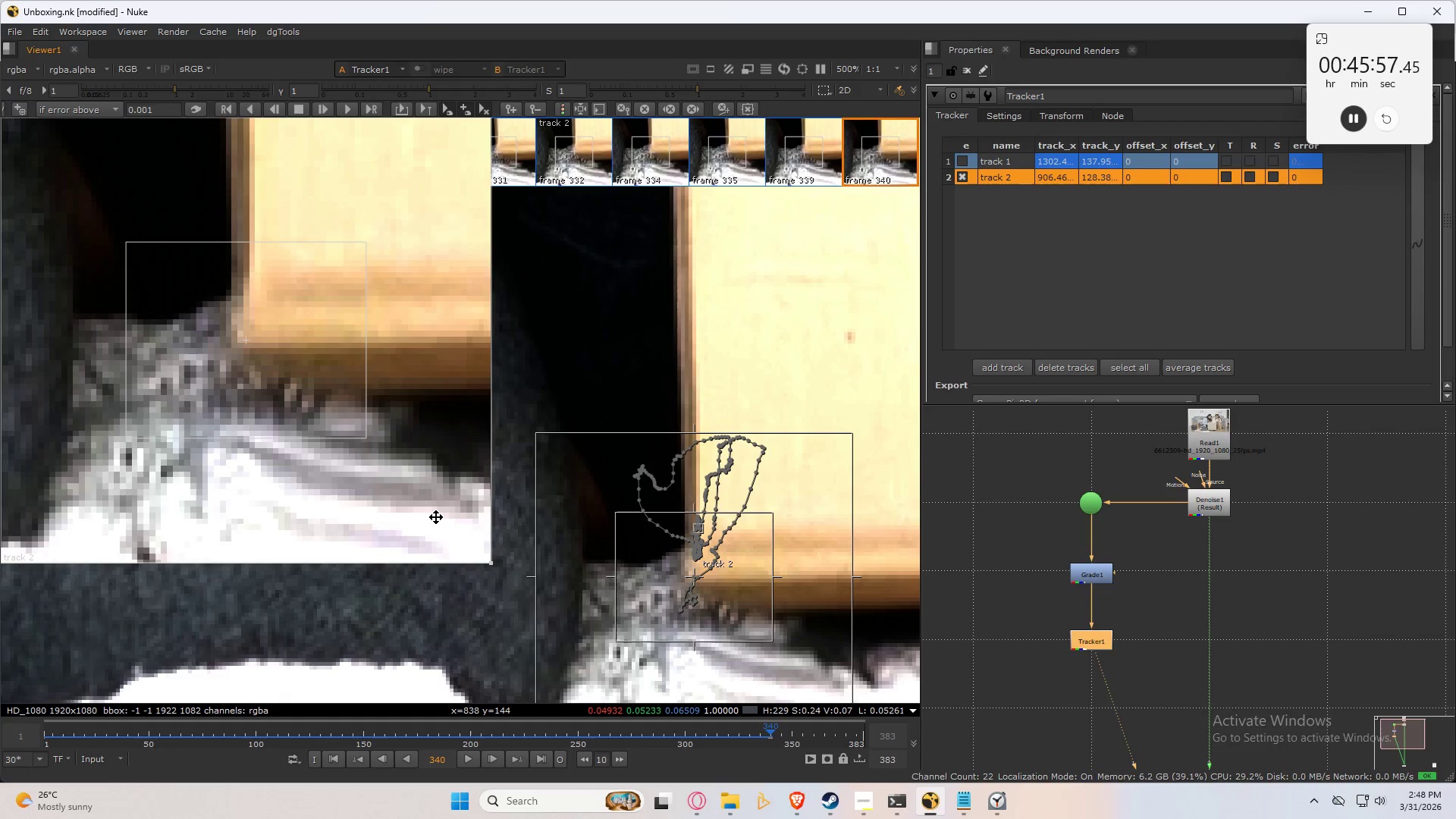 
key(Control+C)
 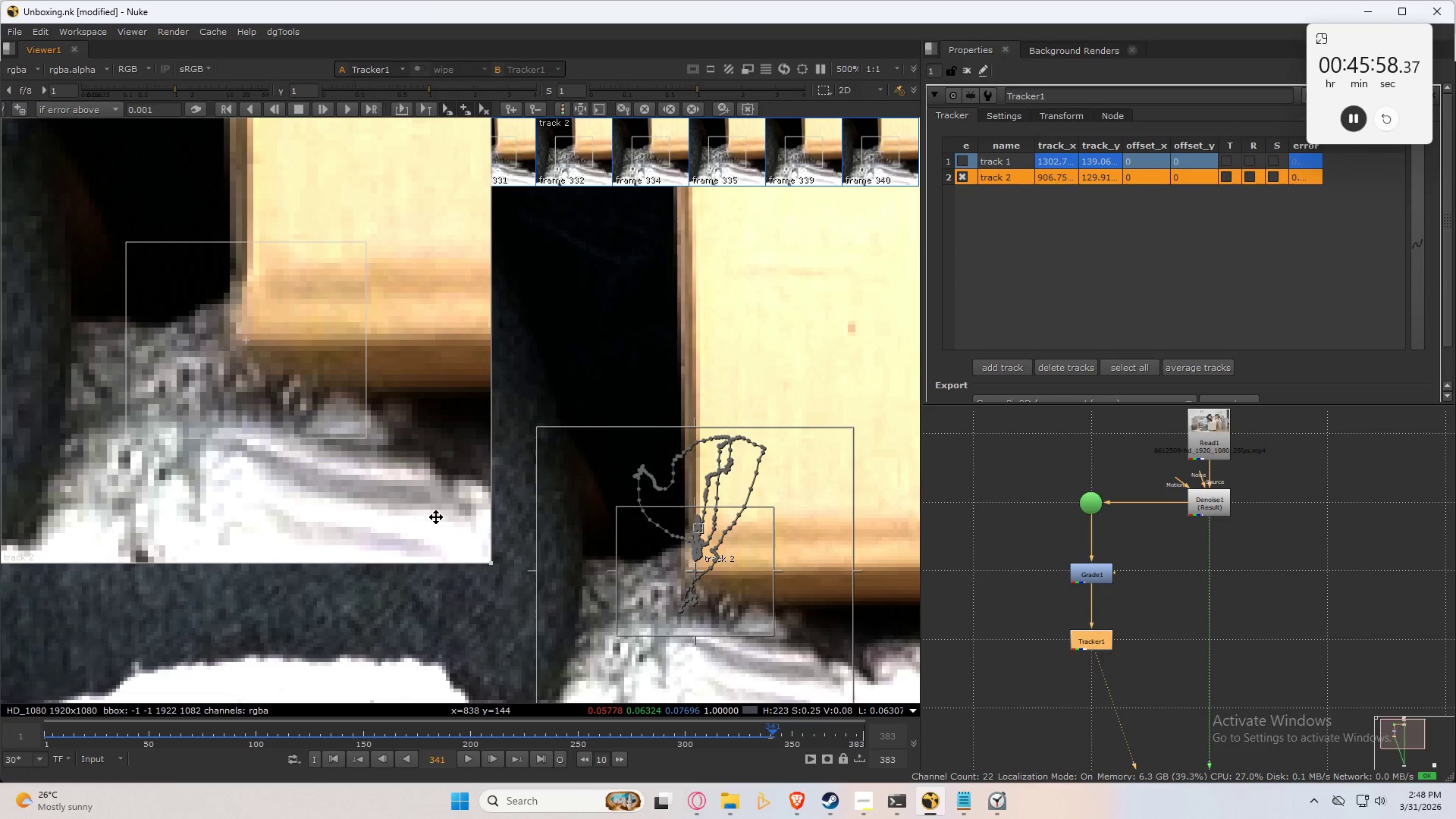 
key(Control+Numpad8)
 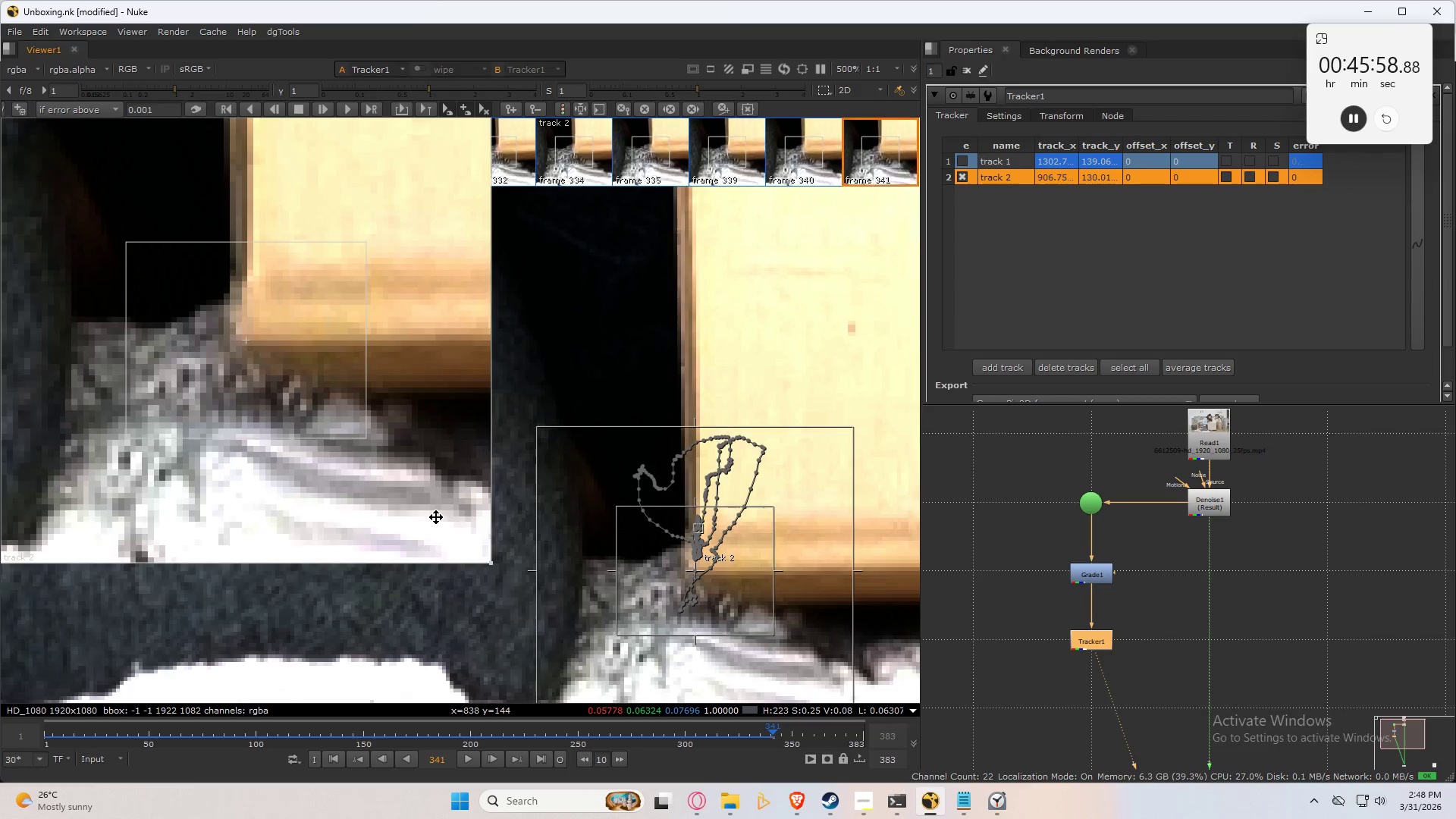 
key(Control+Numpad8)
 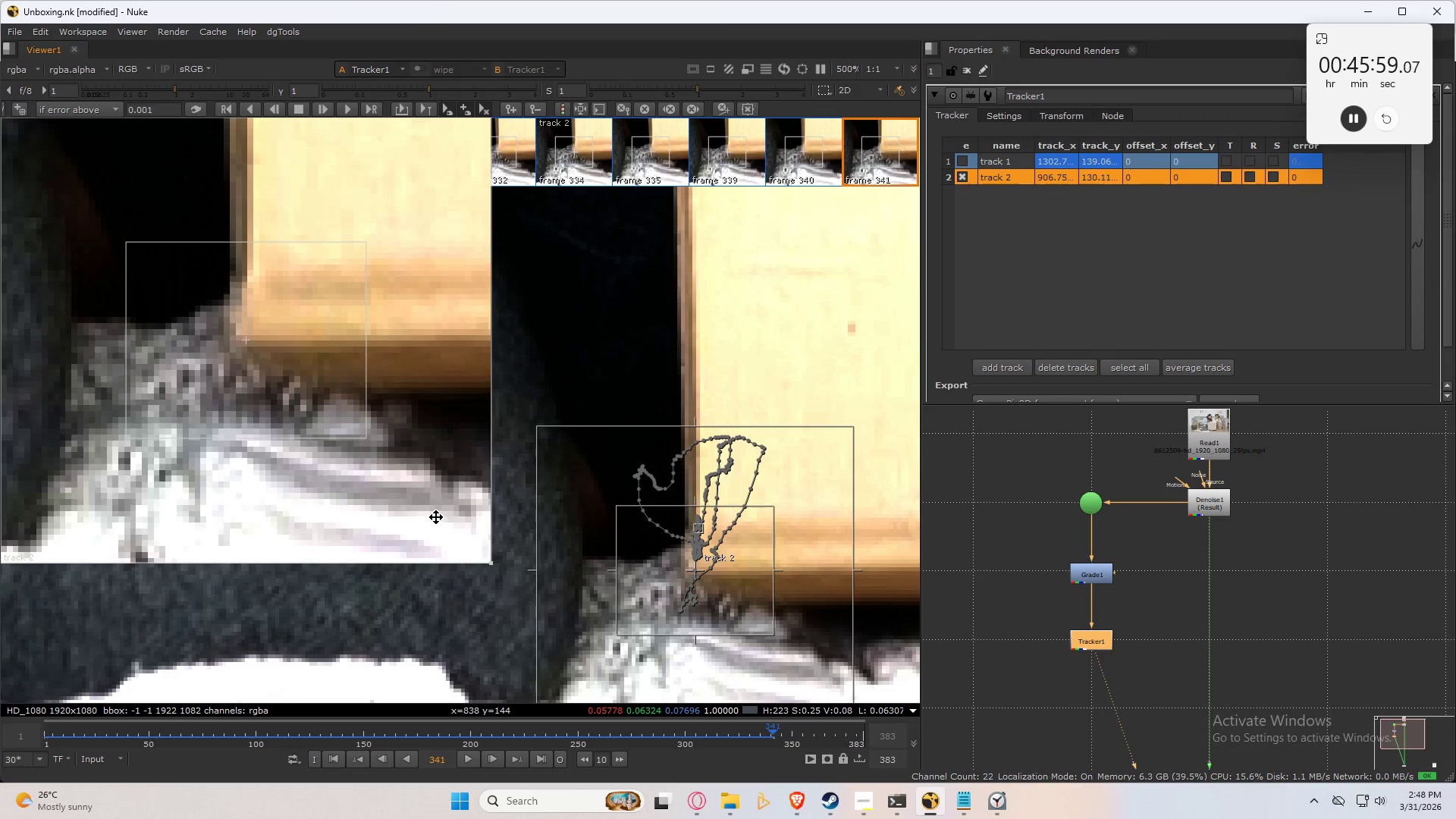 
key(Control+Numpad8)
 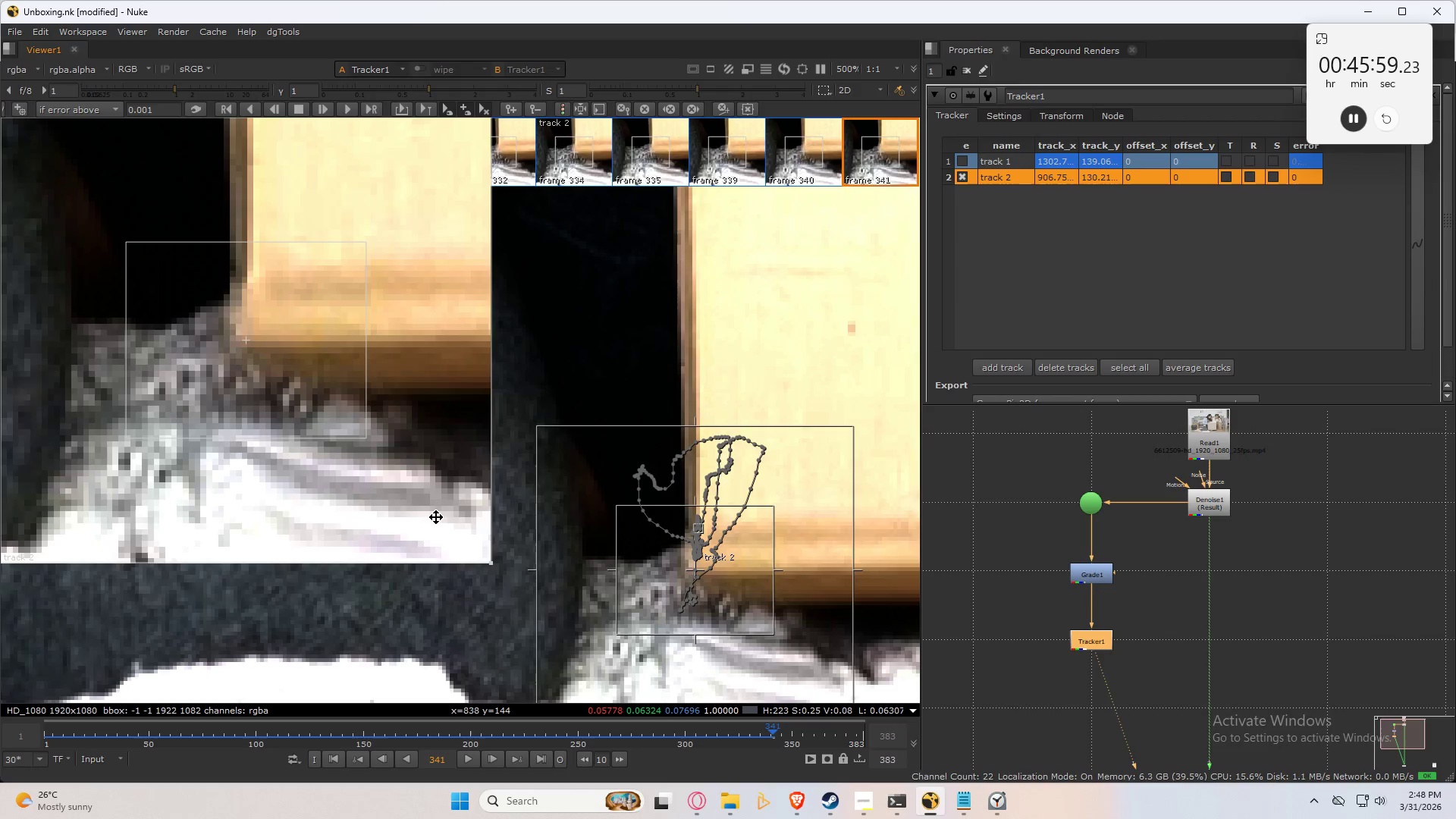 
key(Control+Numpad8)
 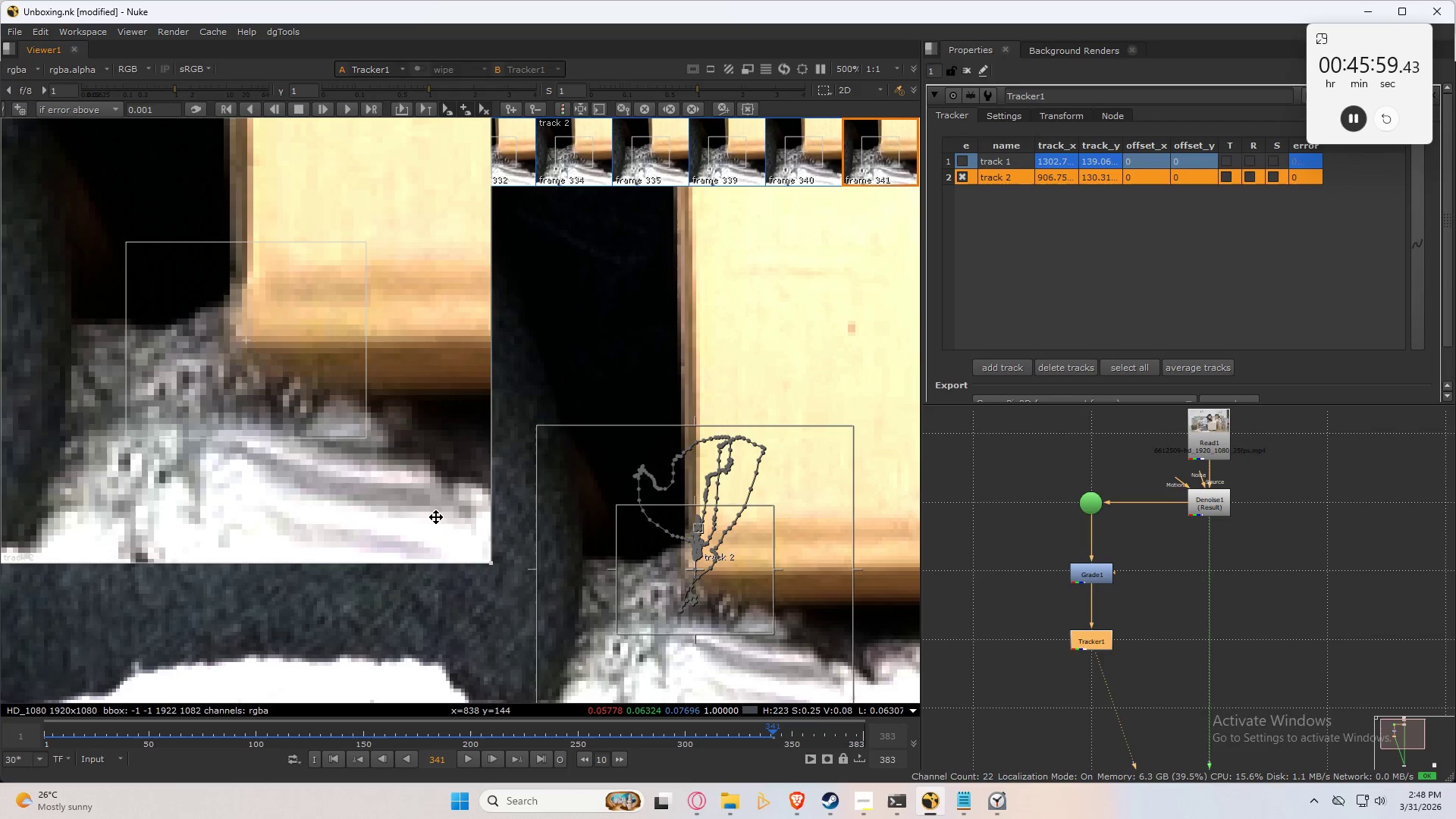 
key(Control+Numpad8)
 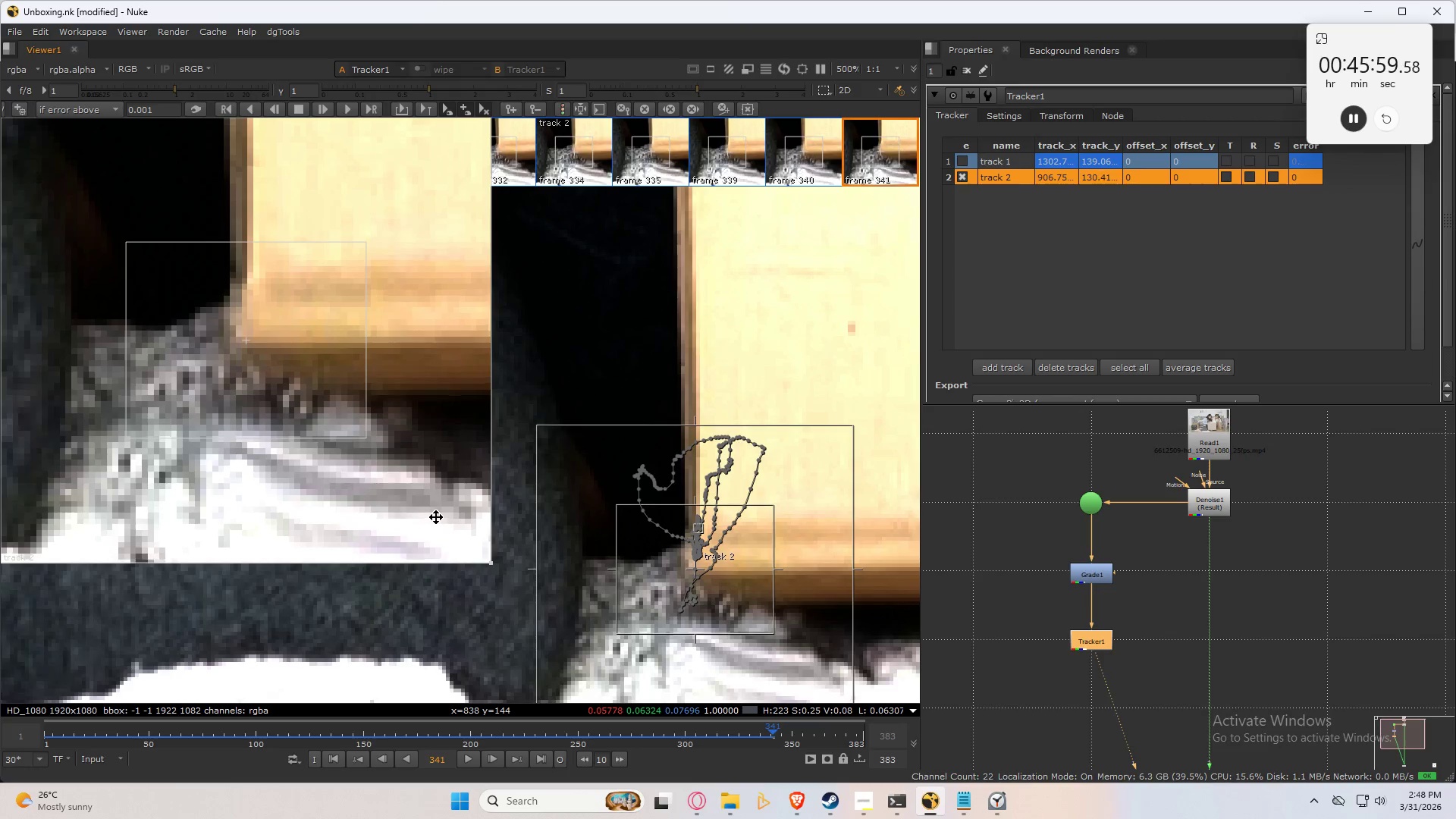 
key(Control+Numpad8)
 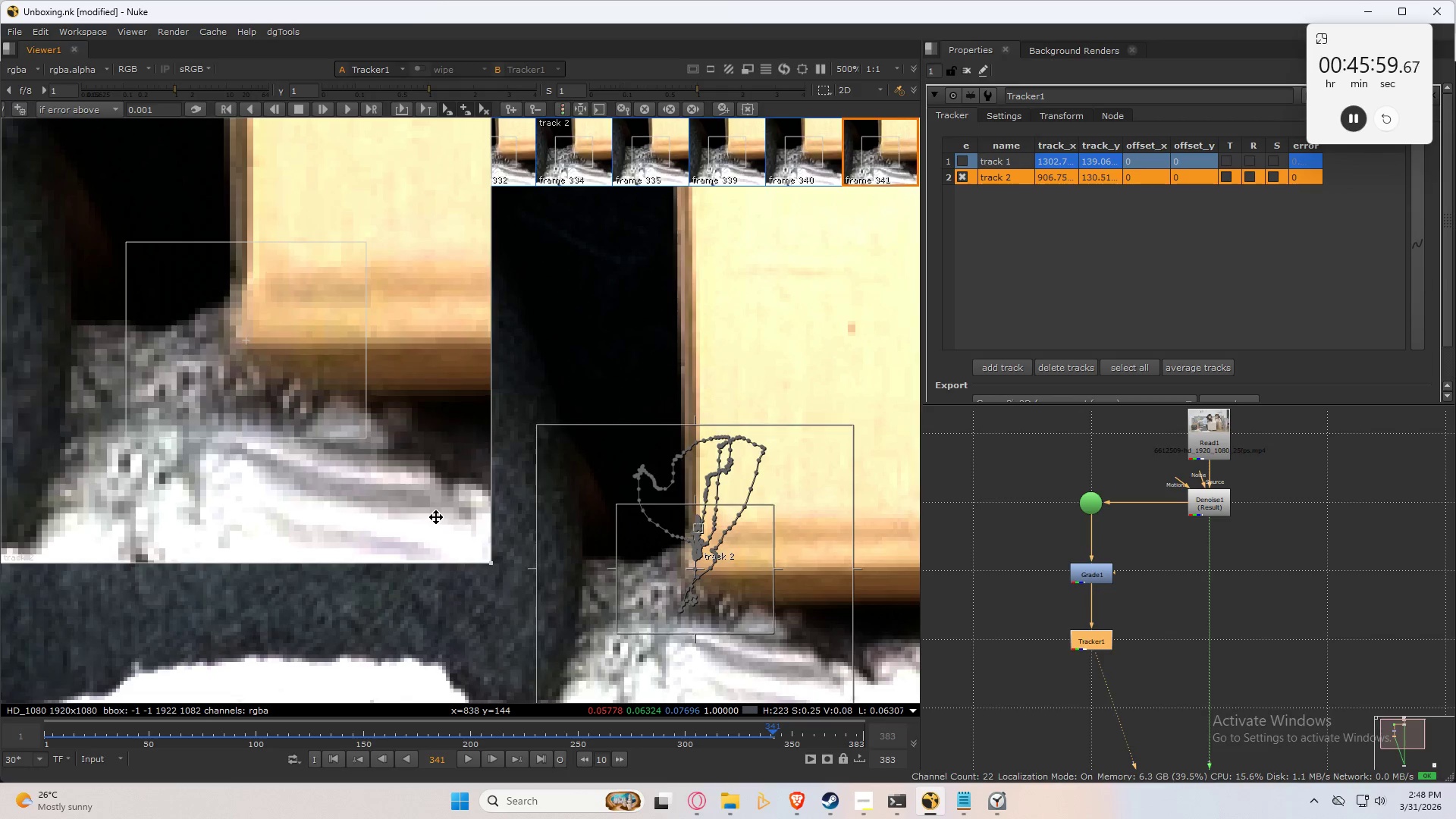 
key(Control+Numpad8)
 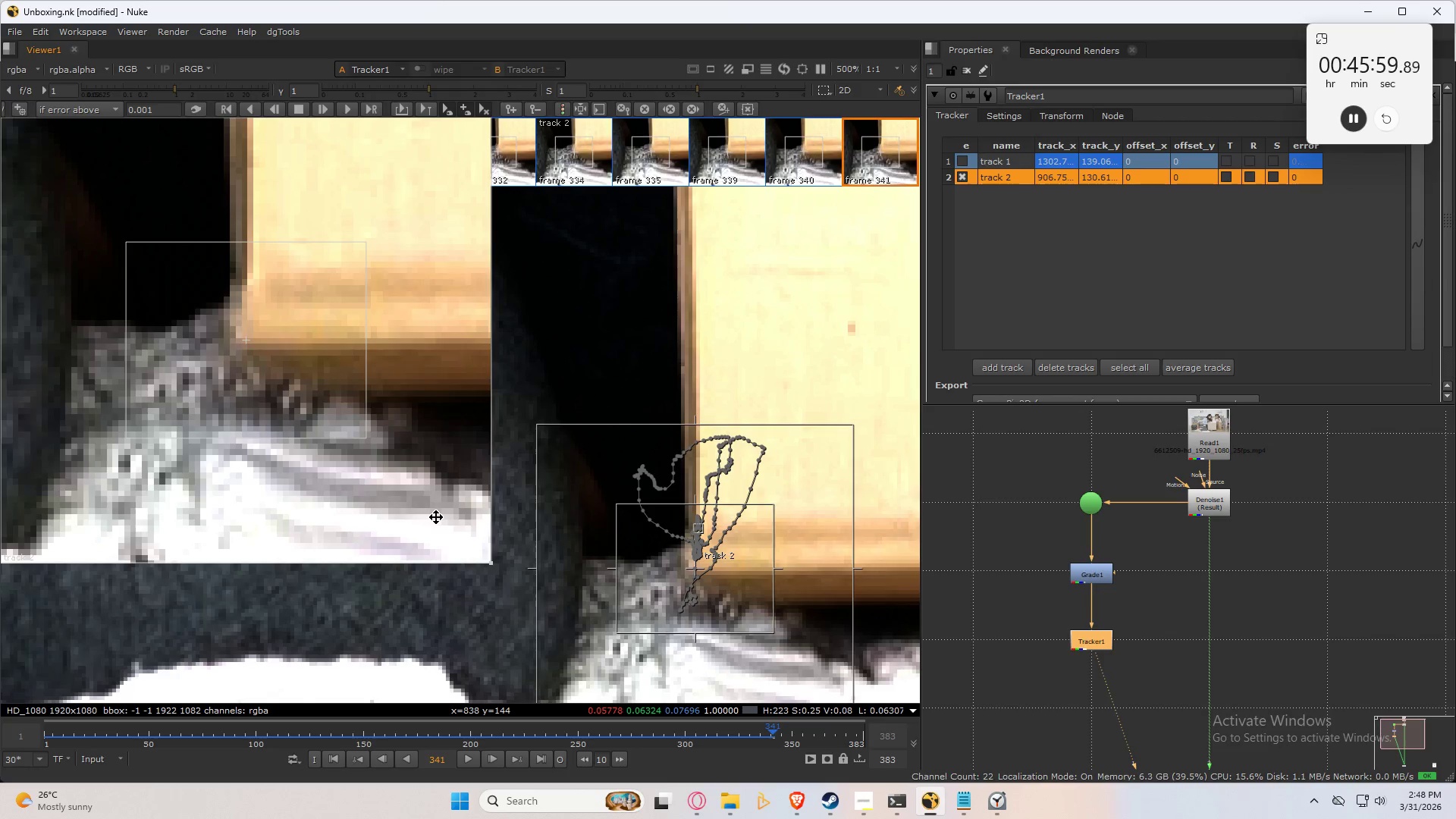 
key(Control+Numpad8)
 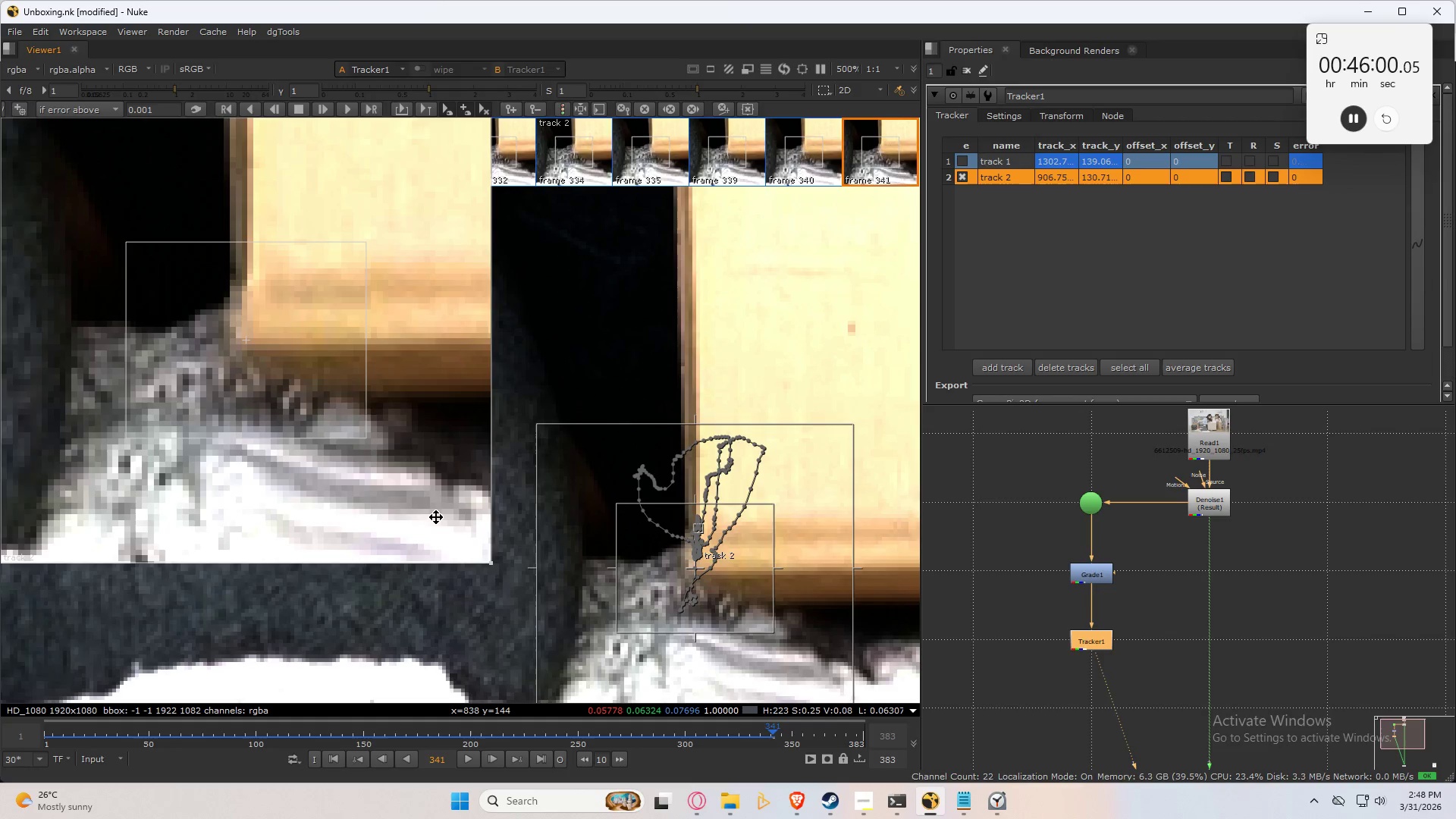 
key(Control+Numpad8)
 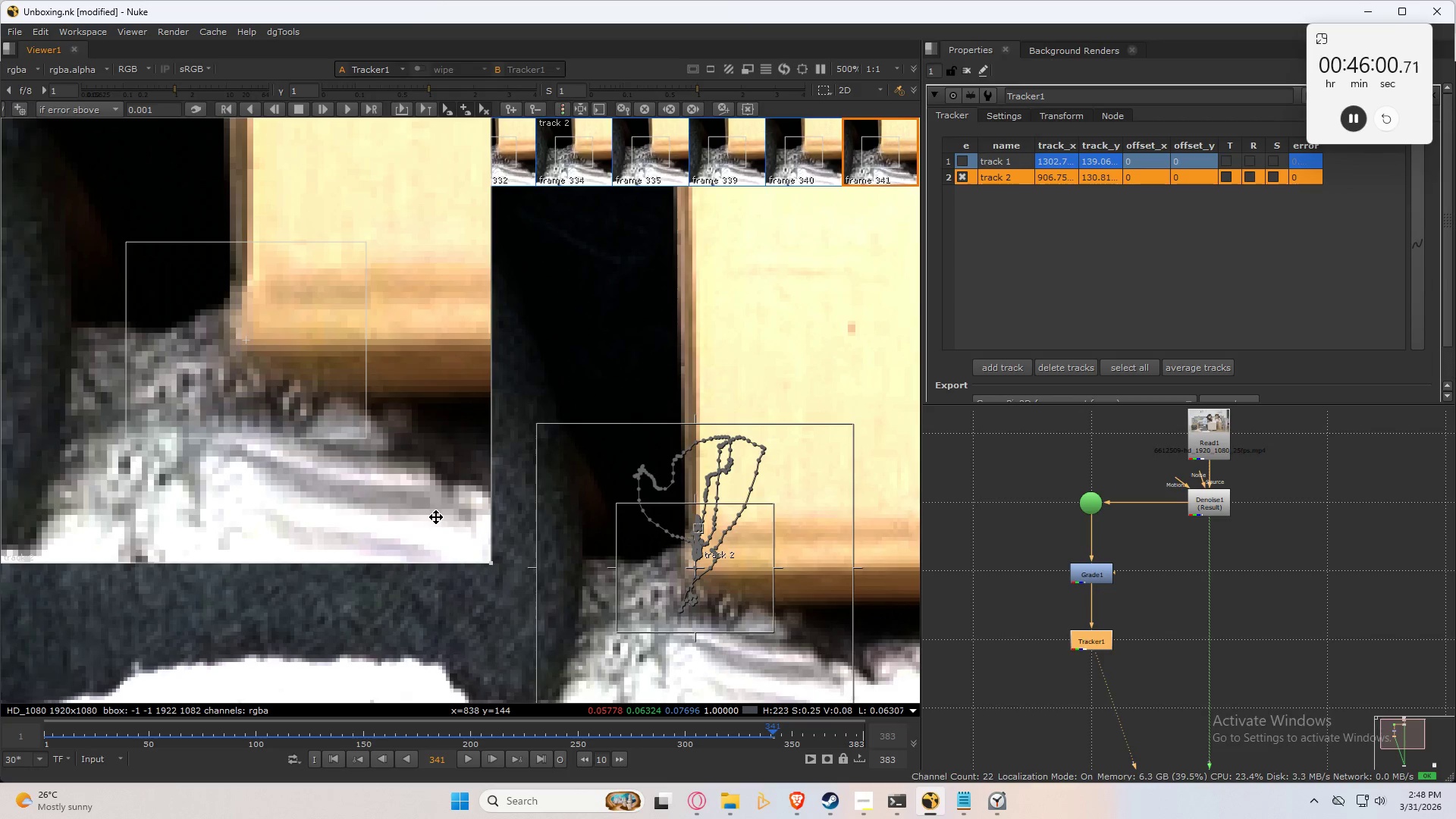 
key(ArrowLeft)
 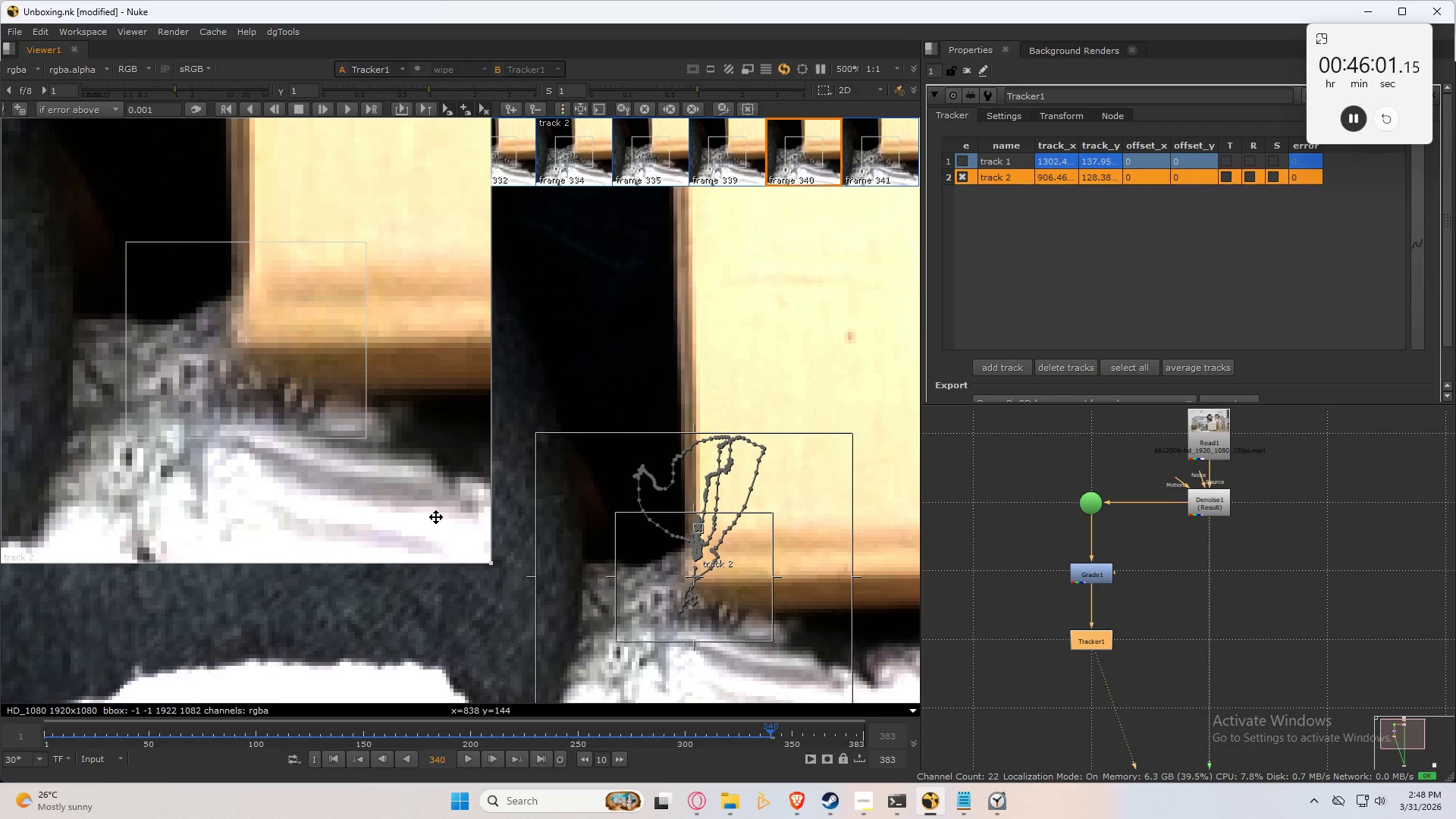 
key(ArrowRight)
 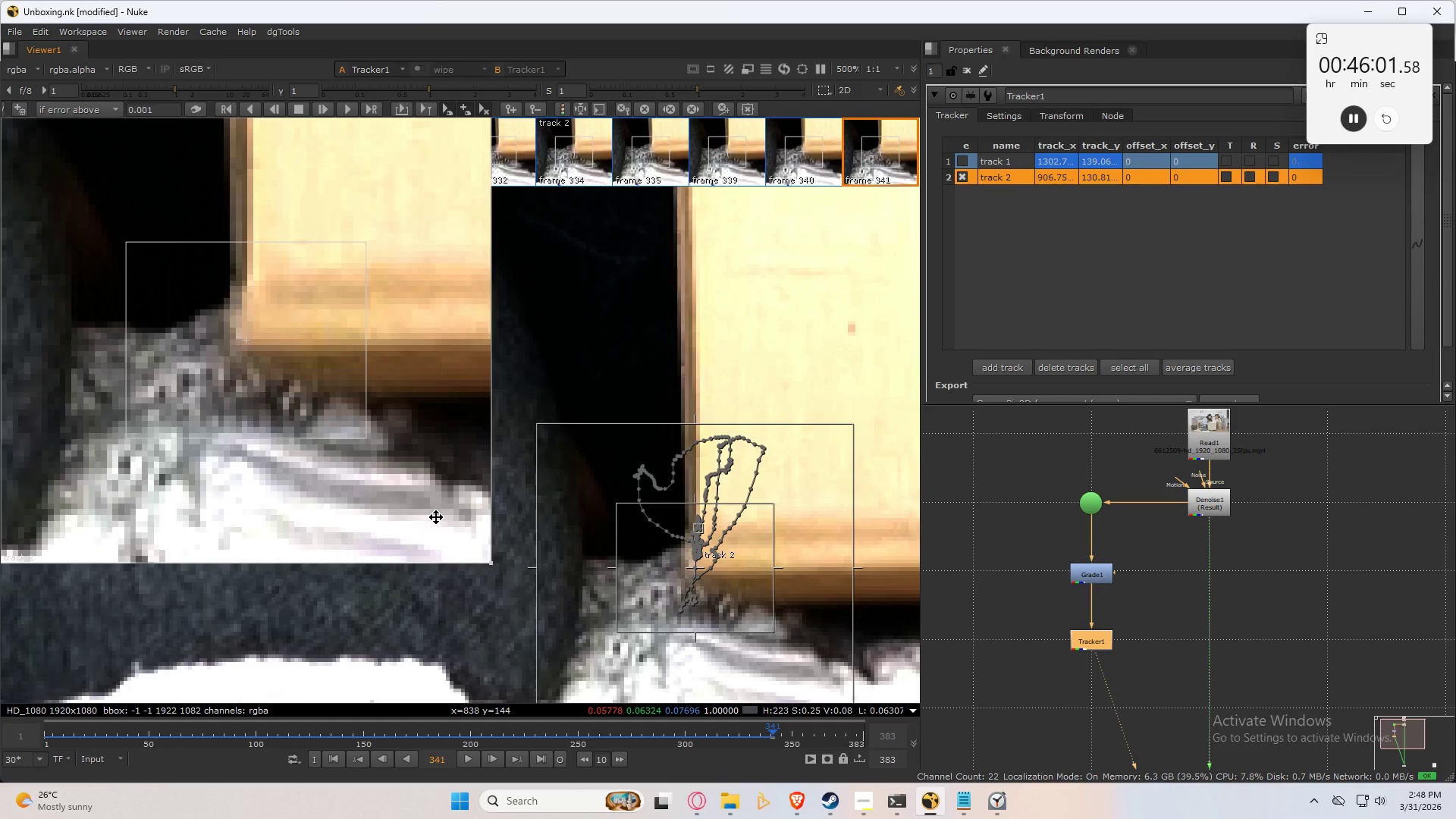 
key(C)
 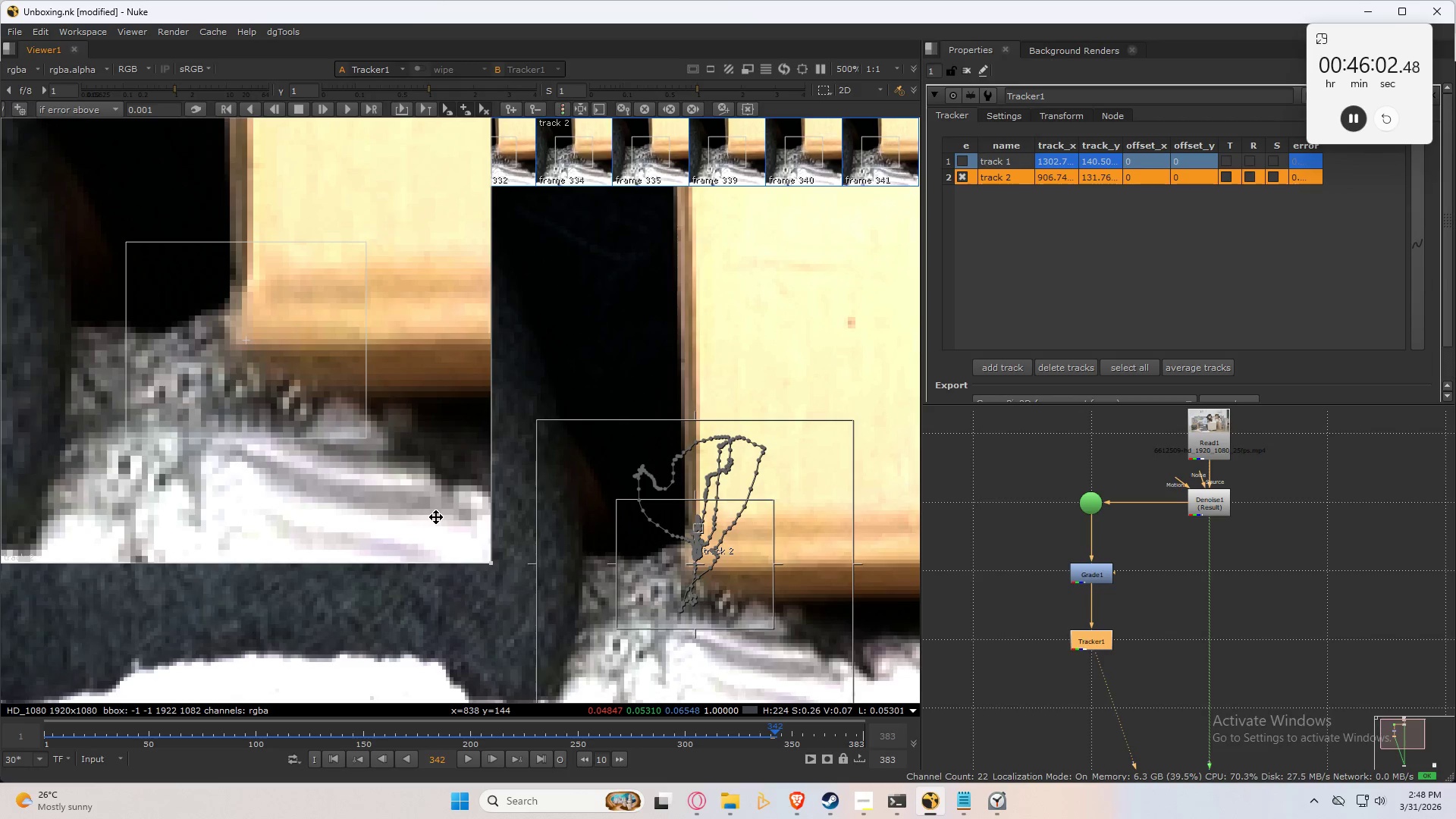 
key(Control+Numpad8)
 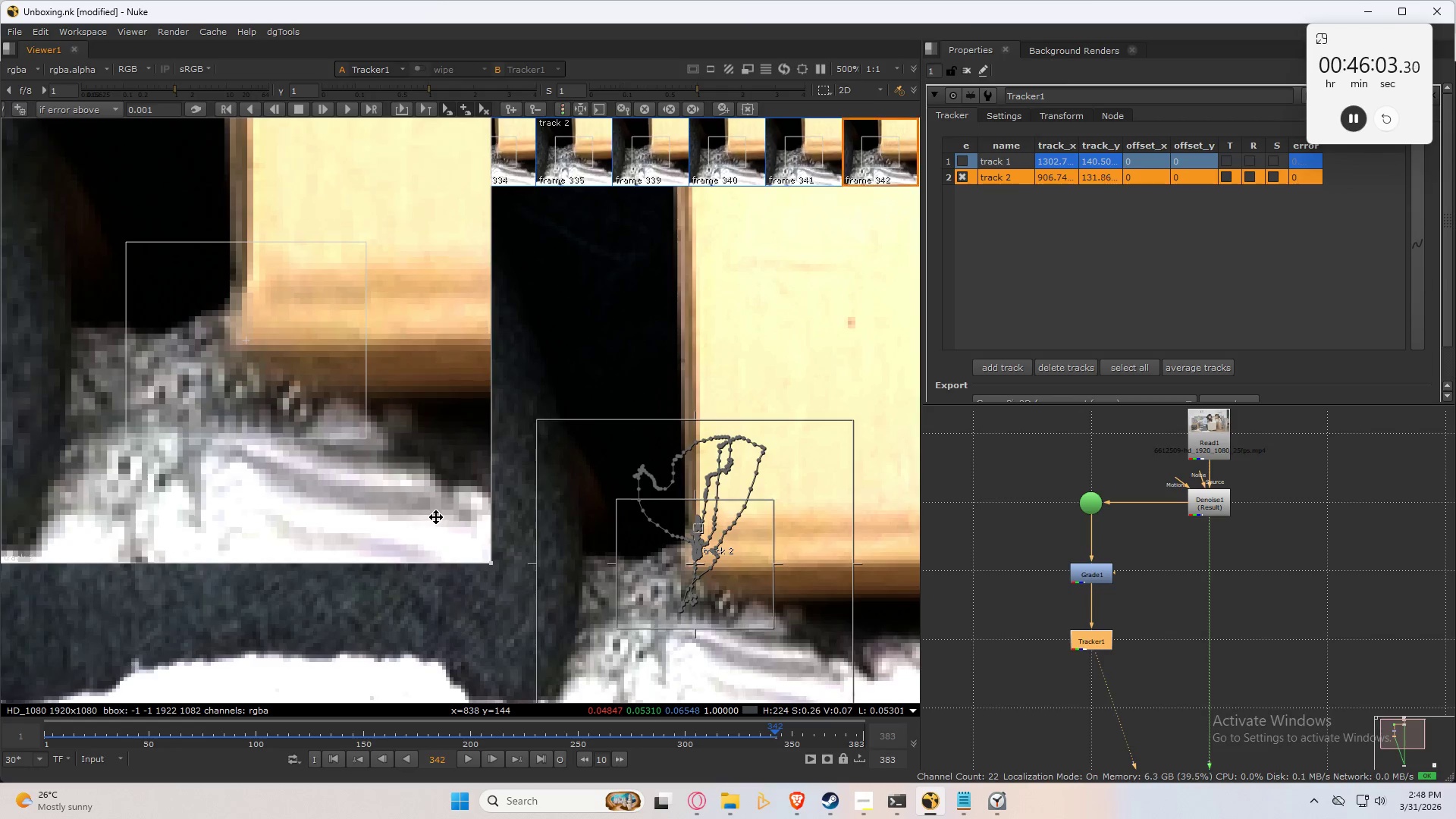 
key(Control+Numpad8)
 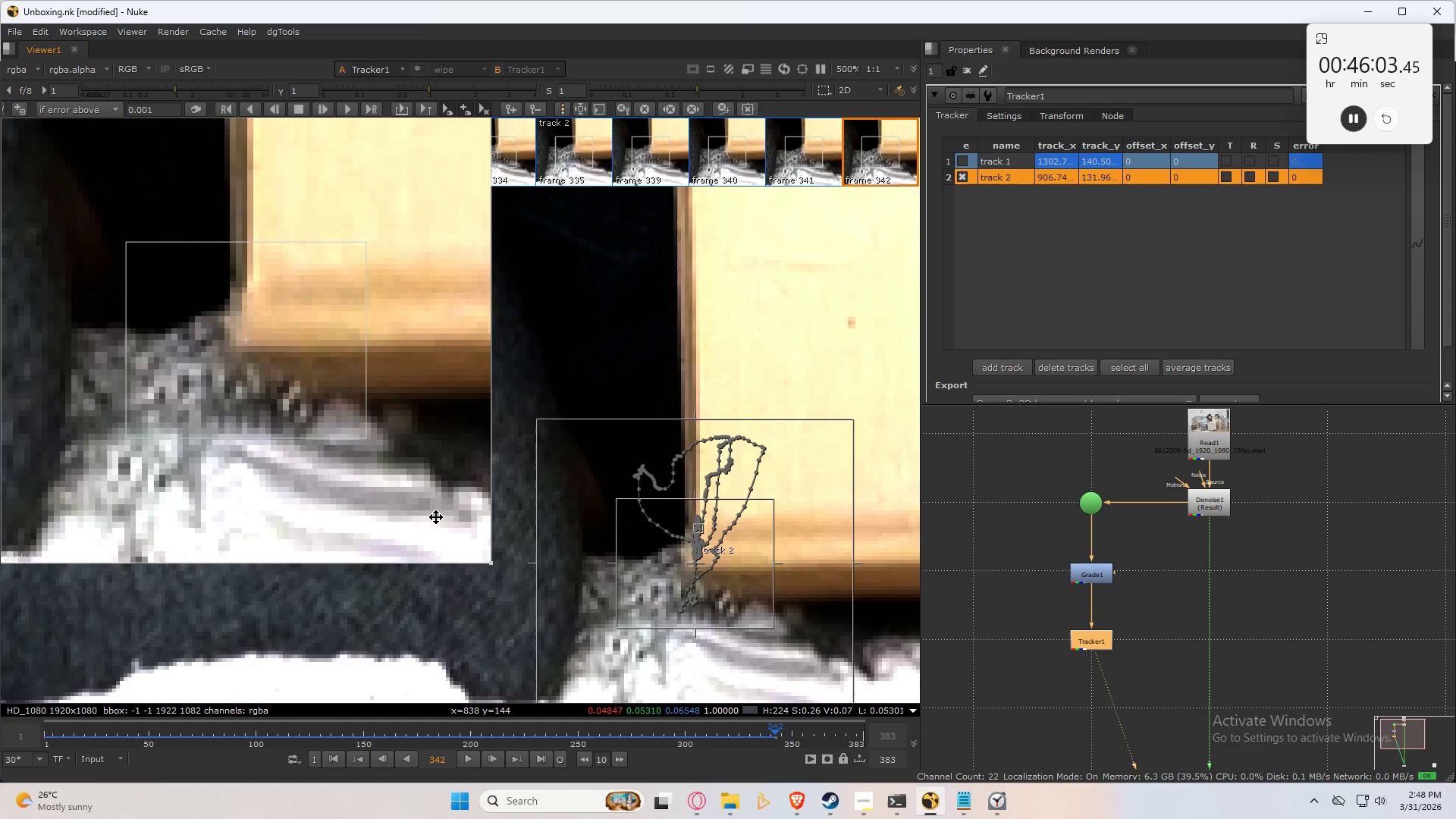 
key(Control+Numpad8)
 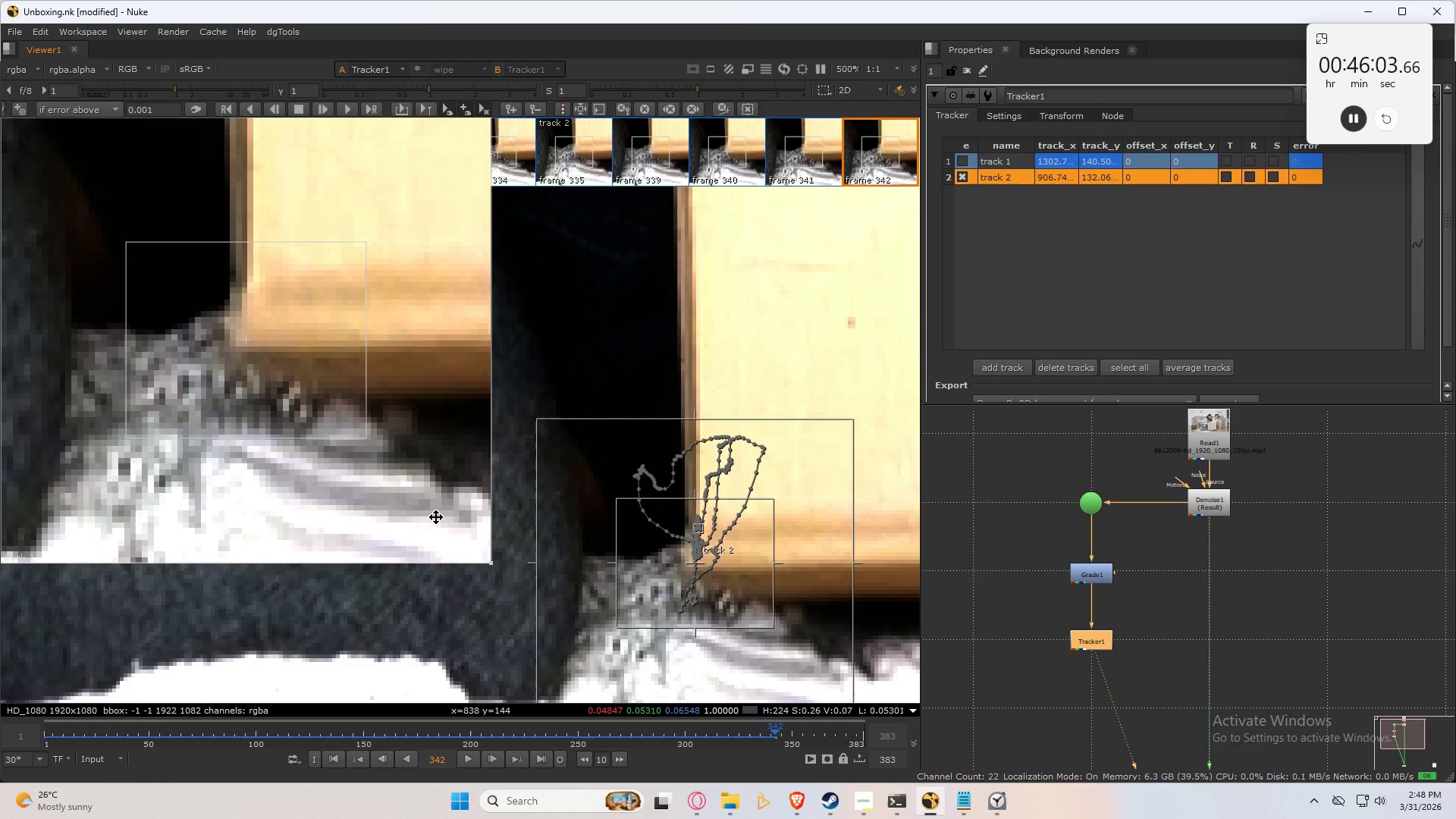 
key(Control+Numpad8)
 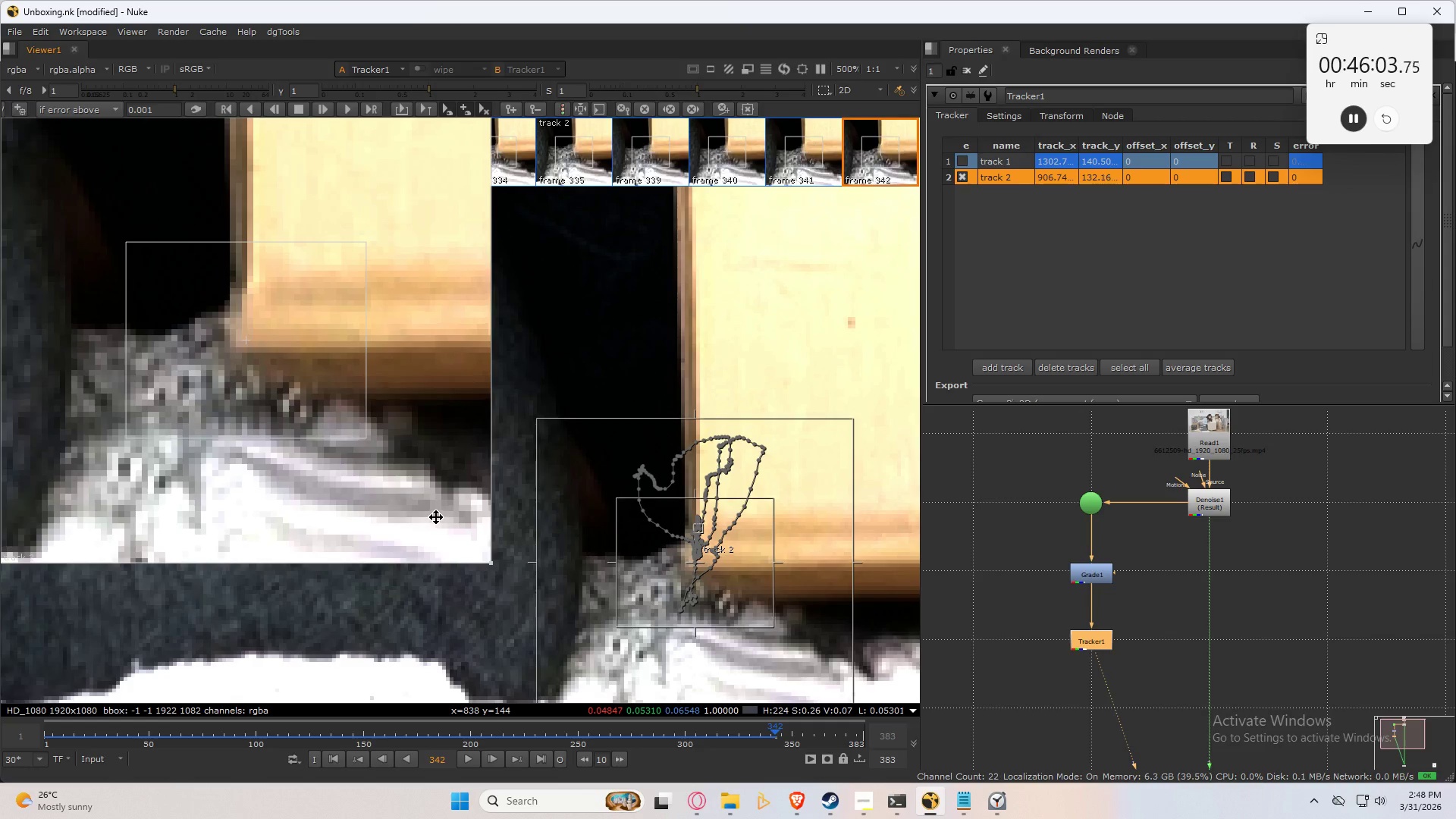 
key(Control+Numpad8)
 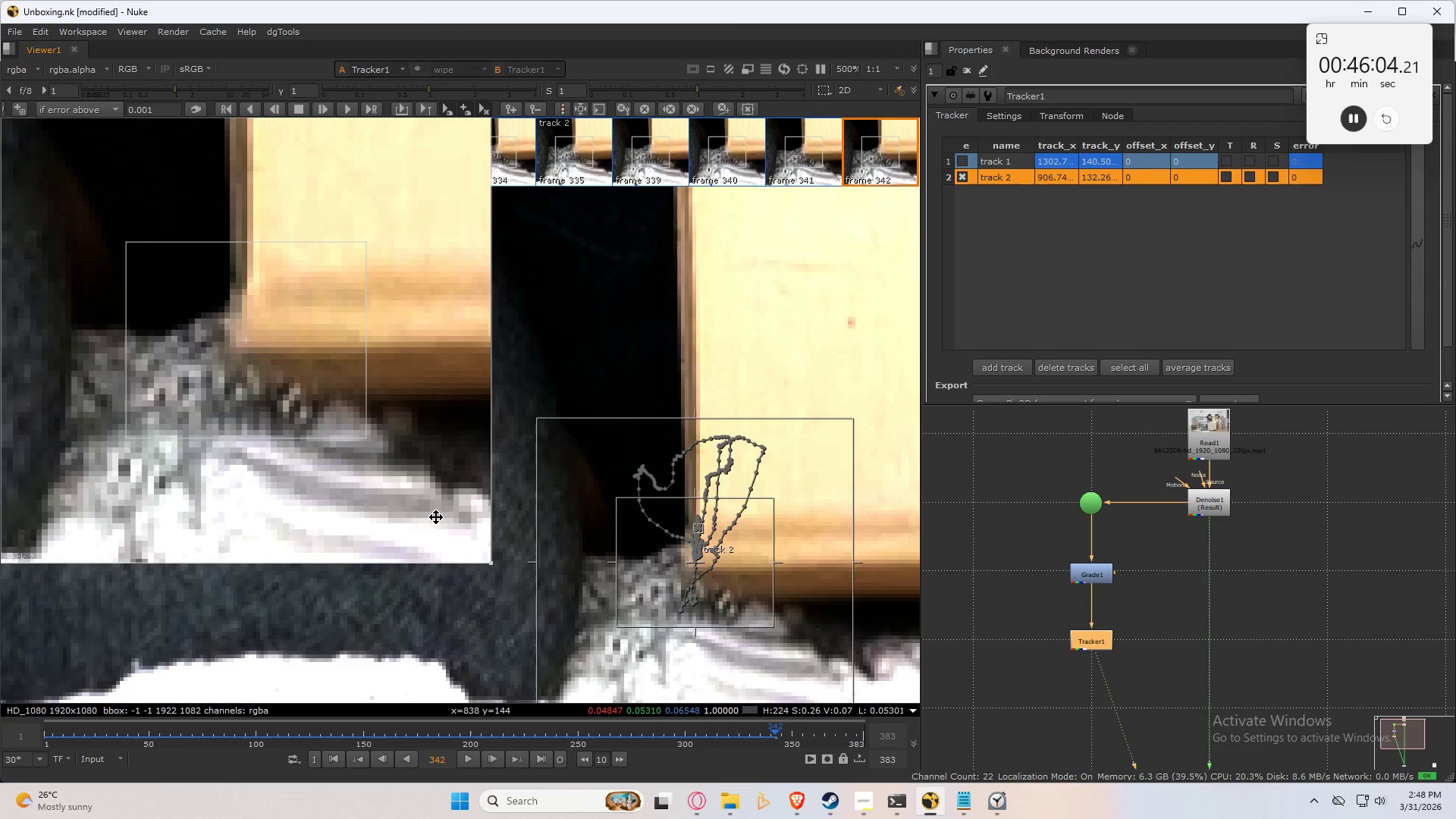 
key(ArrowLeft)
 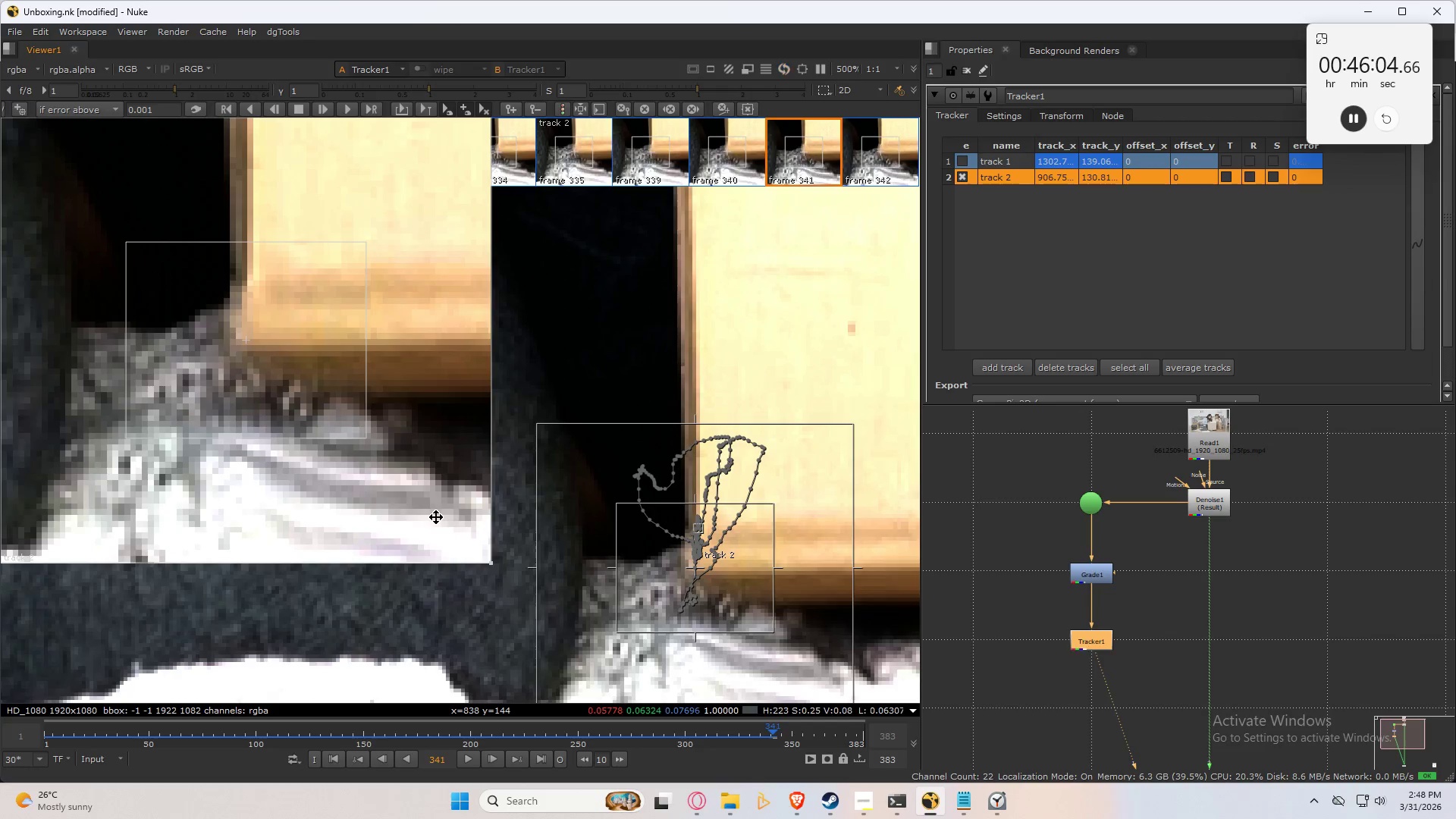 
key(ArrowRight)
 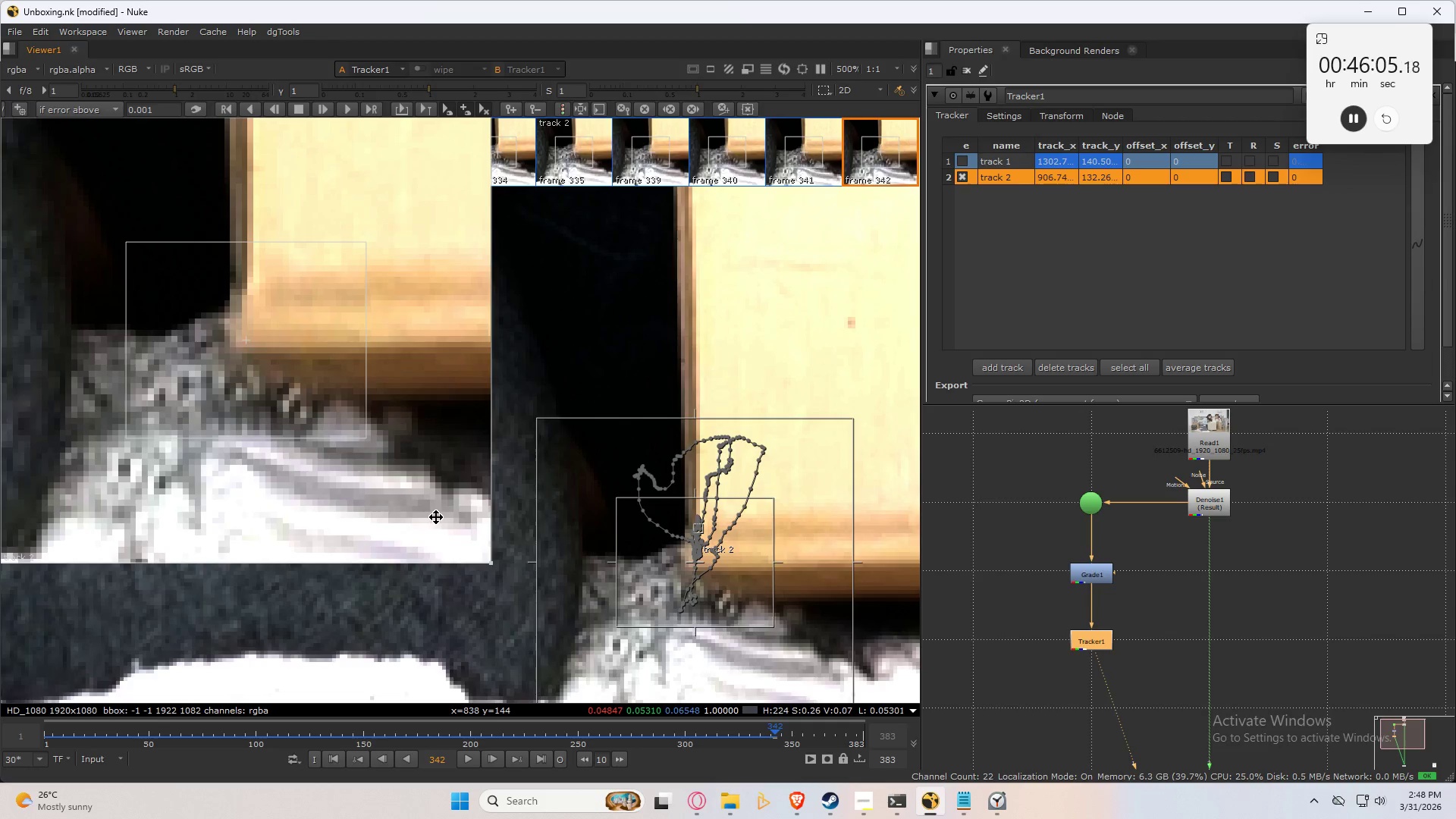 
key(ArrowLeft)
 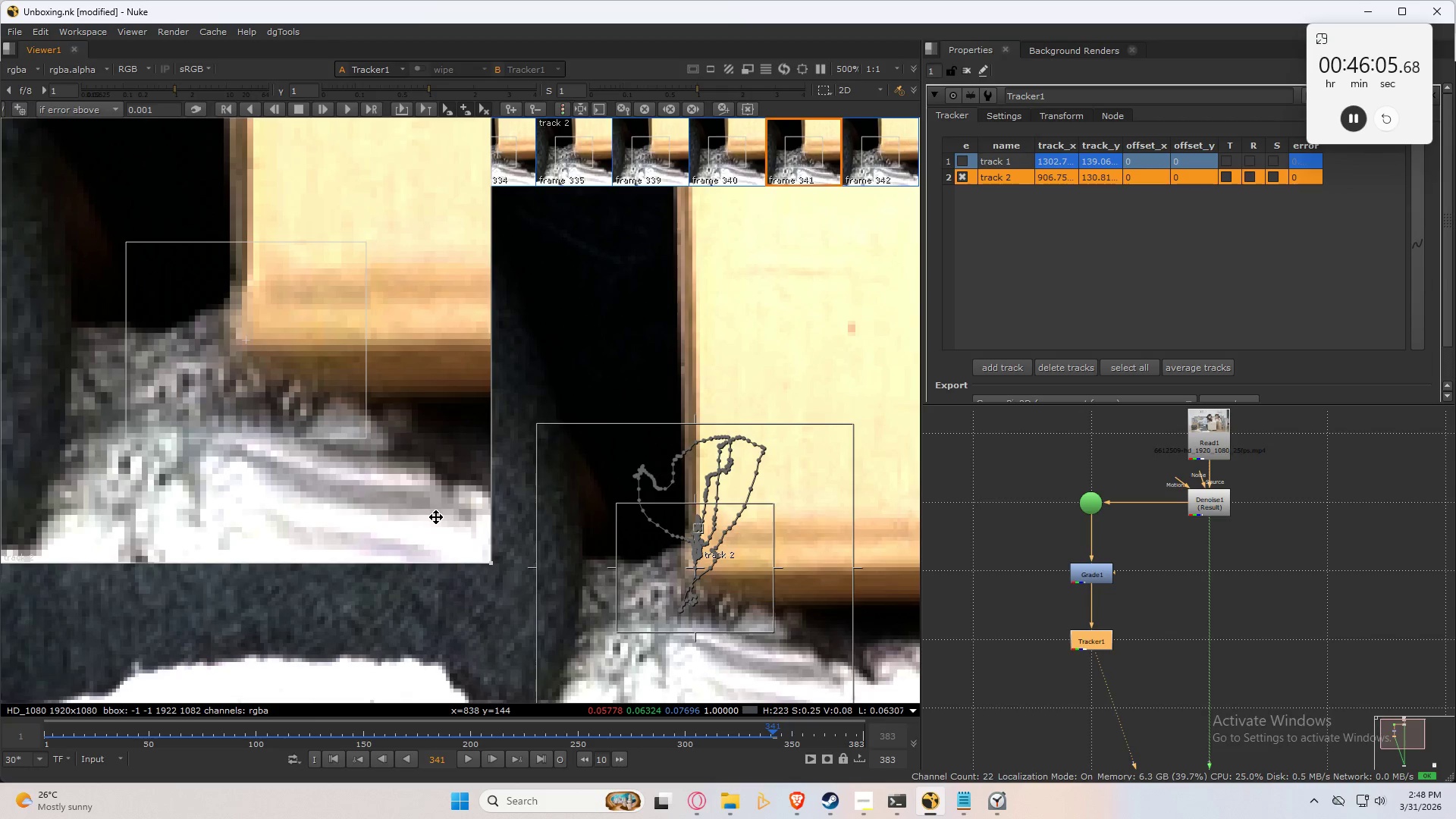 
key(ArrowRight)
 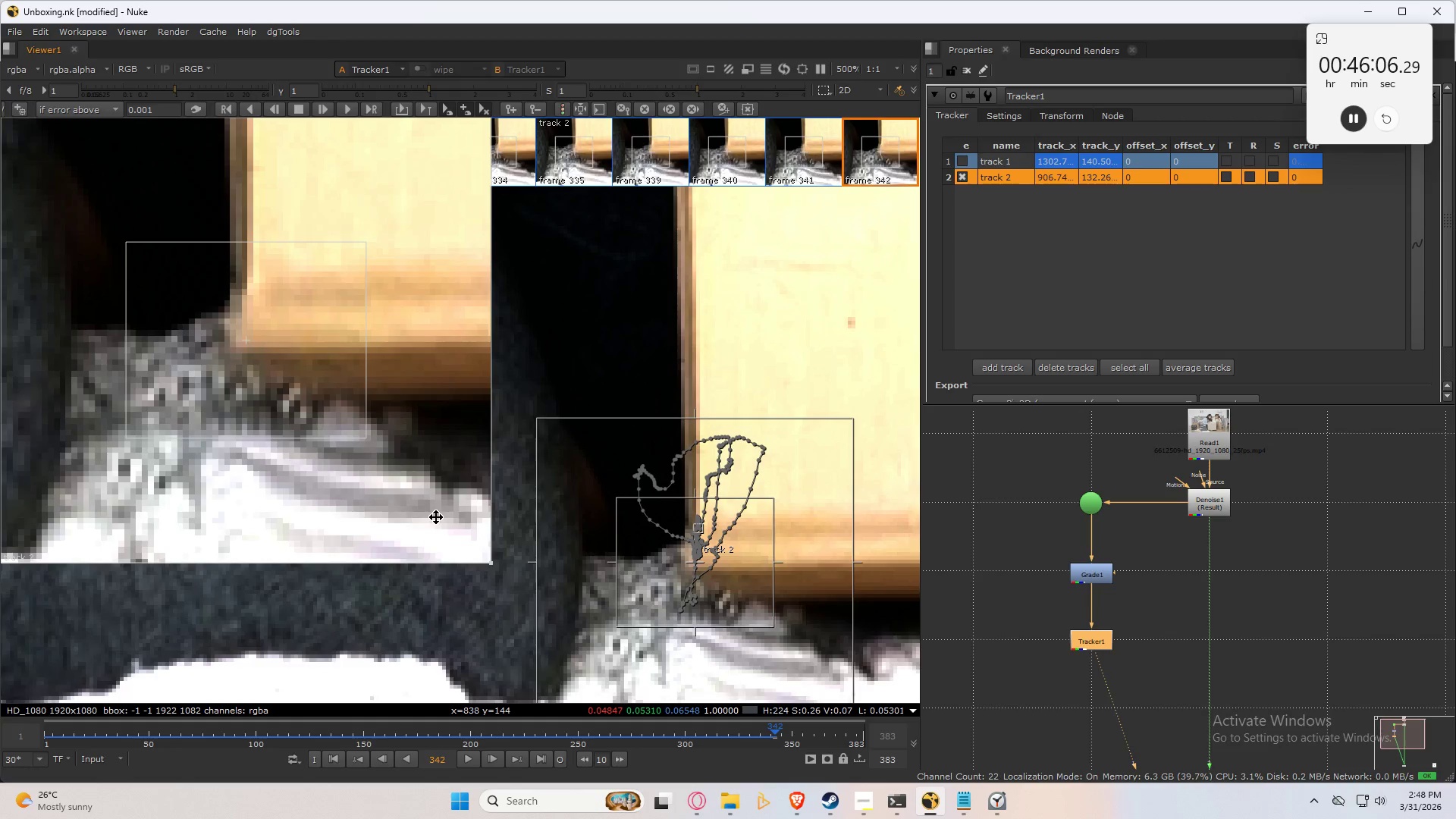 
key(ArrowLeft)
 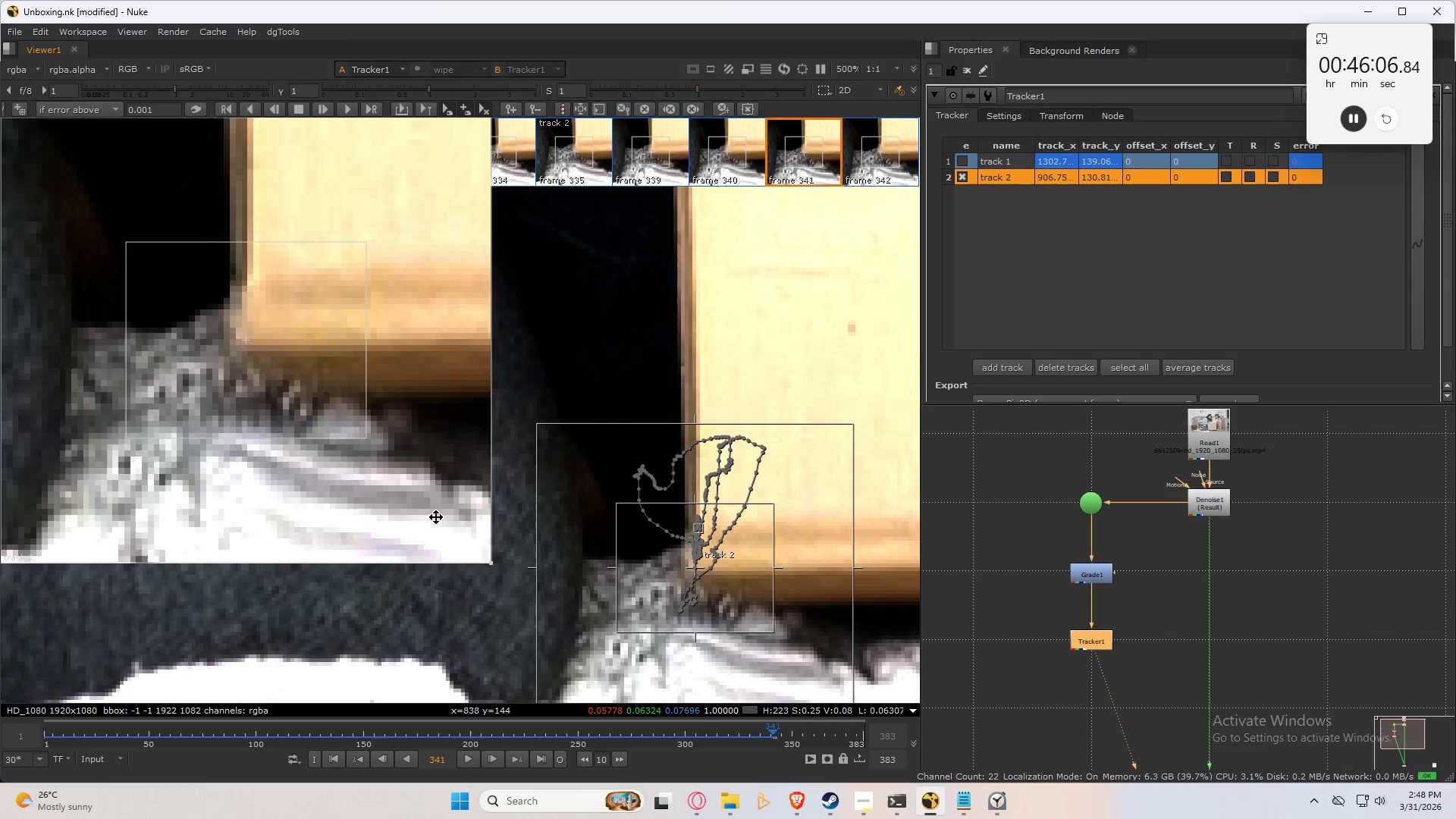 
key(ArrowRight)
 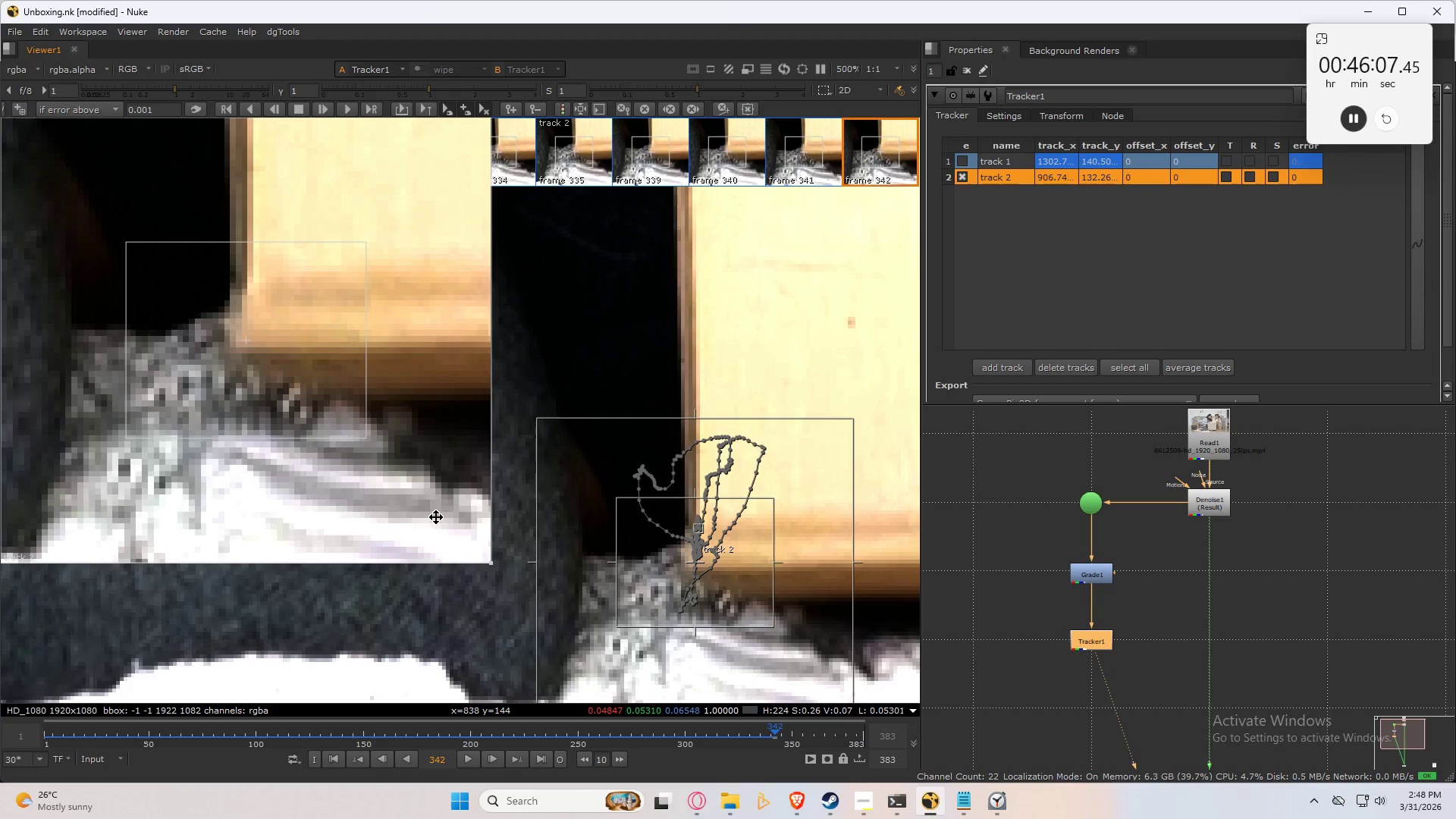 
type(cc)
 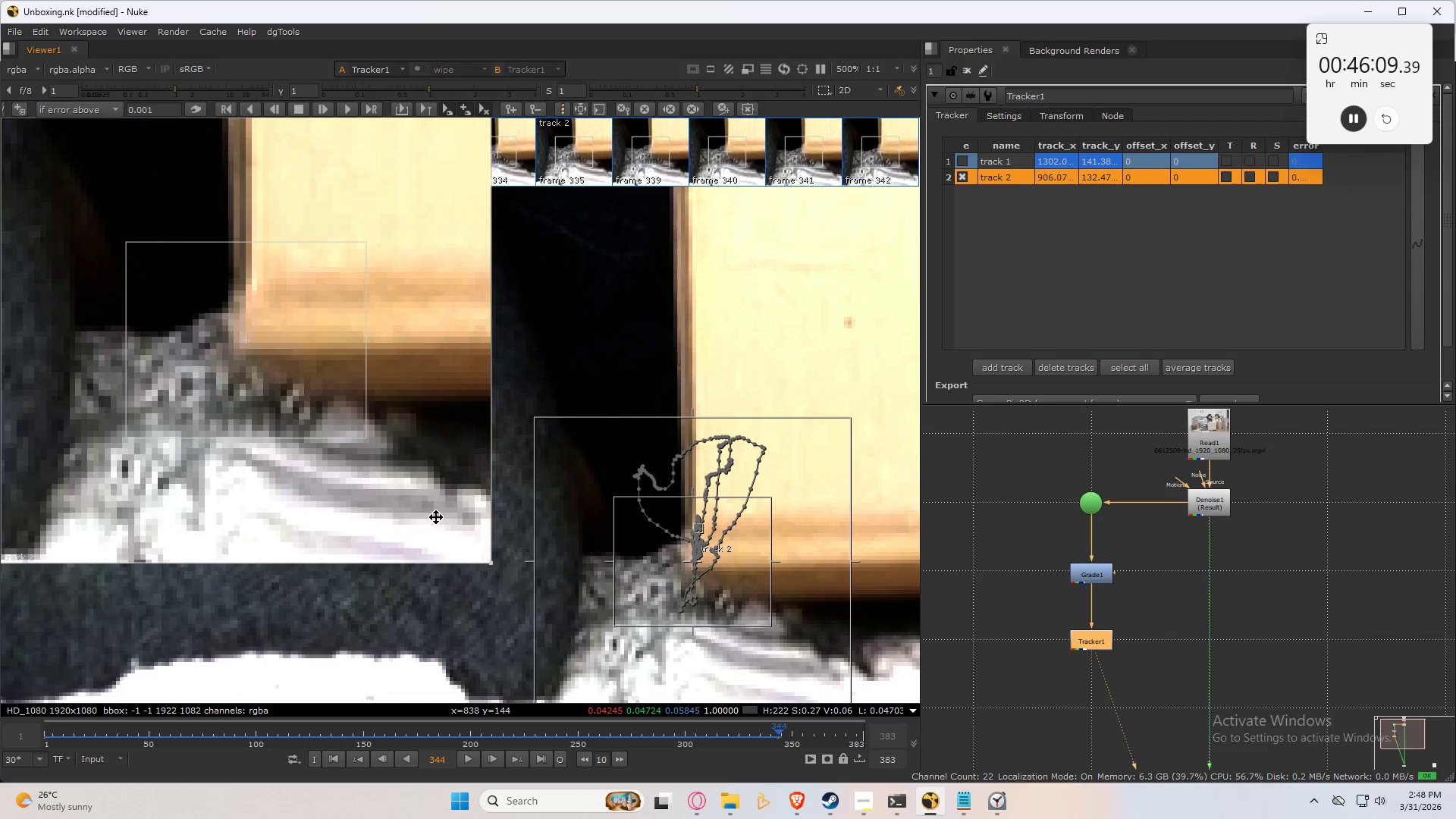 
key(Control+Numpad6)
 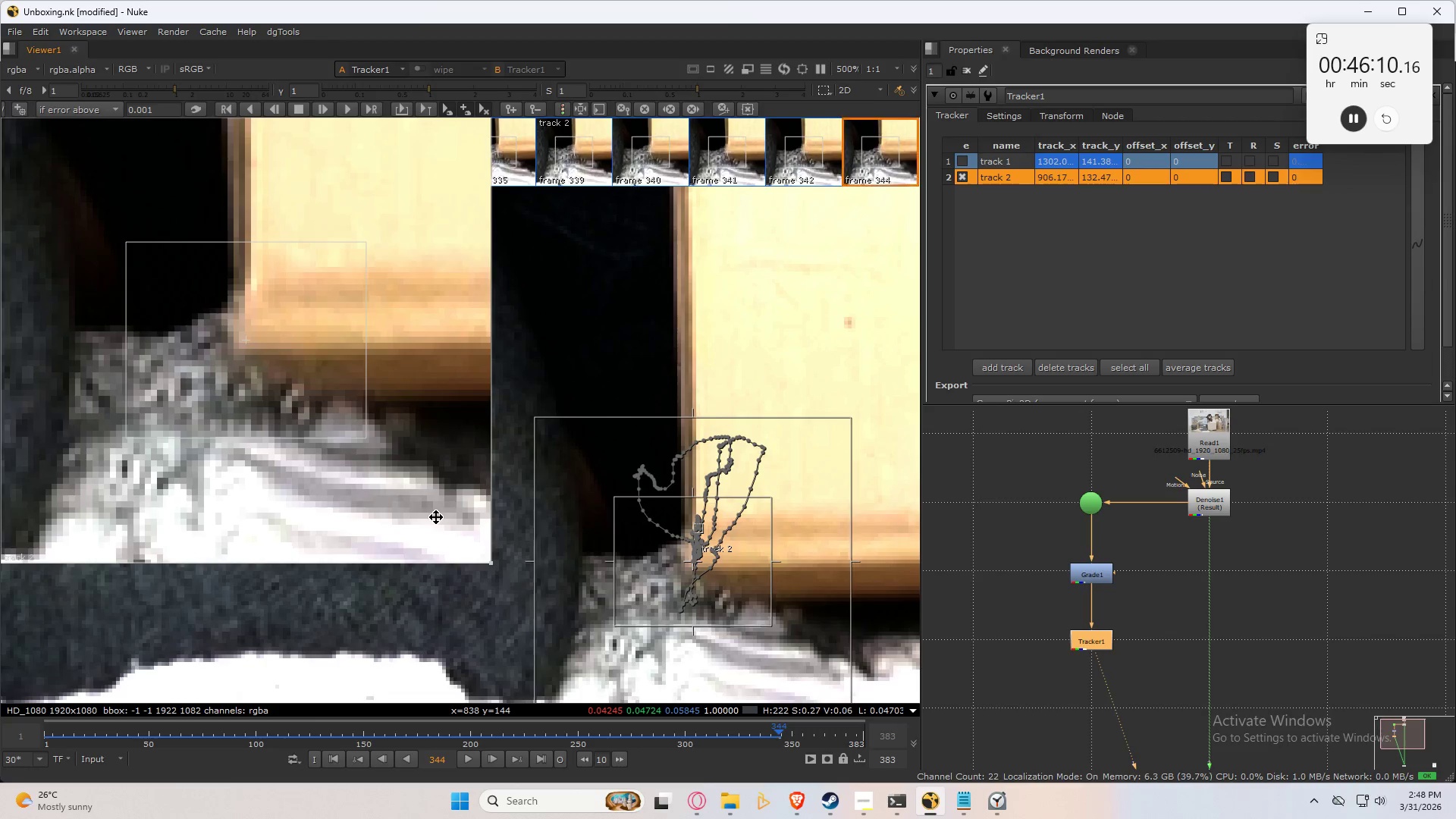 
key(Control+Numpad6)
 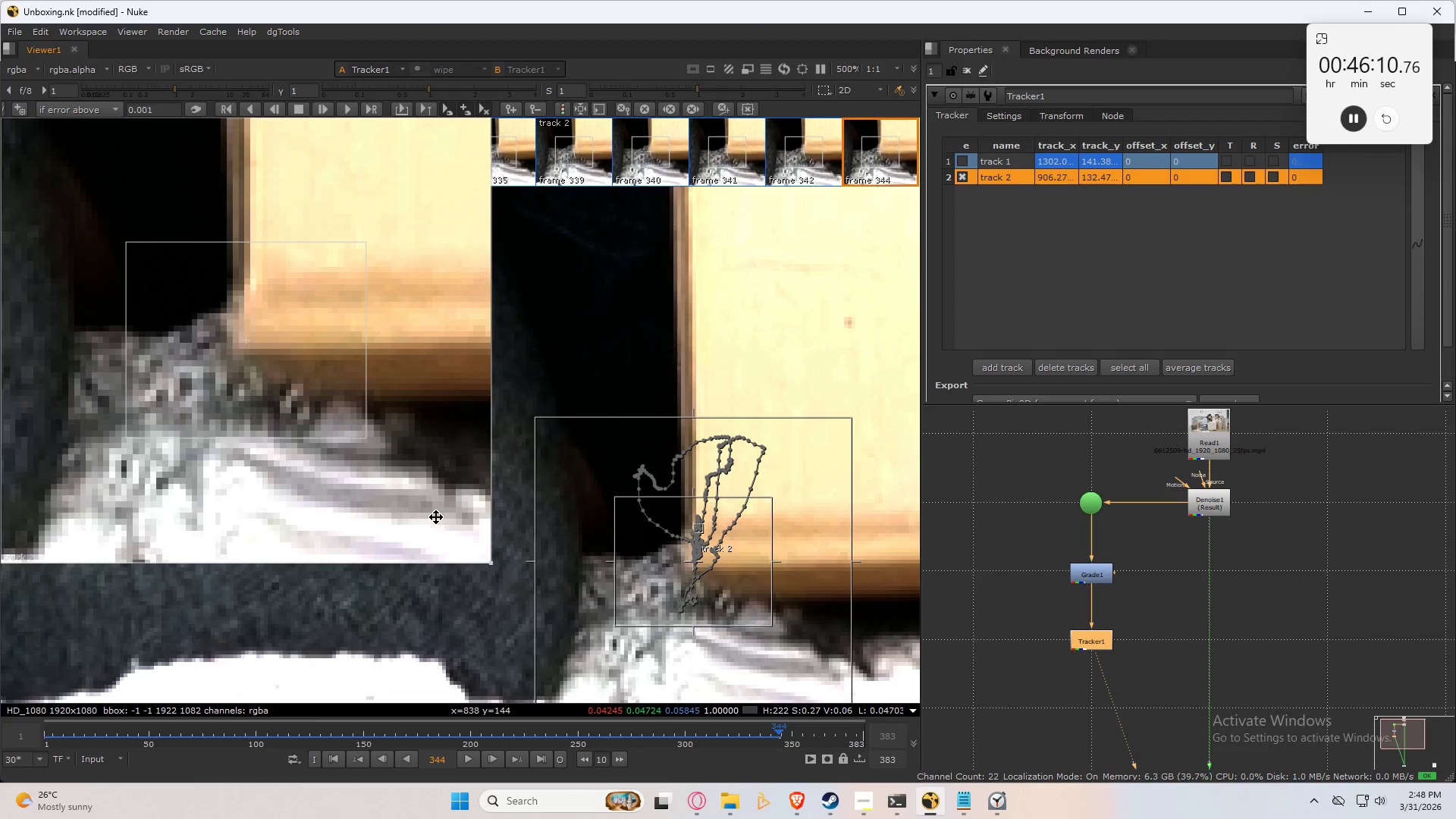 
key(ArrowLeft)
 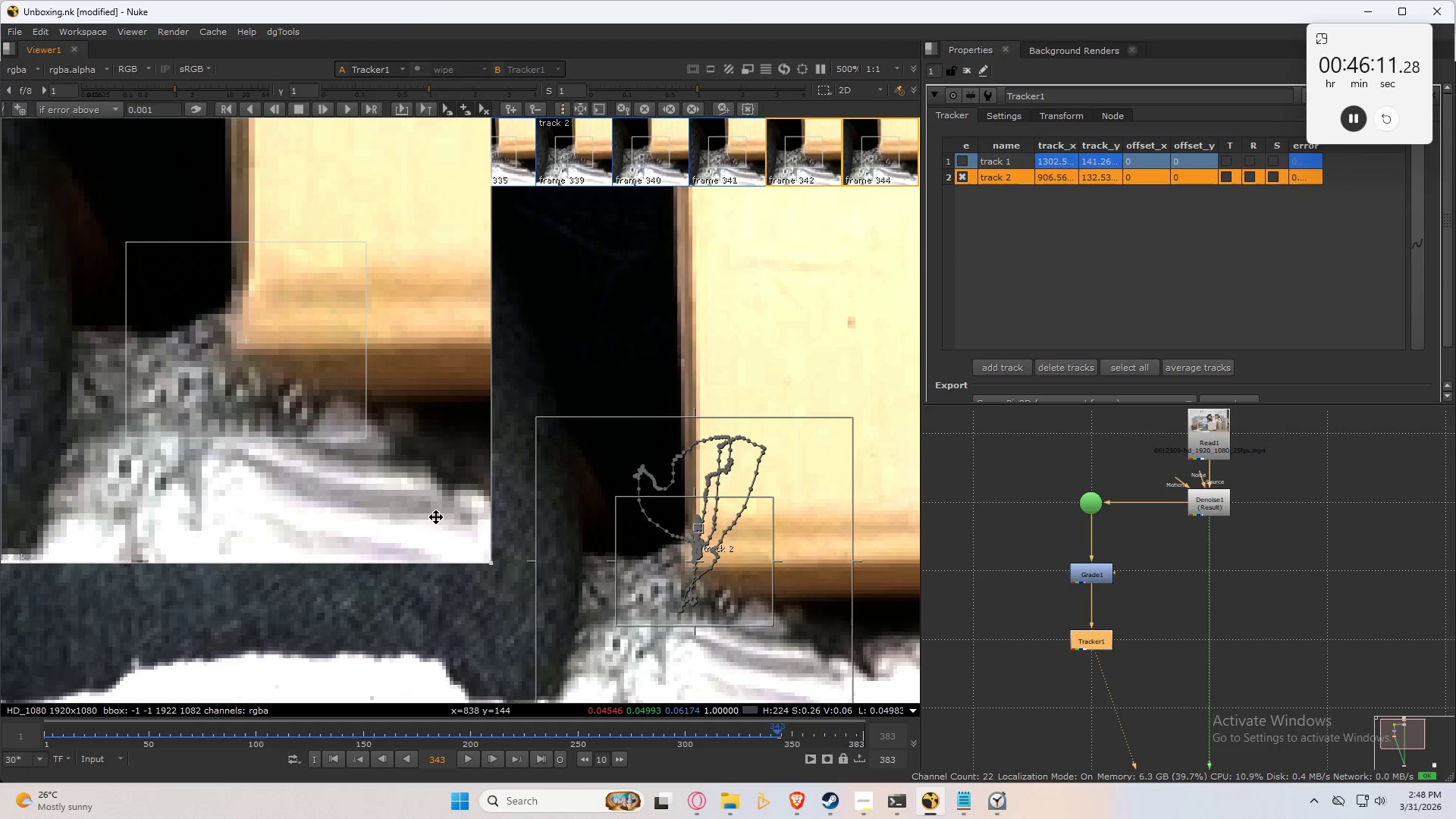 
key(ArrowRight)
 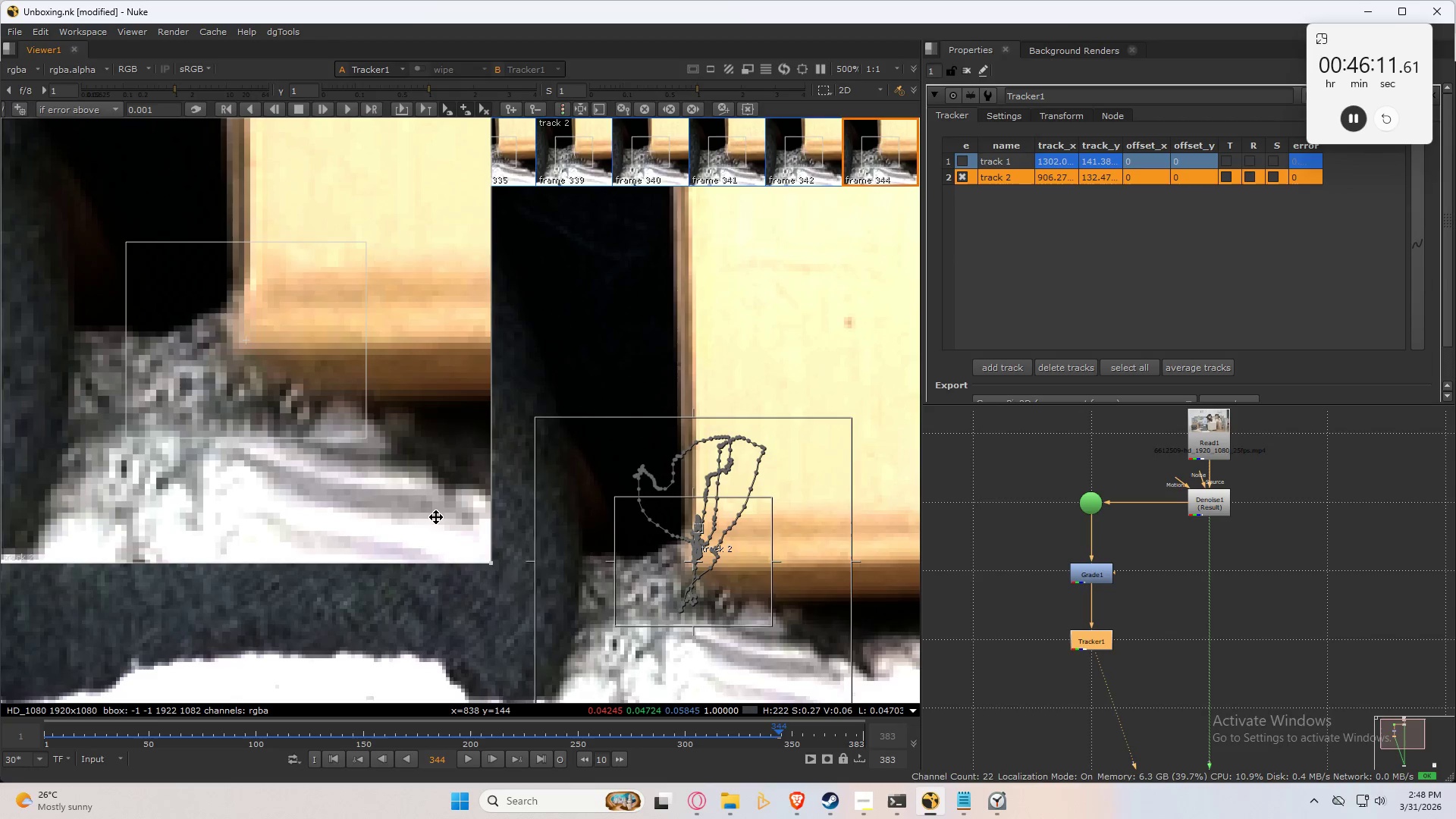 
key(ArrowLeft)
 